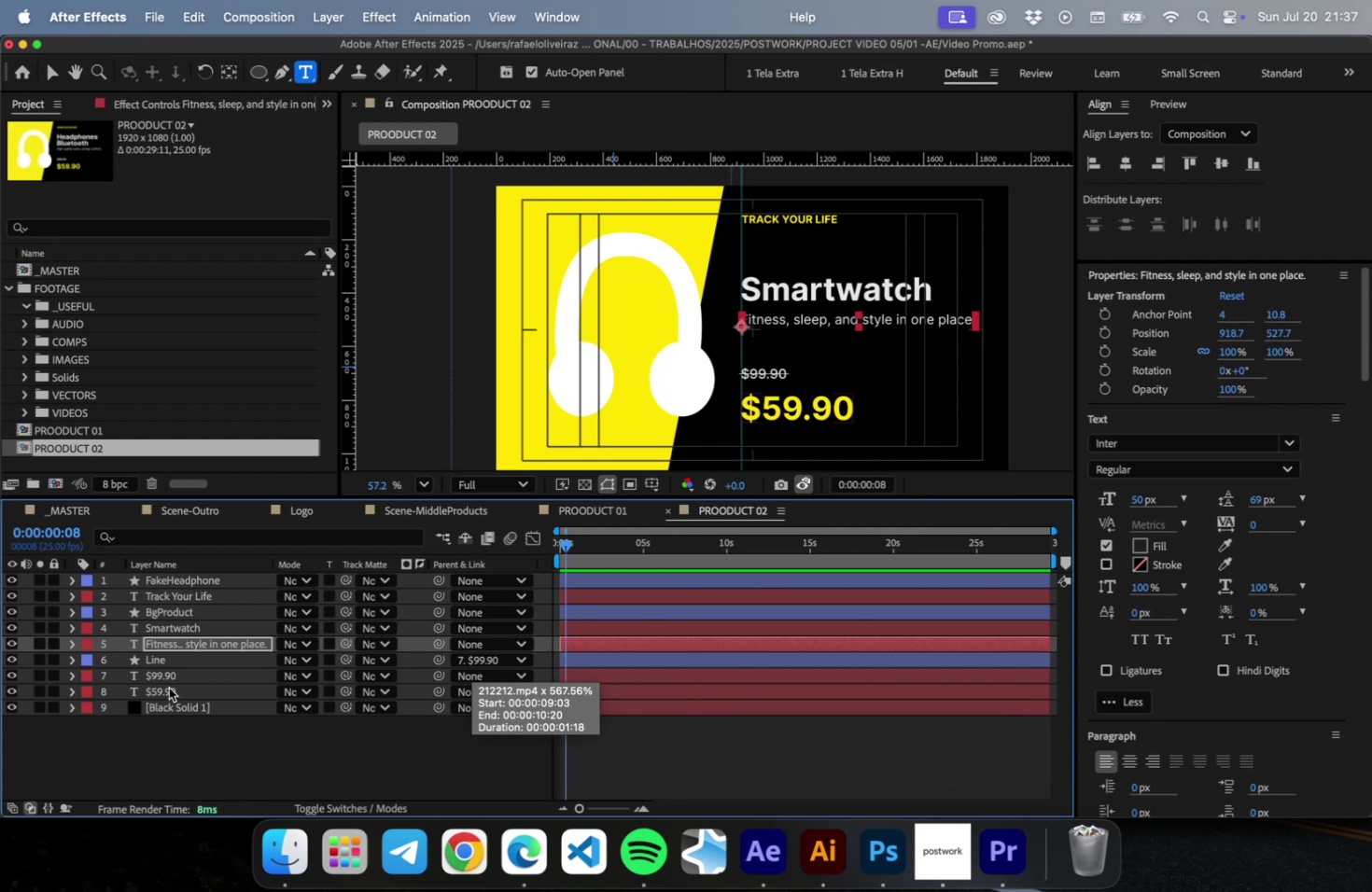 
double_click([169, 688])
 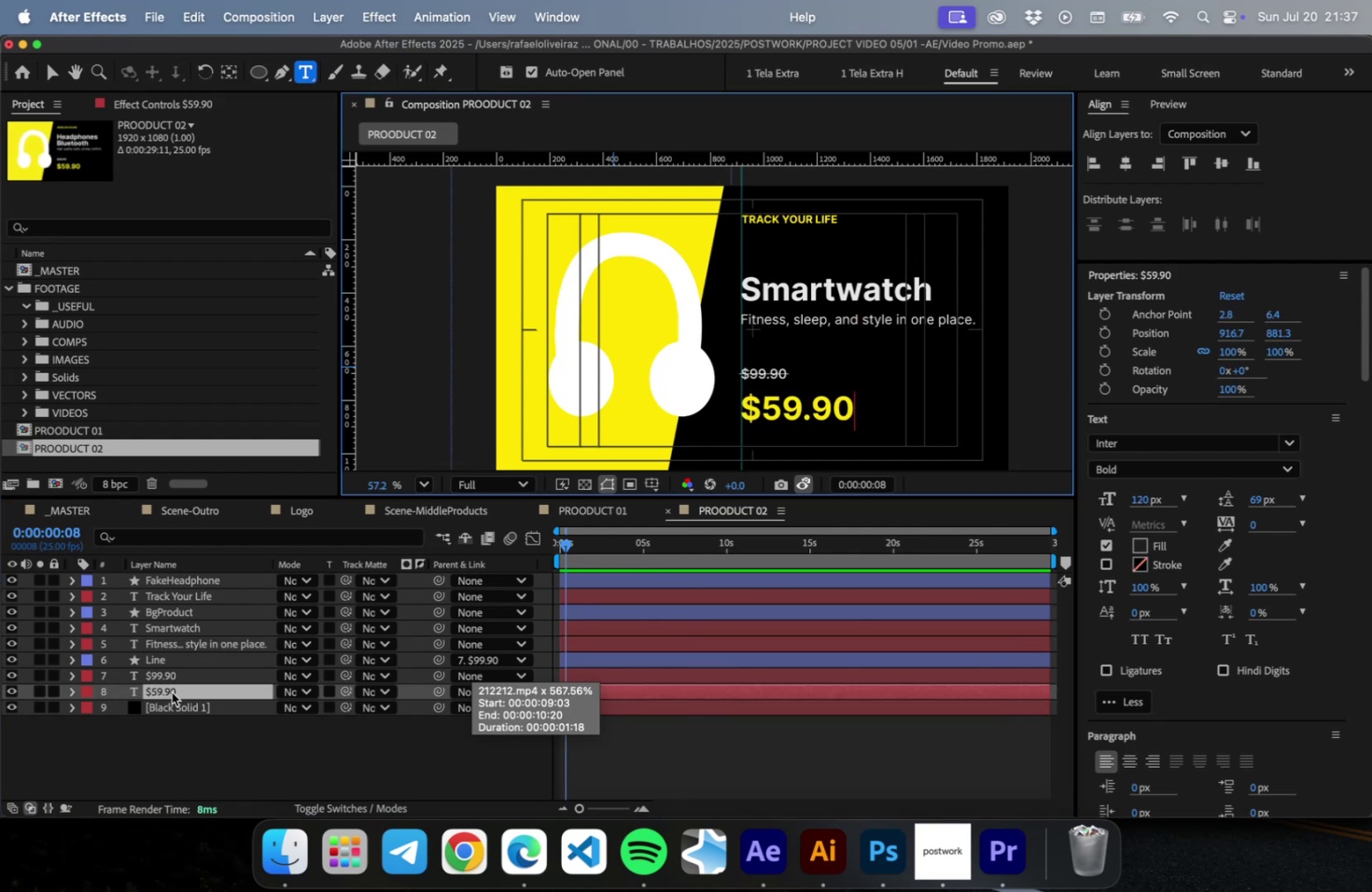 
key(ArrowRight)
 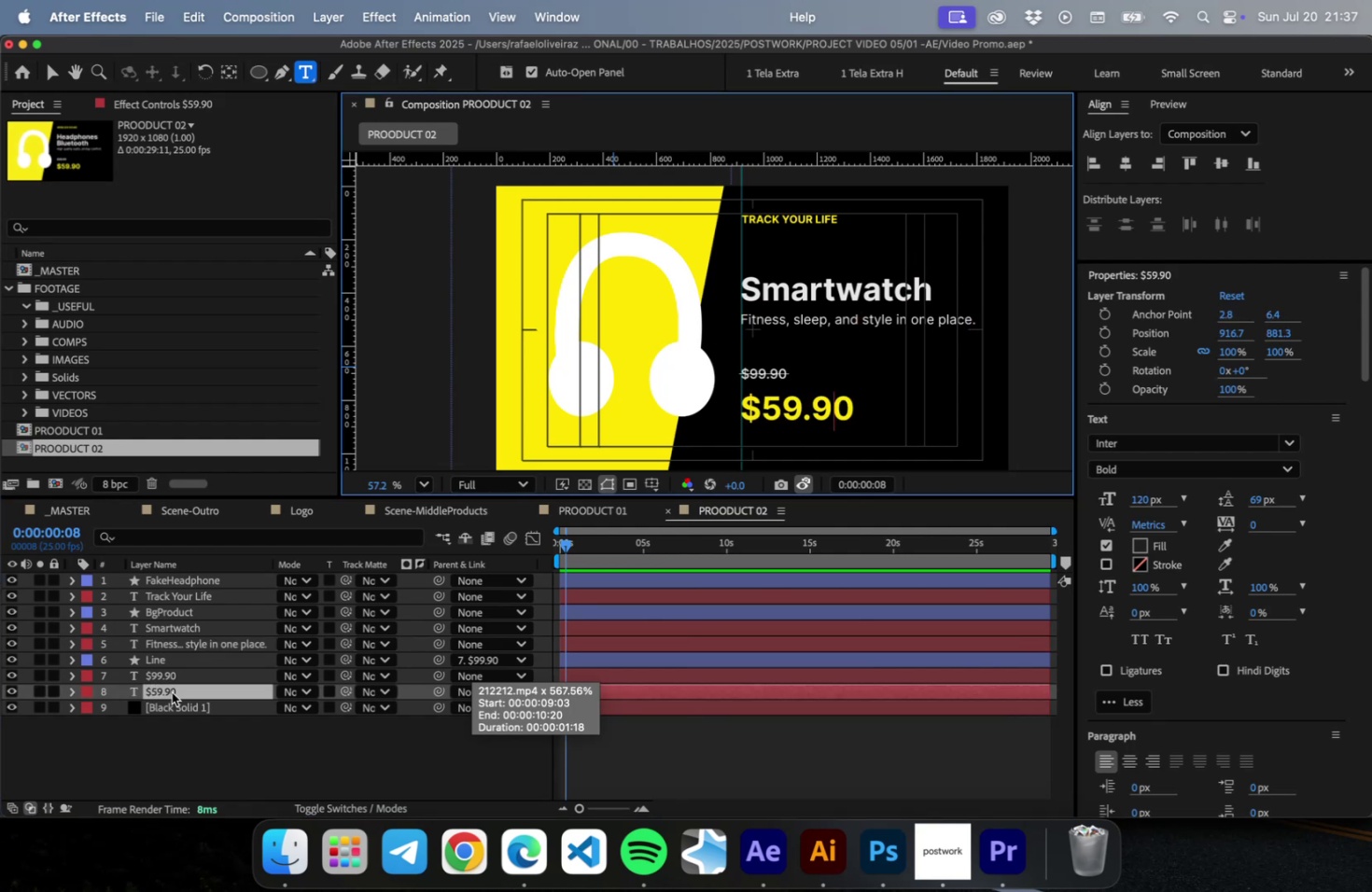 
key(ArrowLeft)
 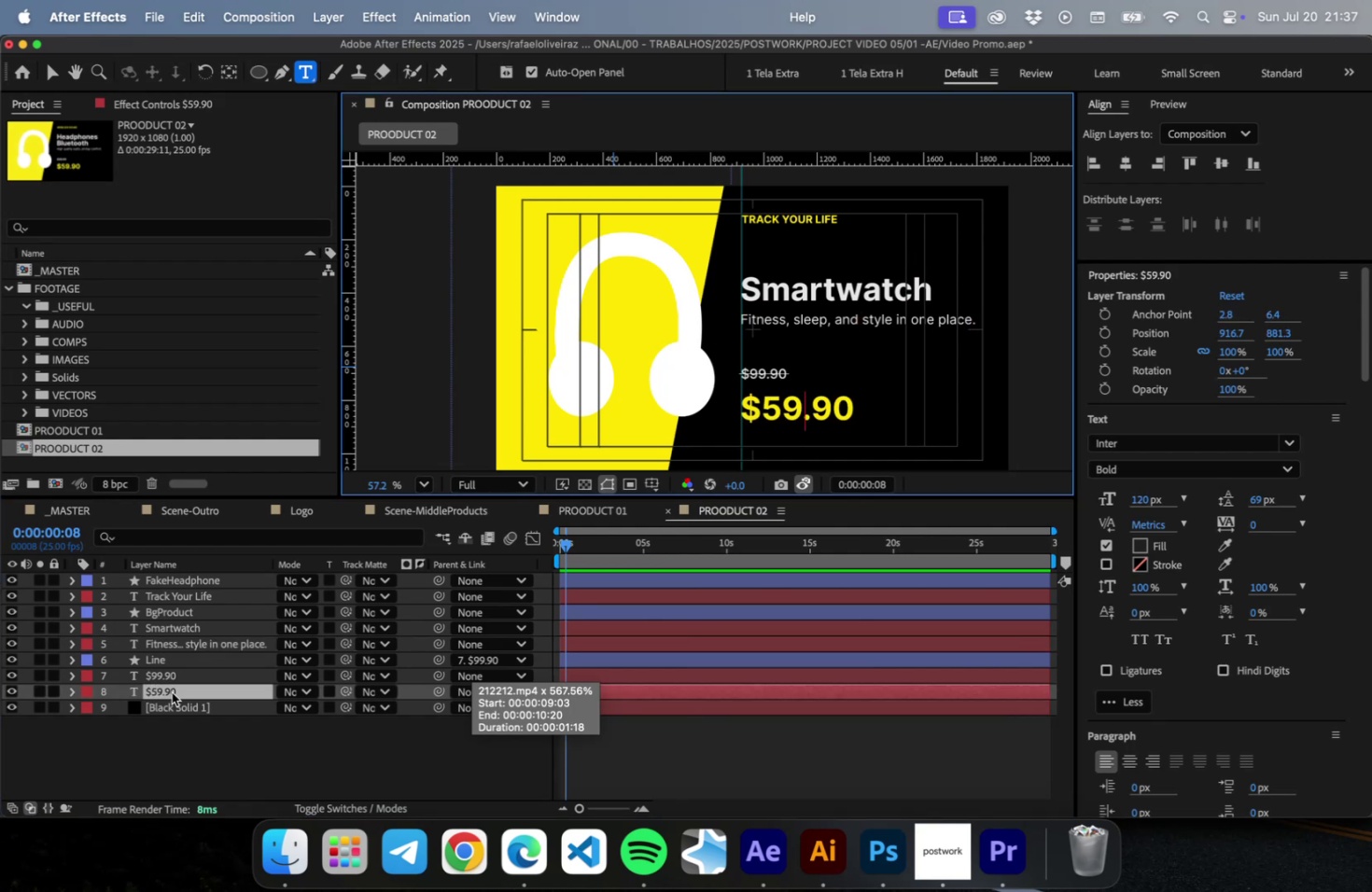 
key(ArrowLeft)
 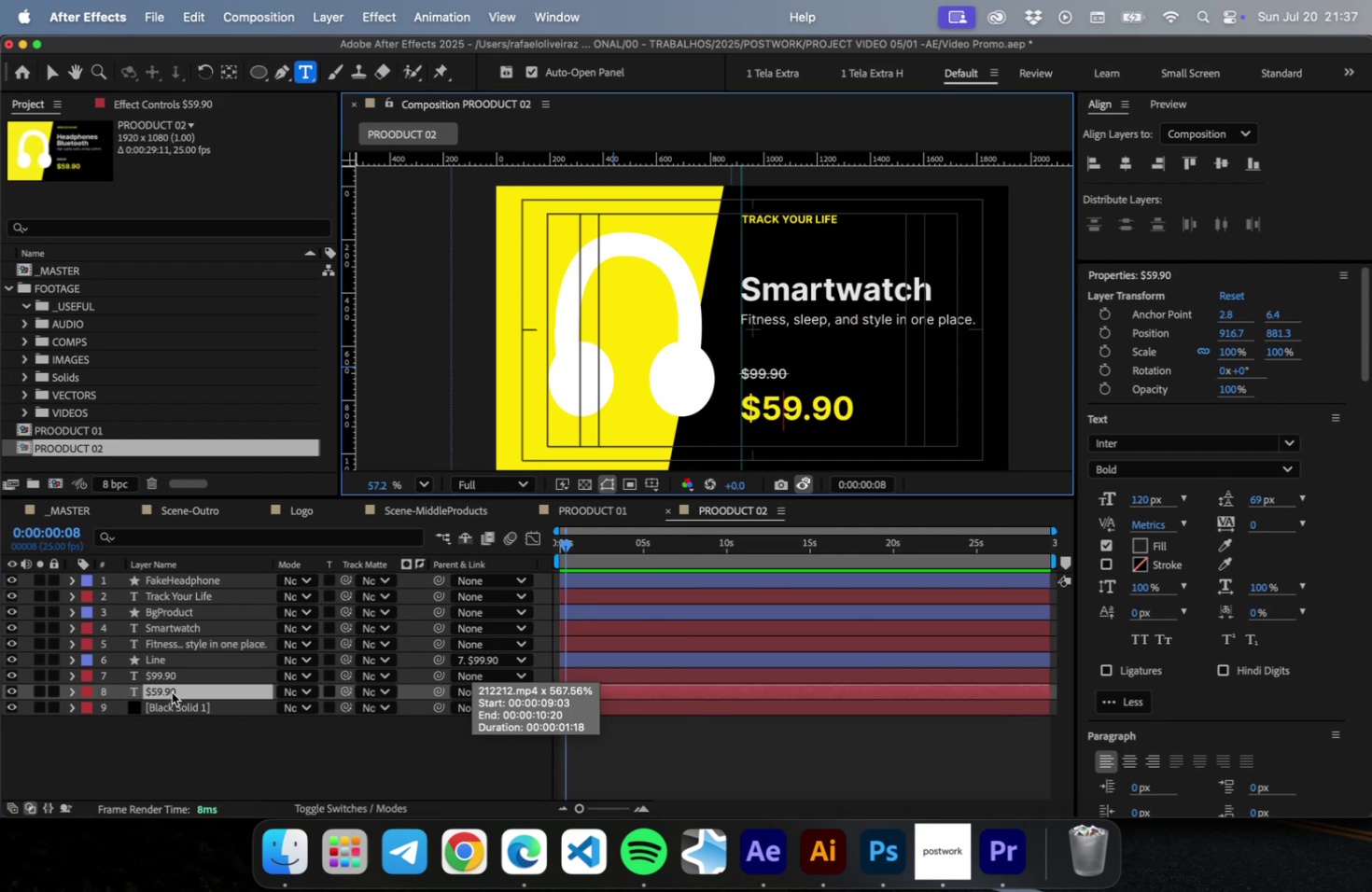 
key(ArrowLeft)
 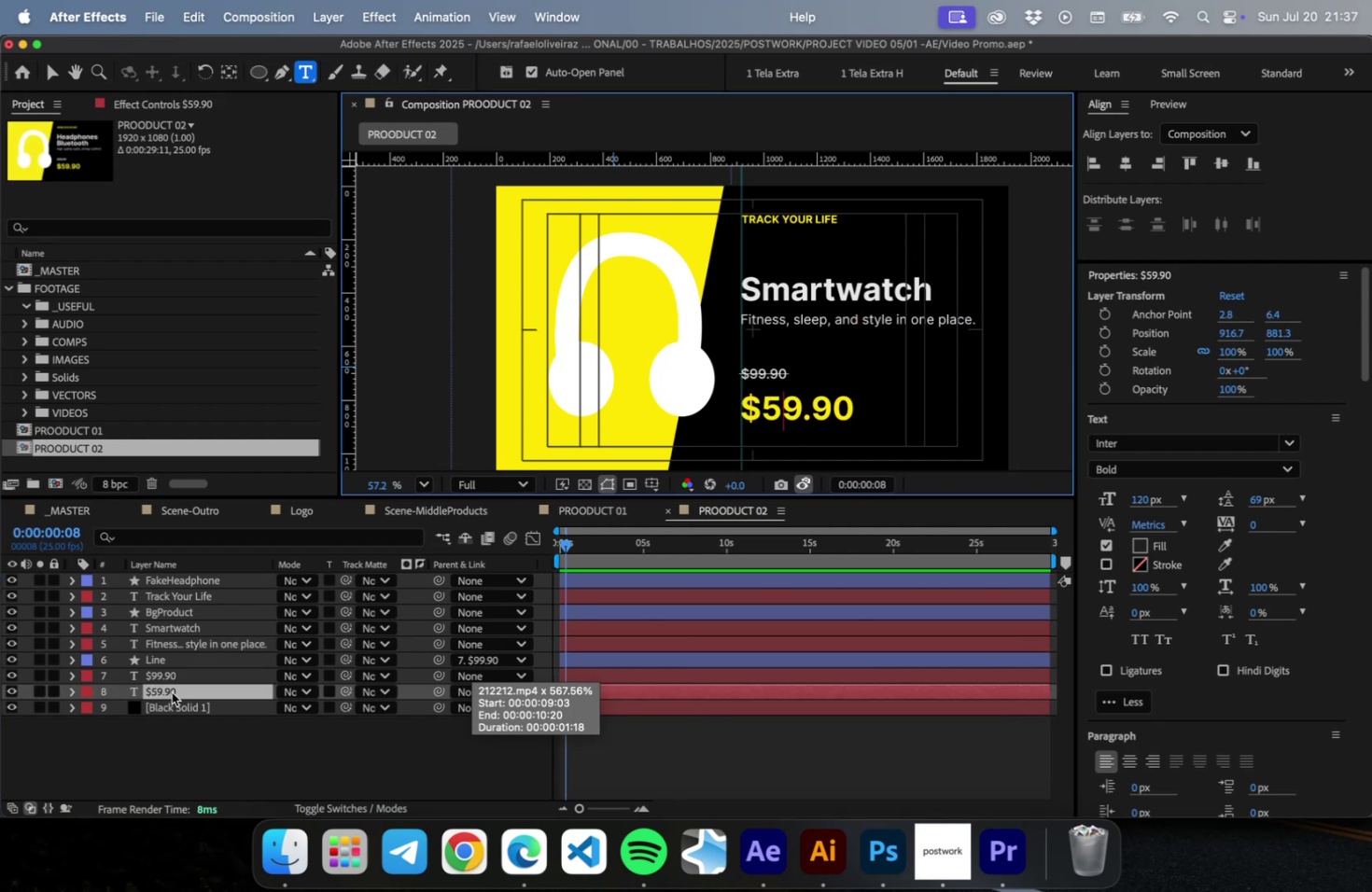 
key(ArrowLeft)
 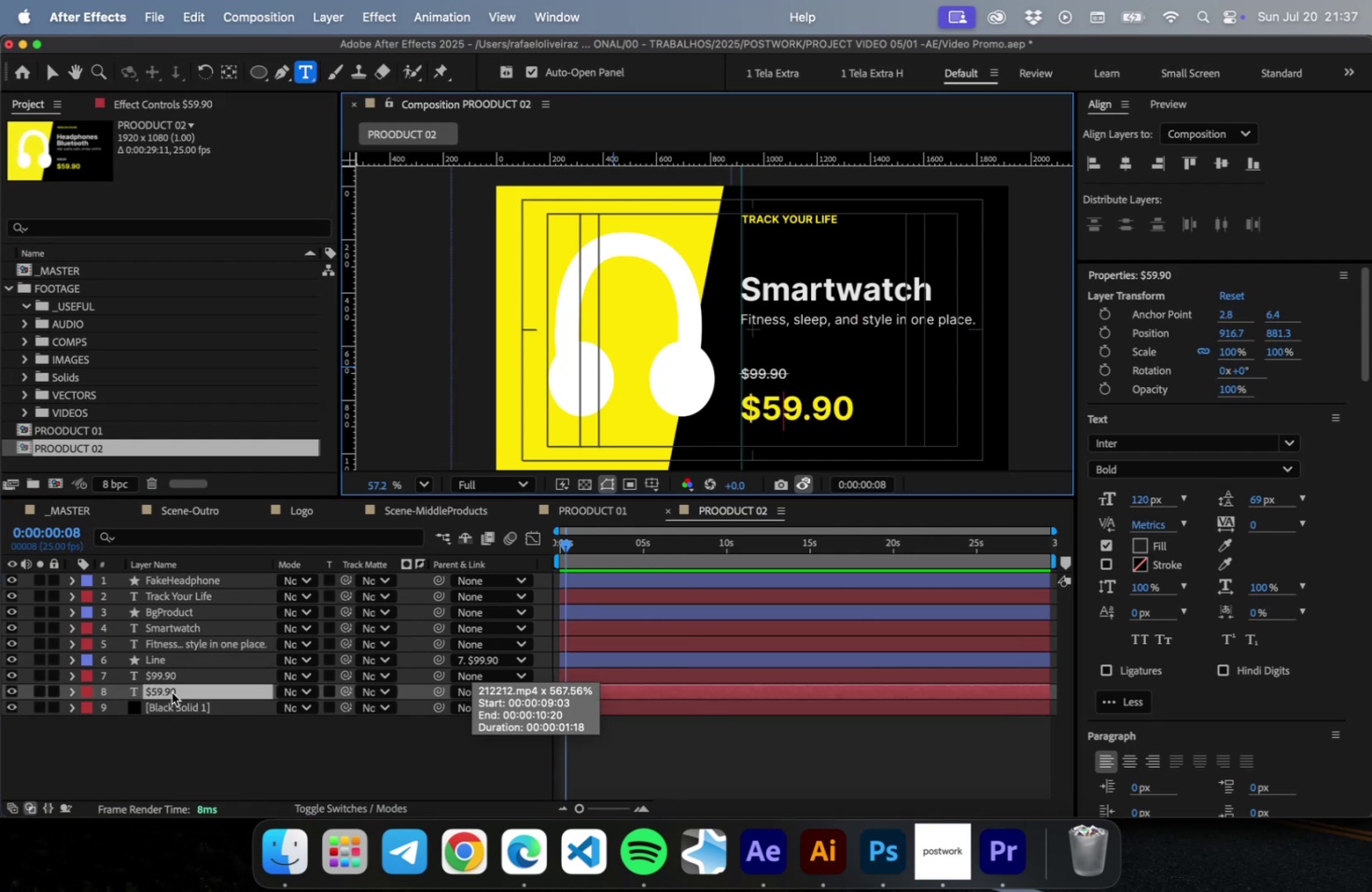 
key(Backspace)
 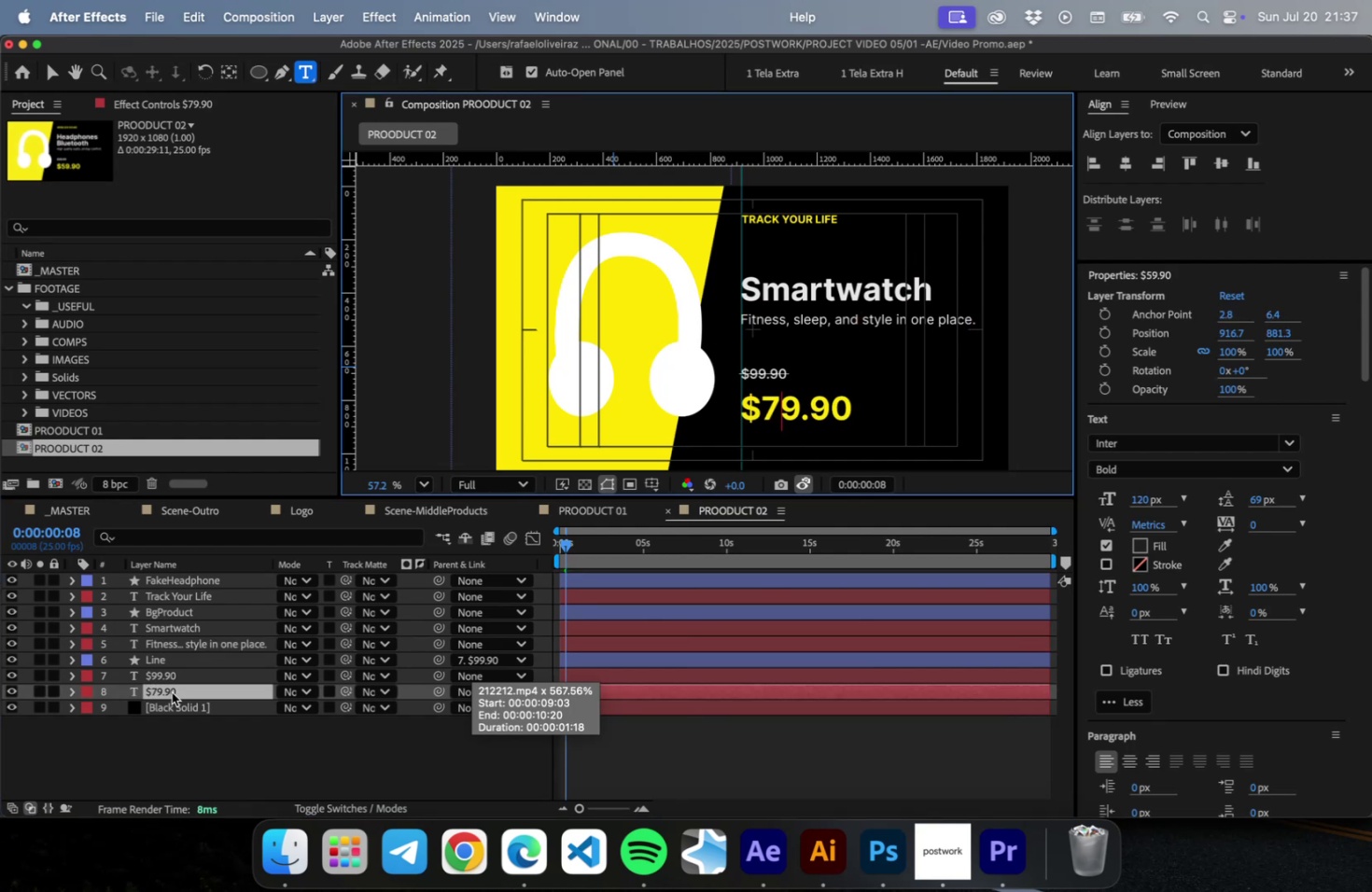 
key(7)
 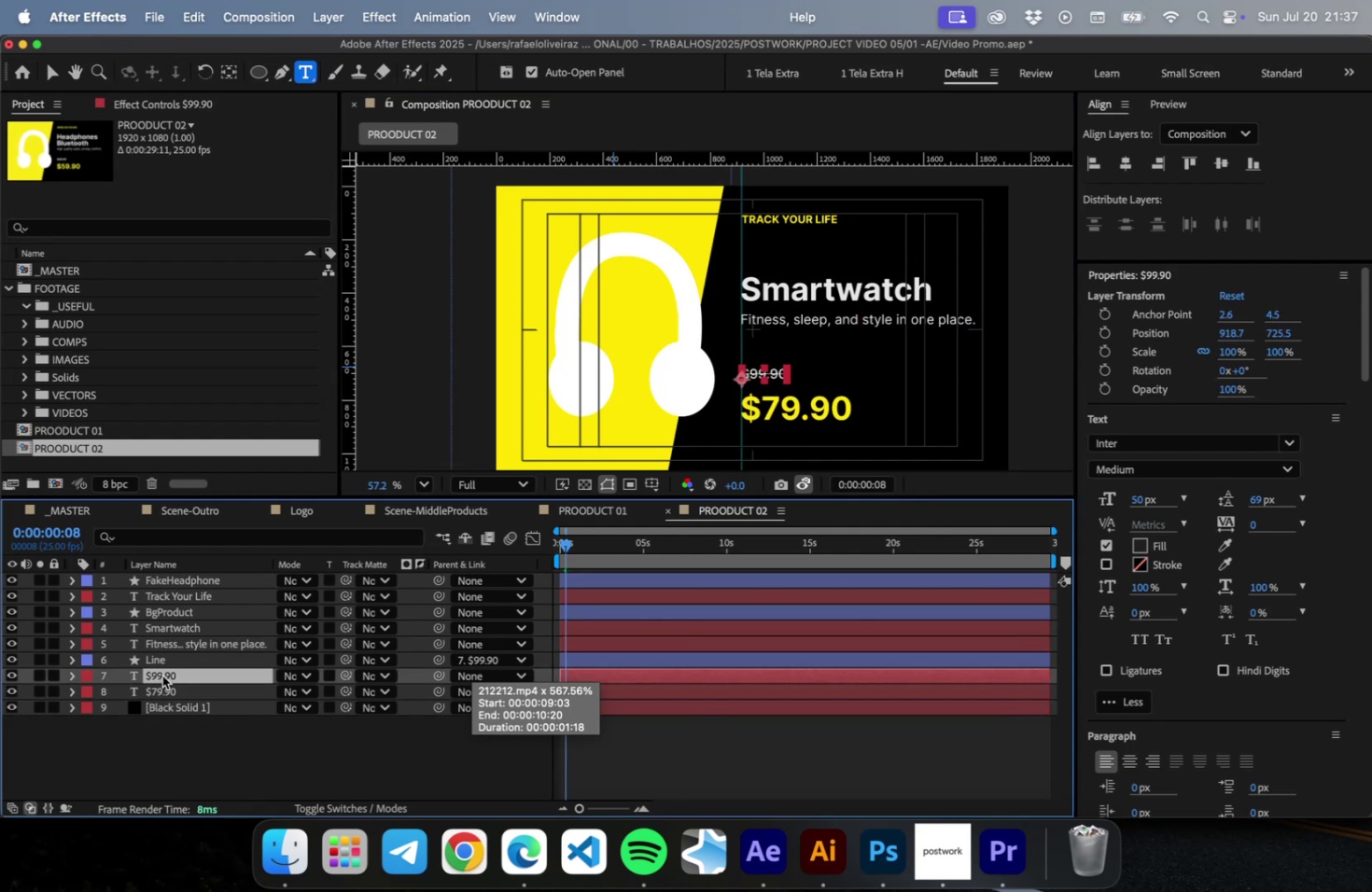 
double_click([162, 675])
 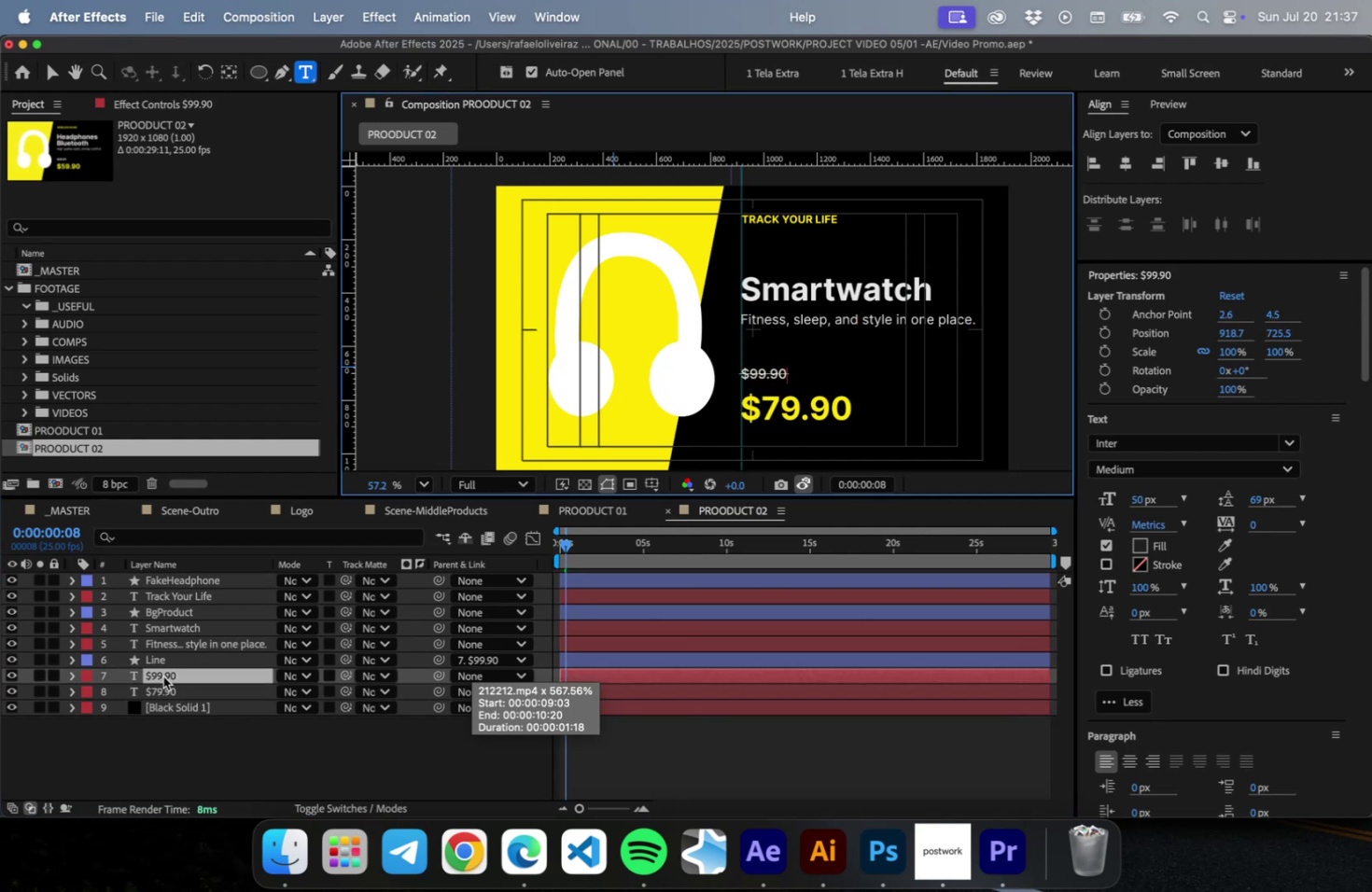 
key(ArrowRight)
 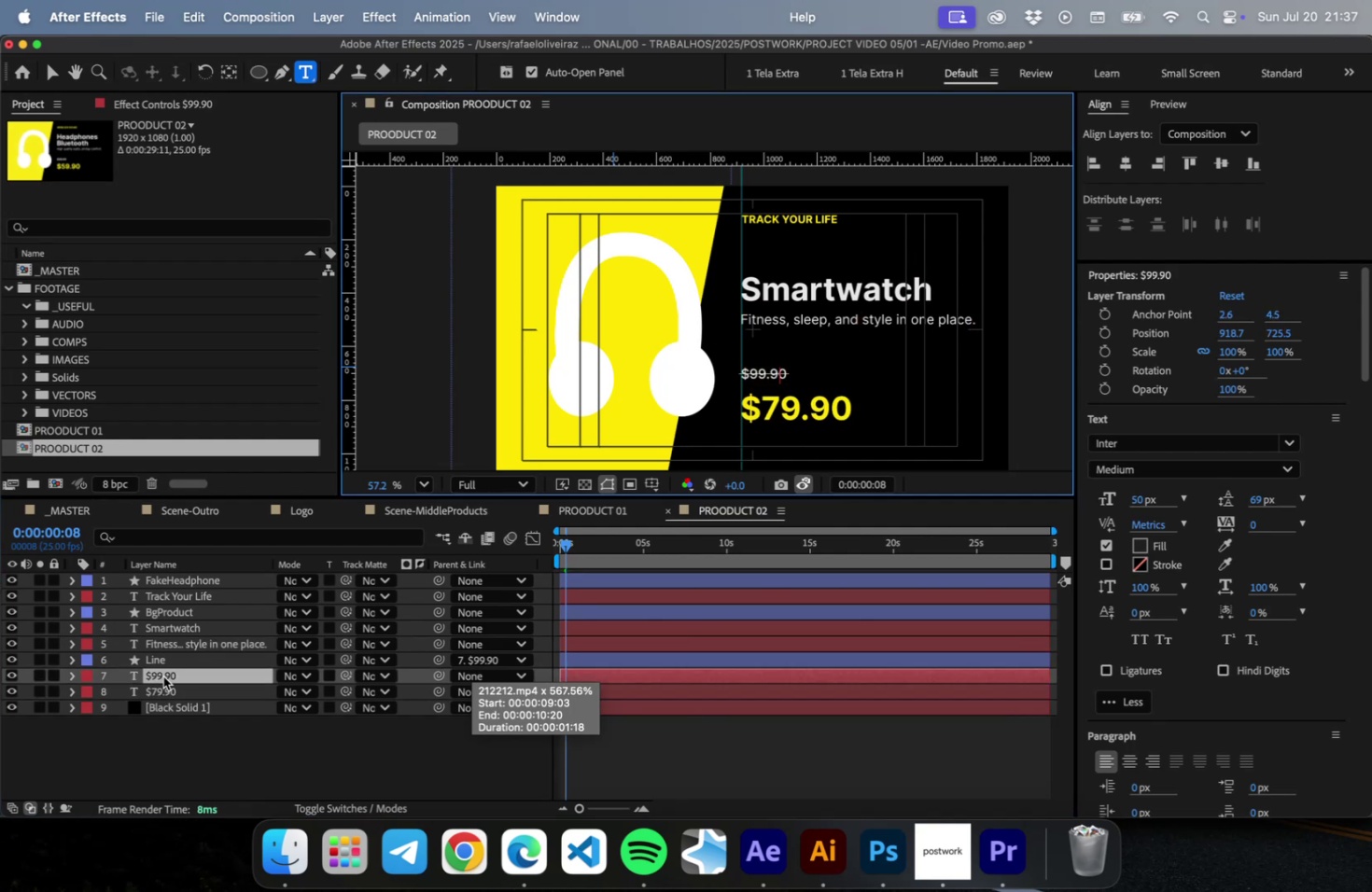 
key(ArrowLeft)
 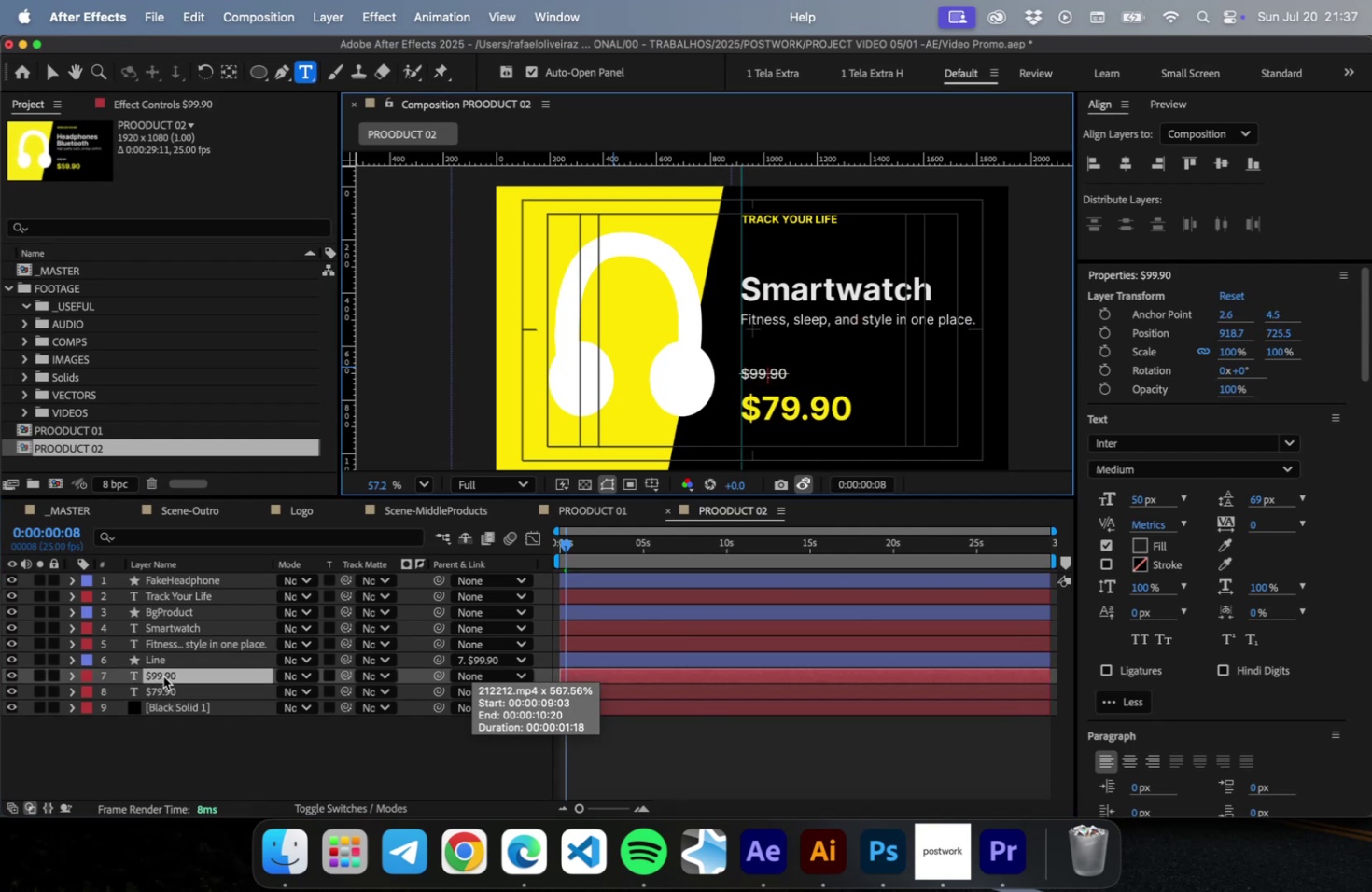 
key(ArrowLeft)
 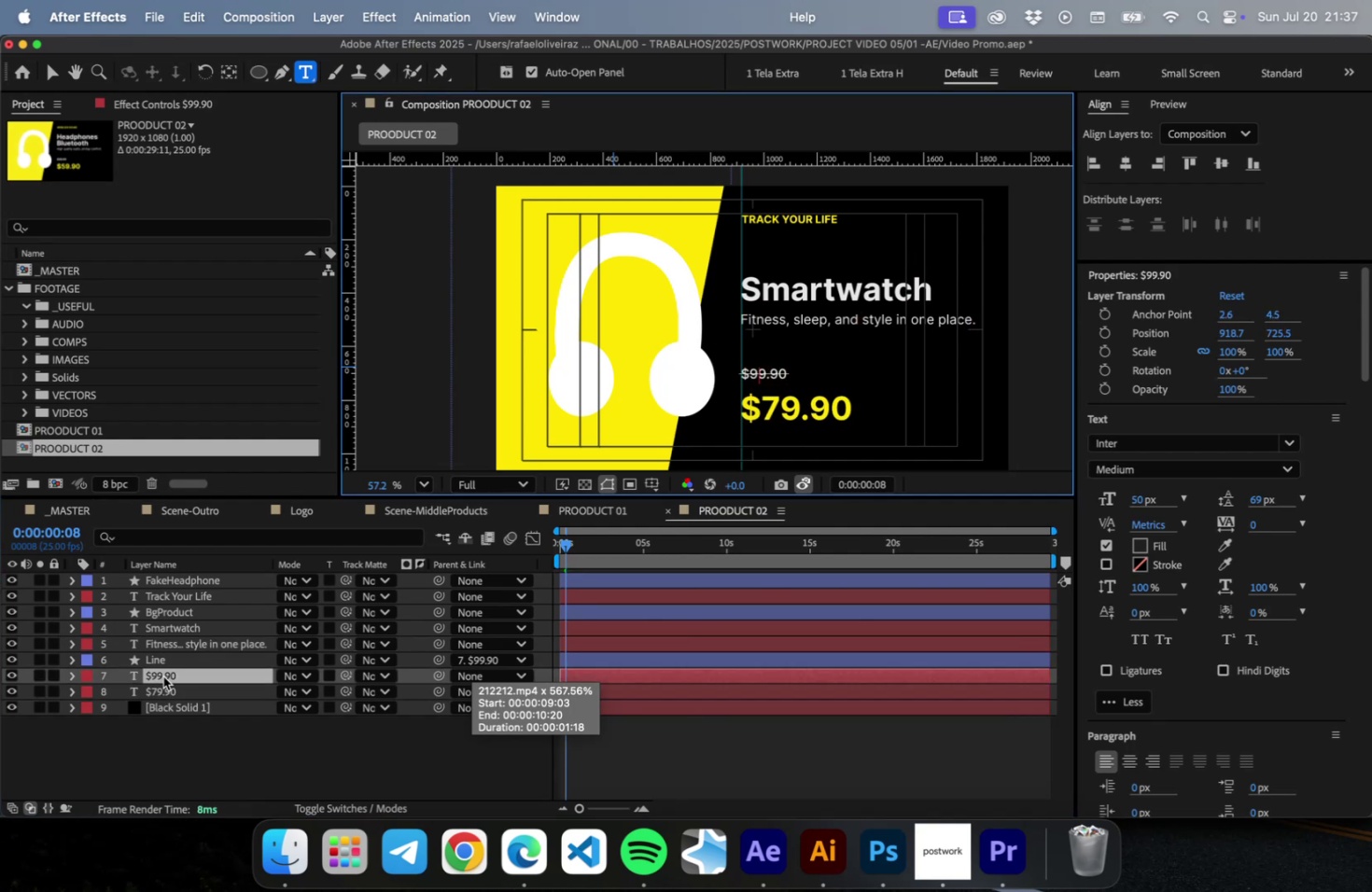 
key(ArrowLeft)
 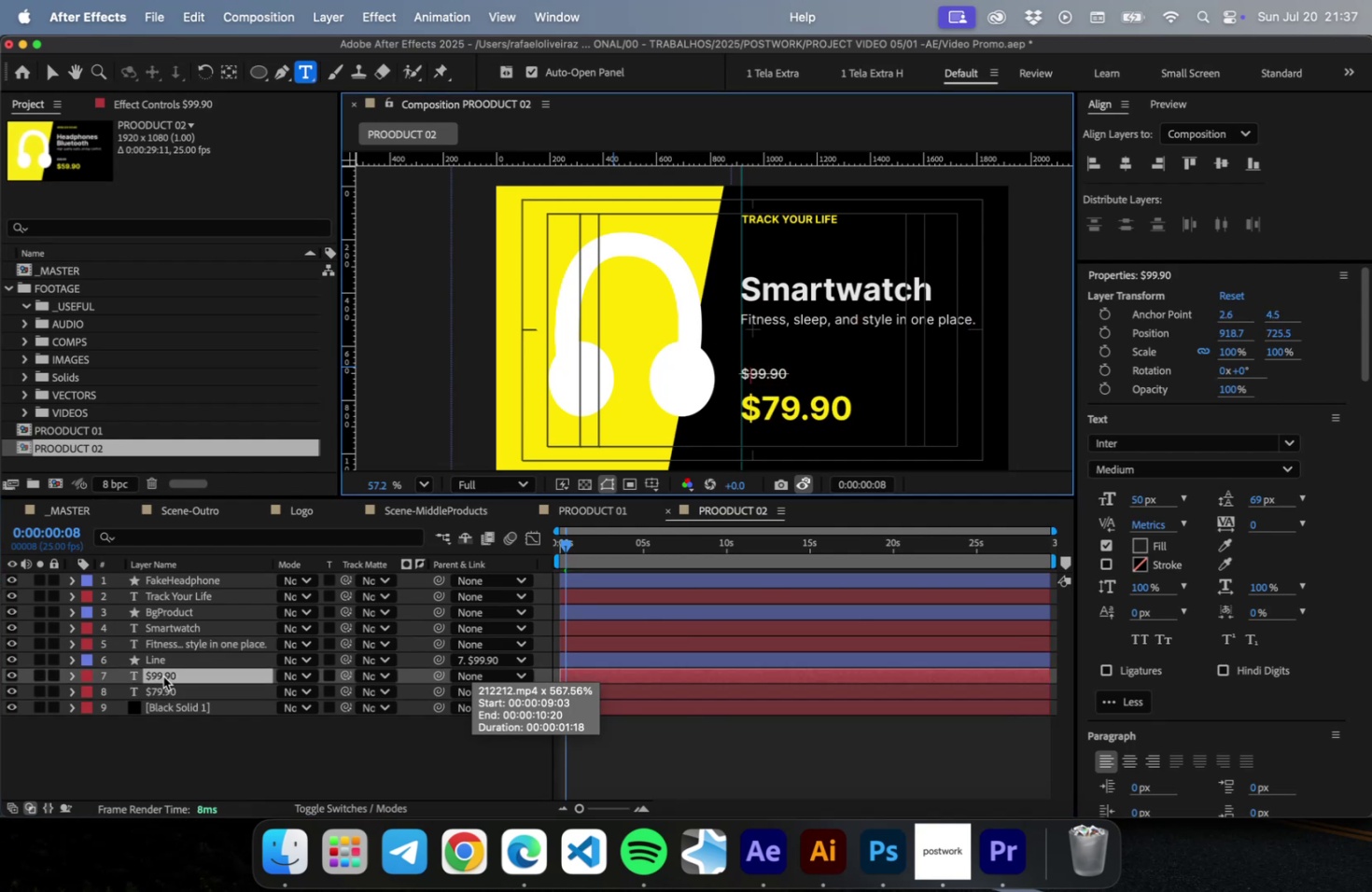 
key(ArrowLeft)
 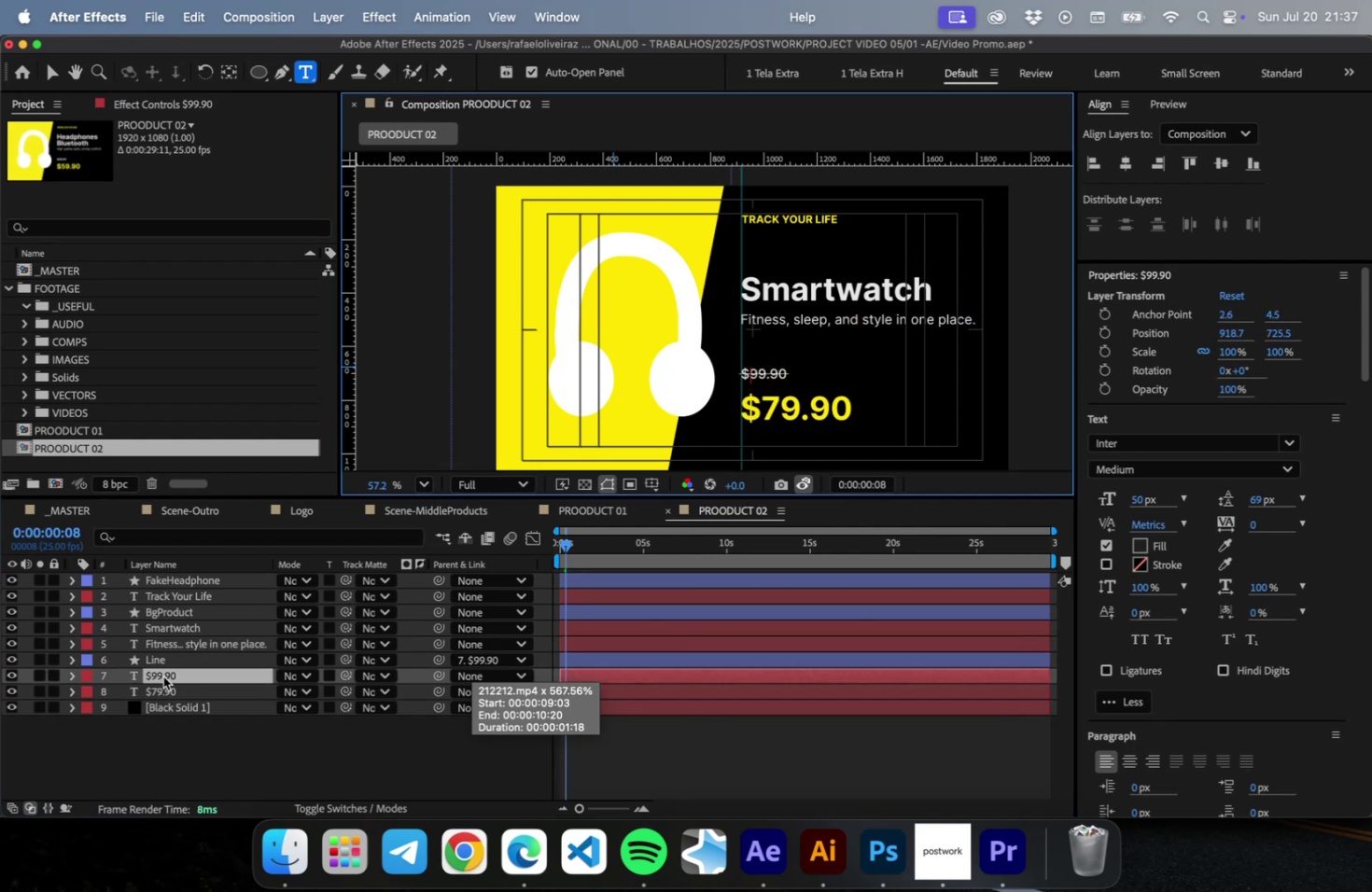 
key(ArrowLeft)
 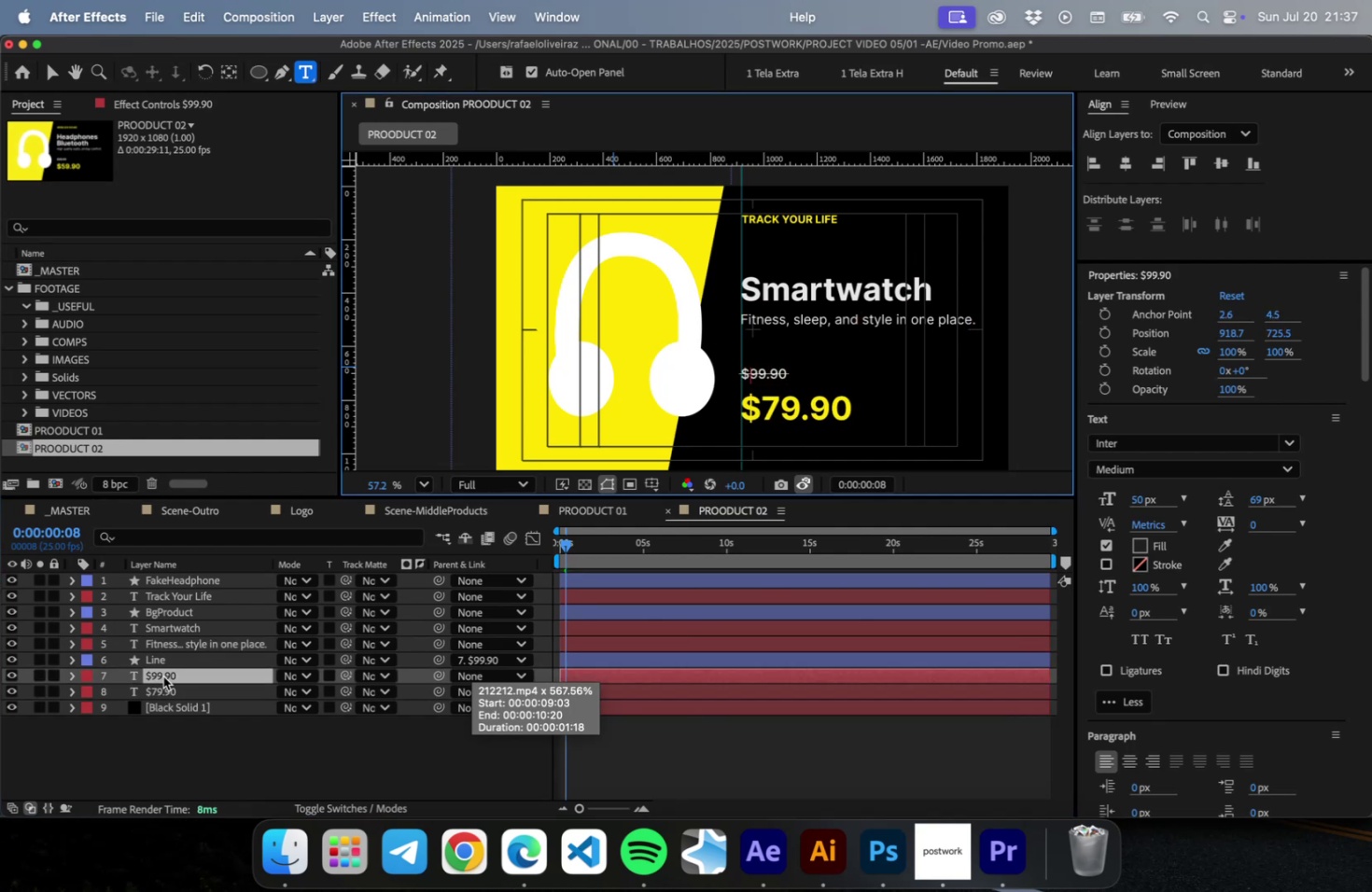 
key(1)
 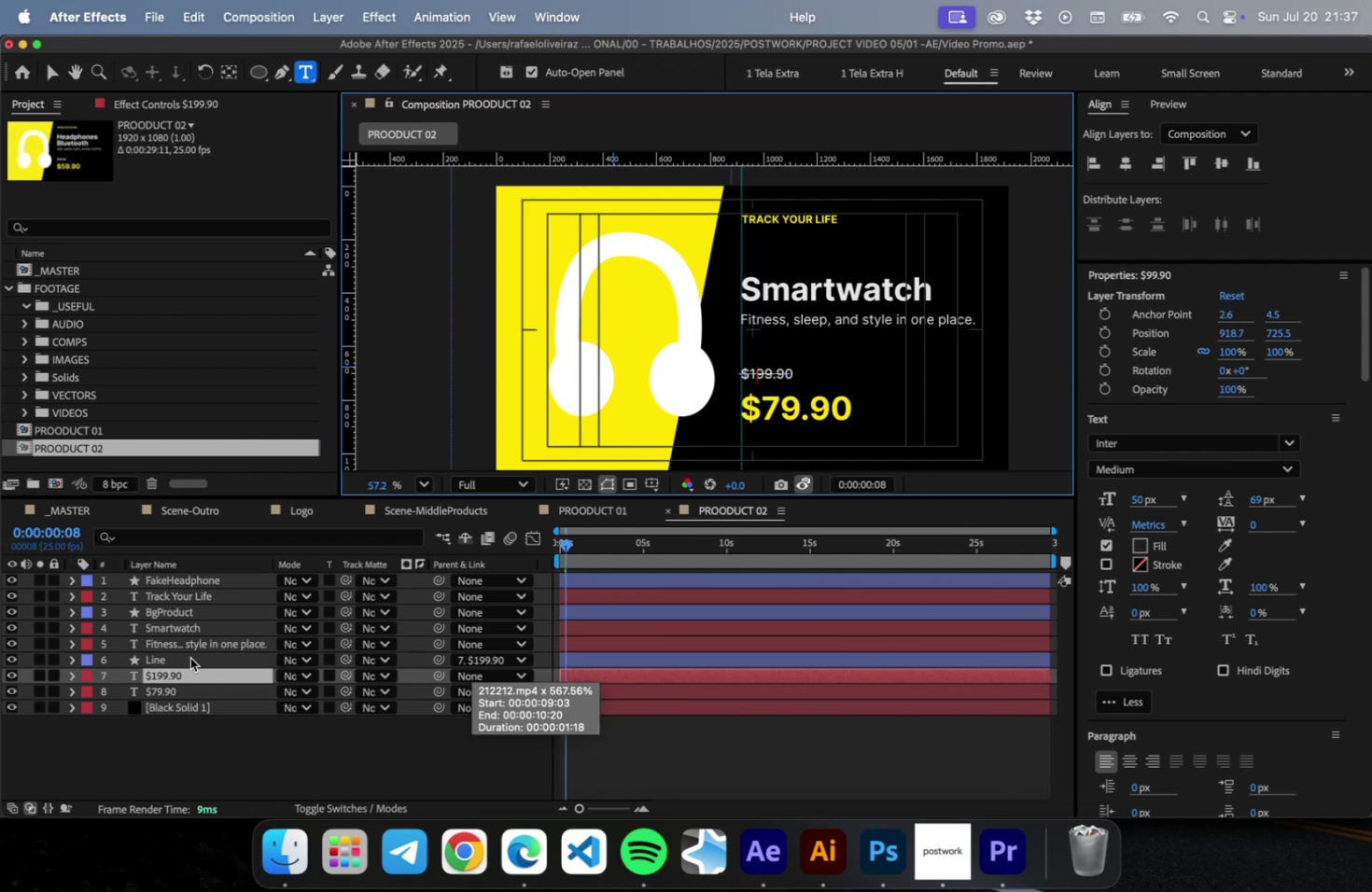 
left_click([186, 653])
 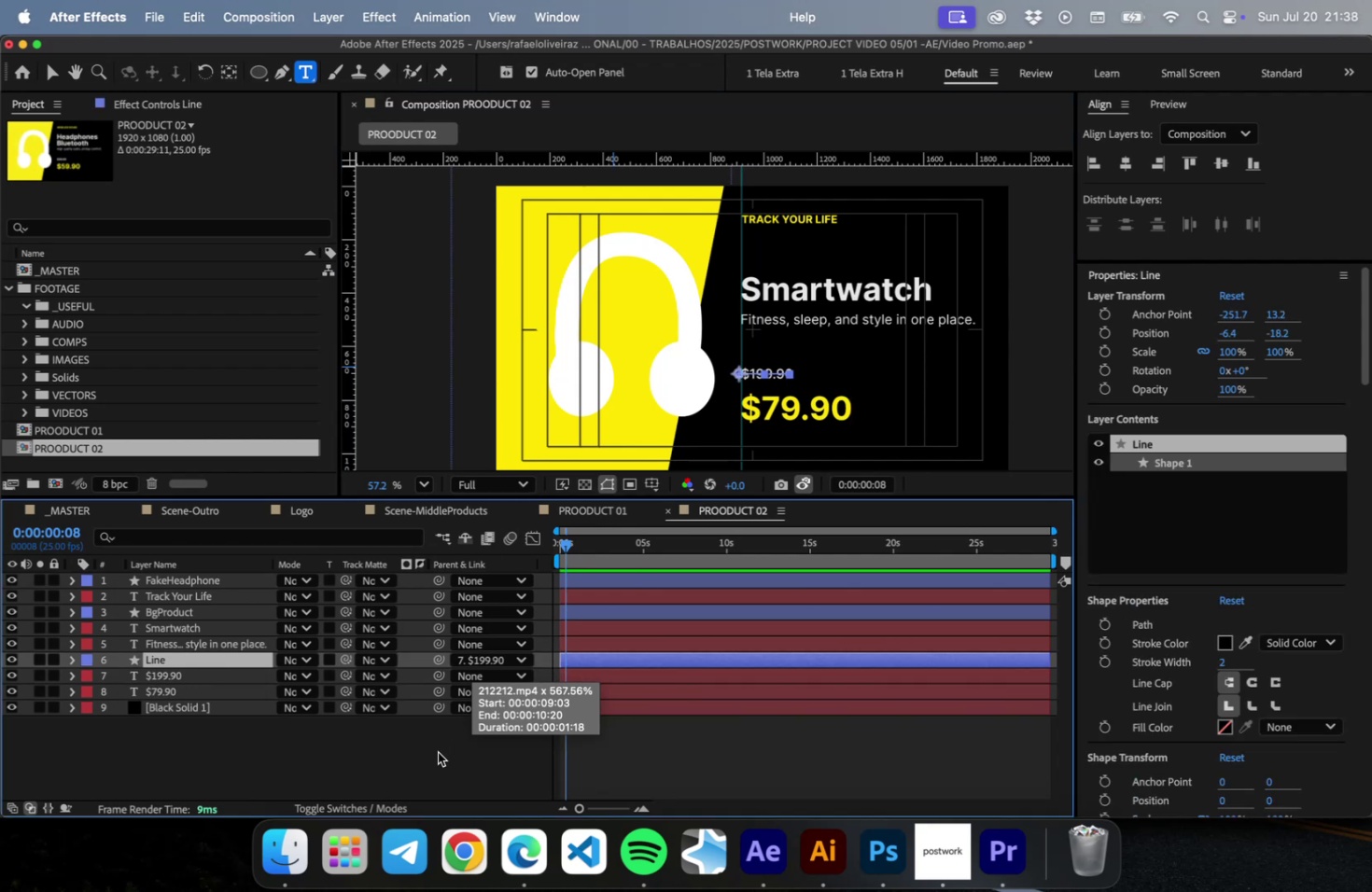 
left_click([437, 751])
 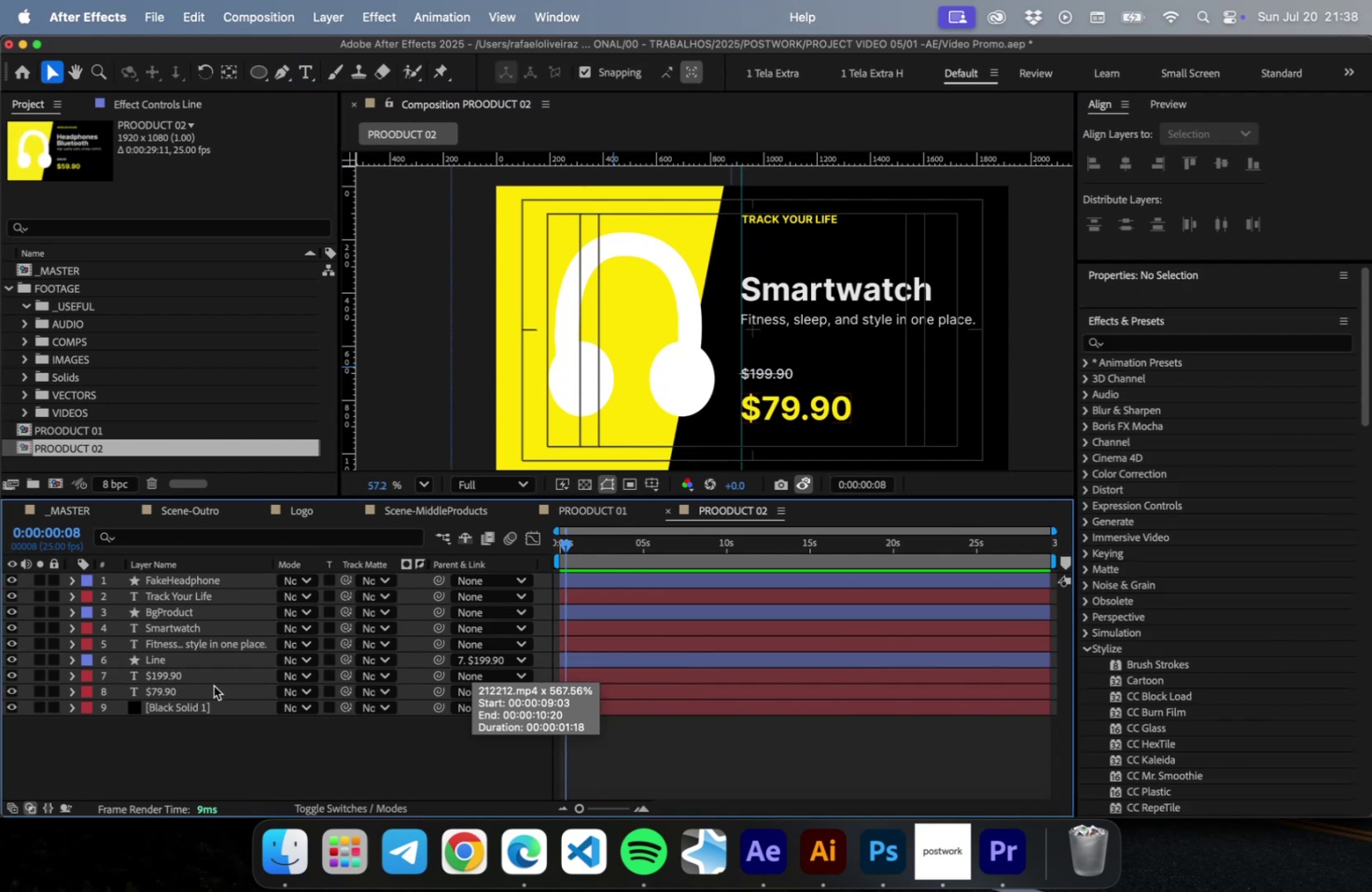 
key(V)
 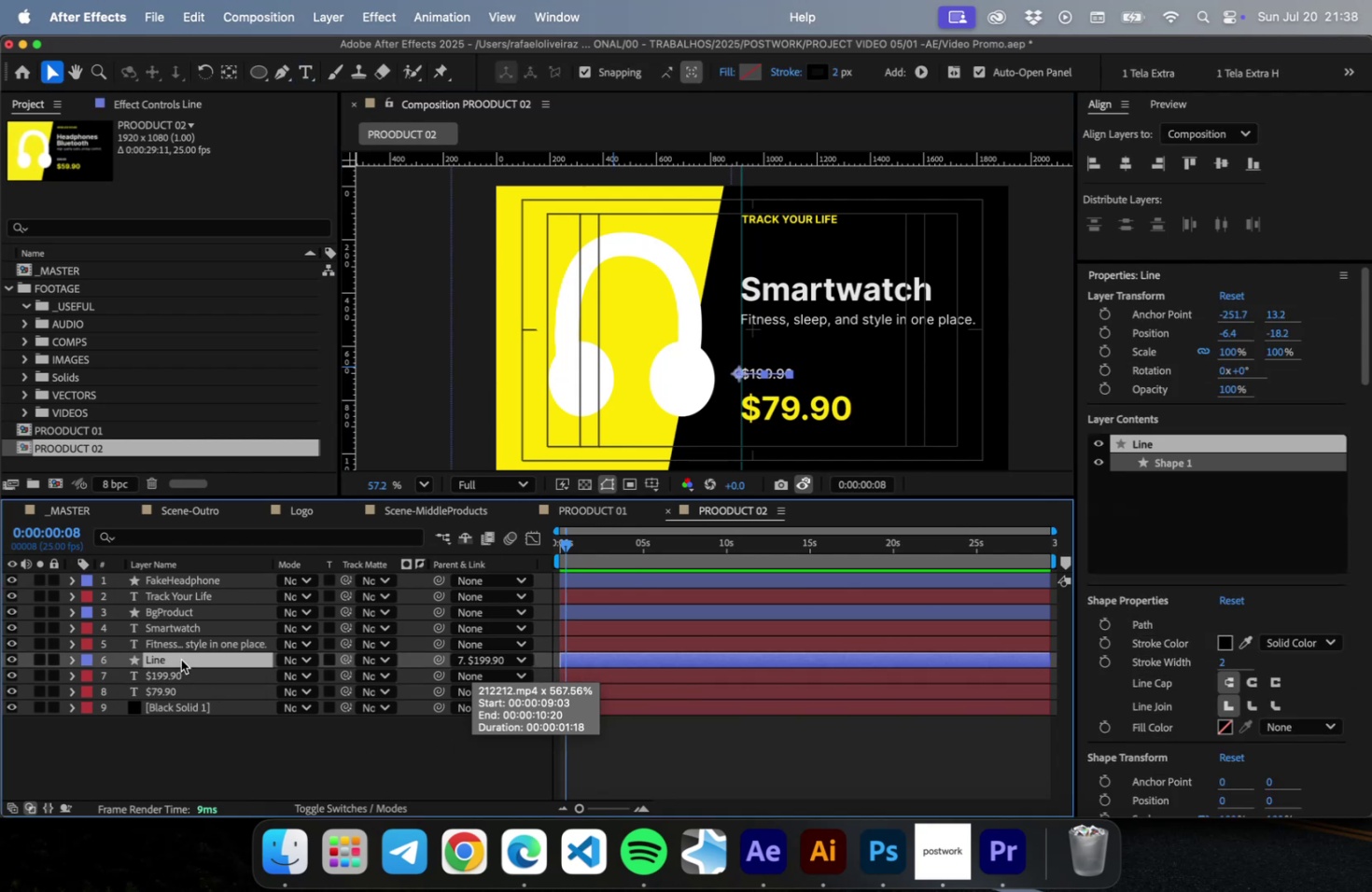 
key(Meta+CommandLeft)
 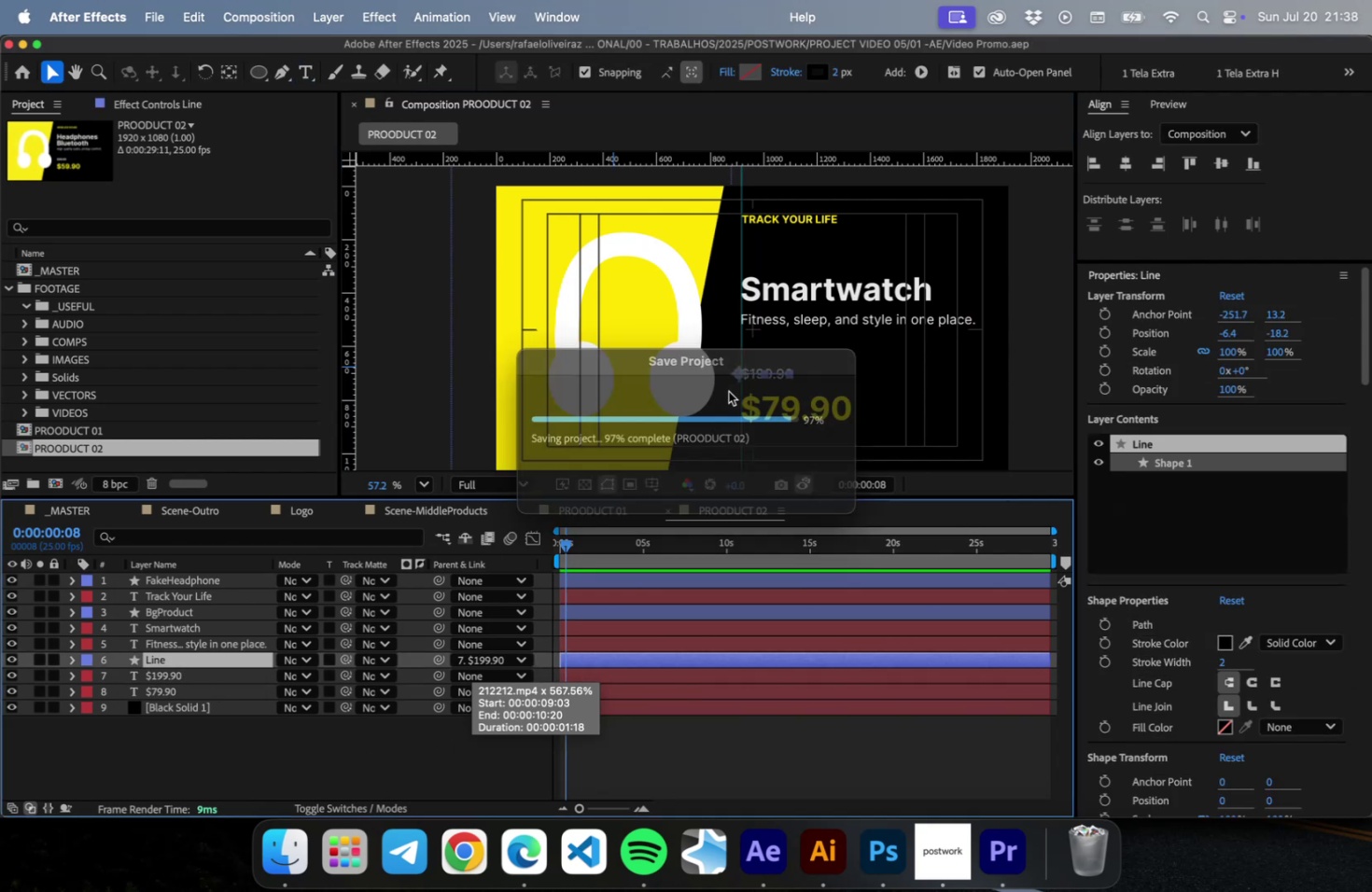 
key(Meta+S)
 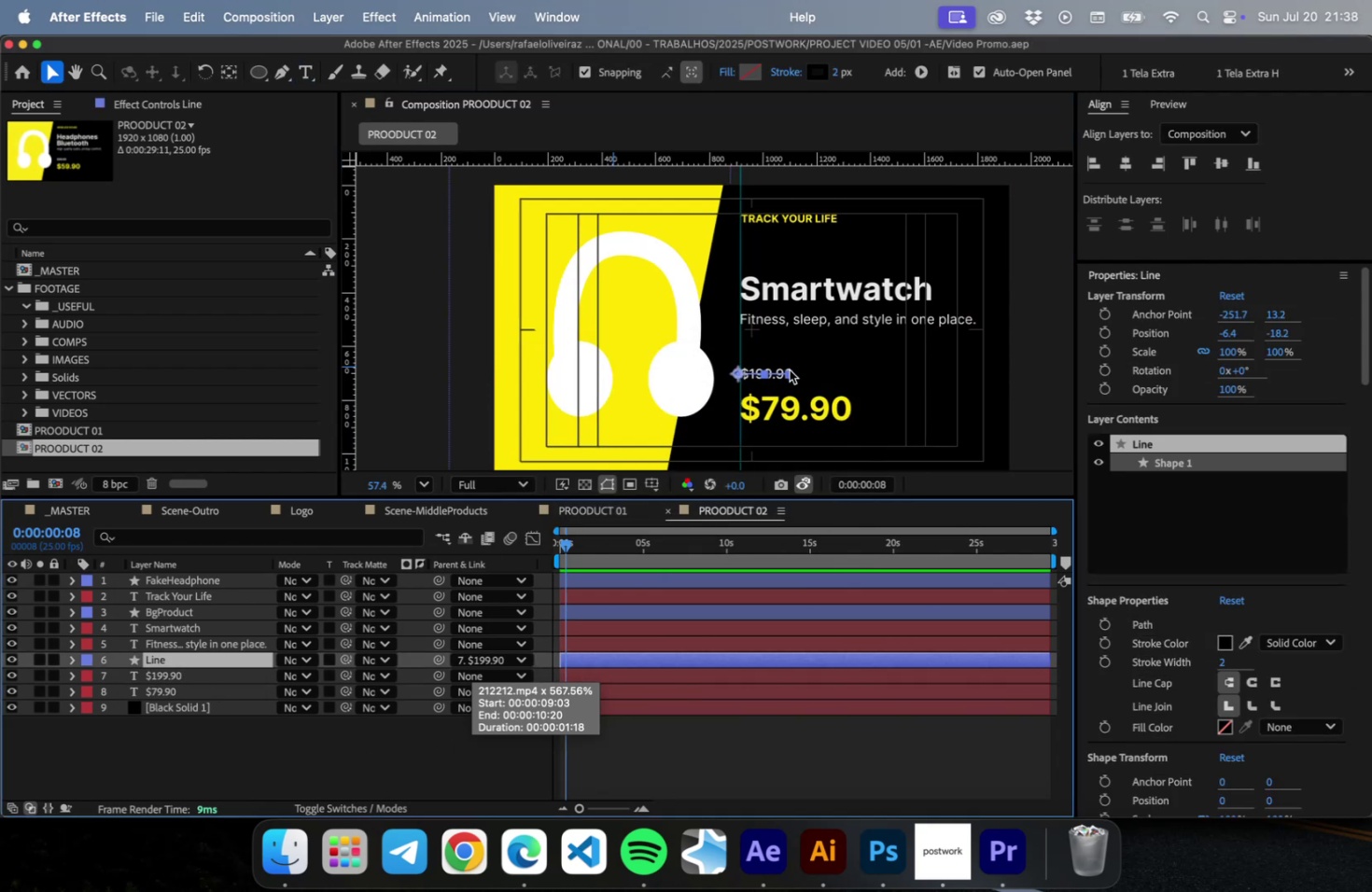 
scroll: coordinate [819, 306], scroll_direction: up, amount: 29.0
 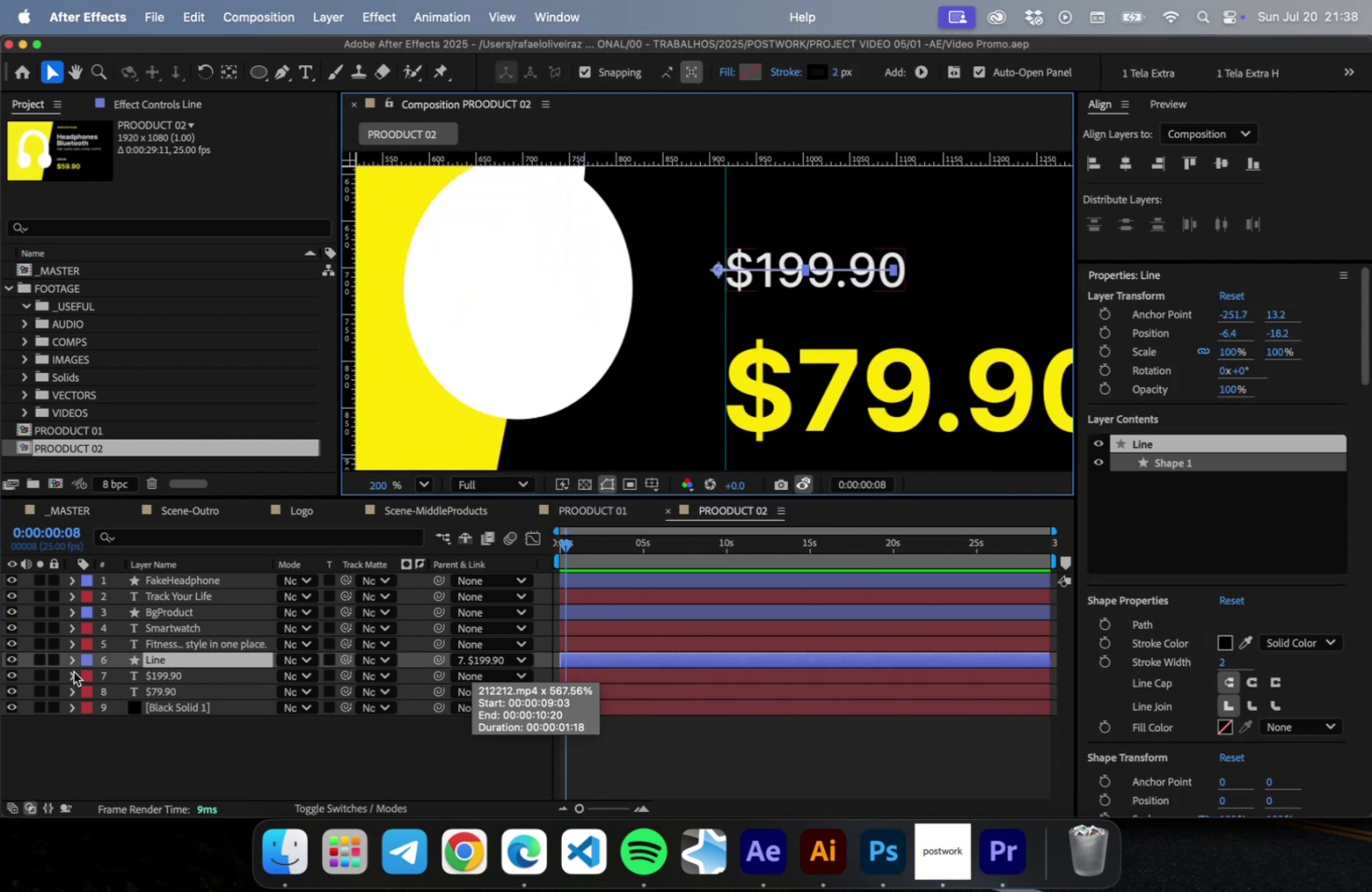 
left_click([75, 667])
 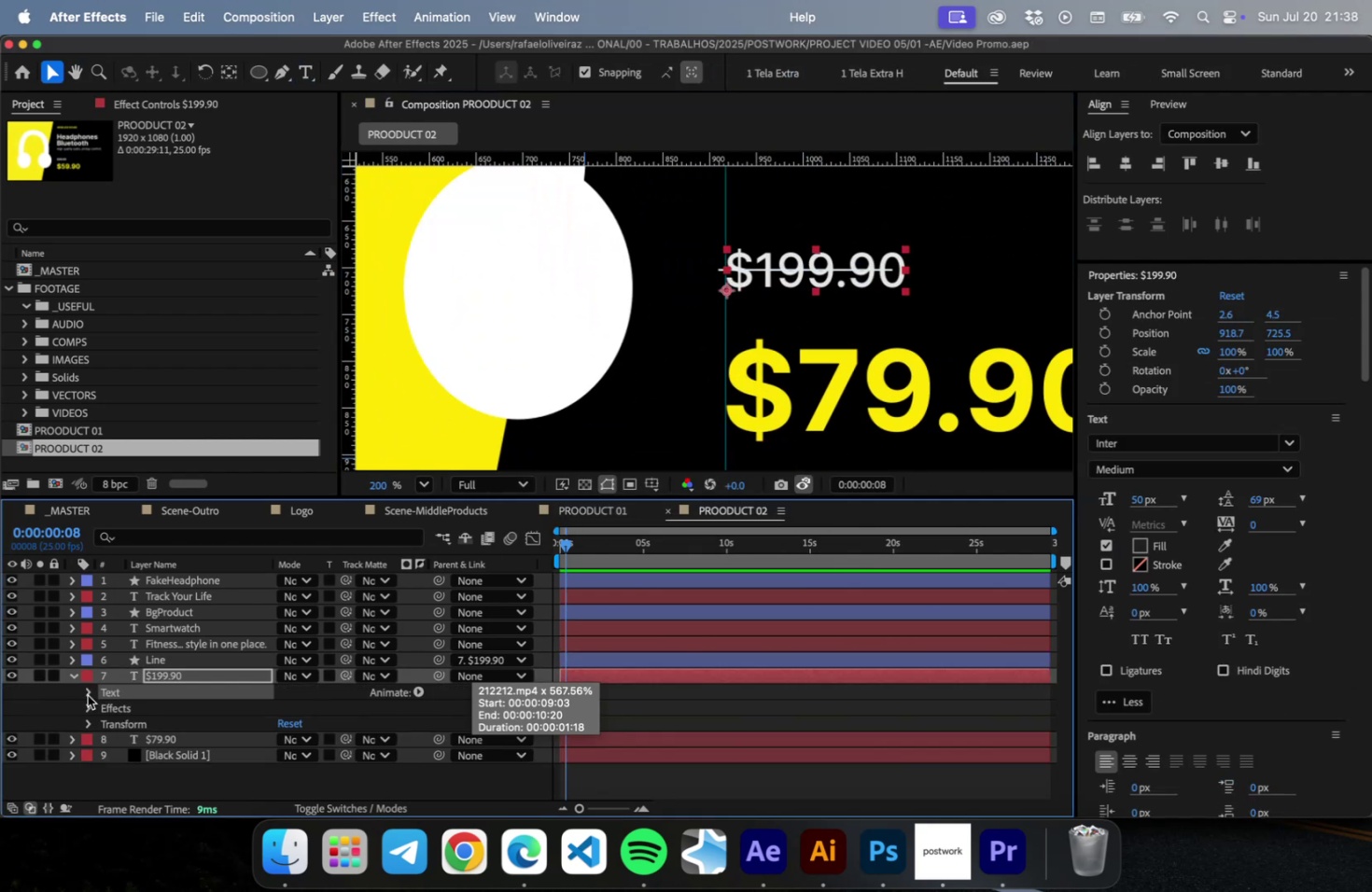 
left_click([87, 694])
 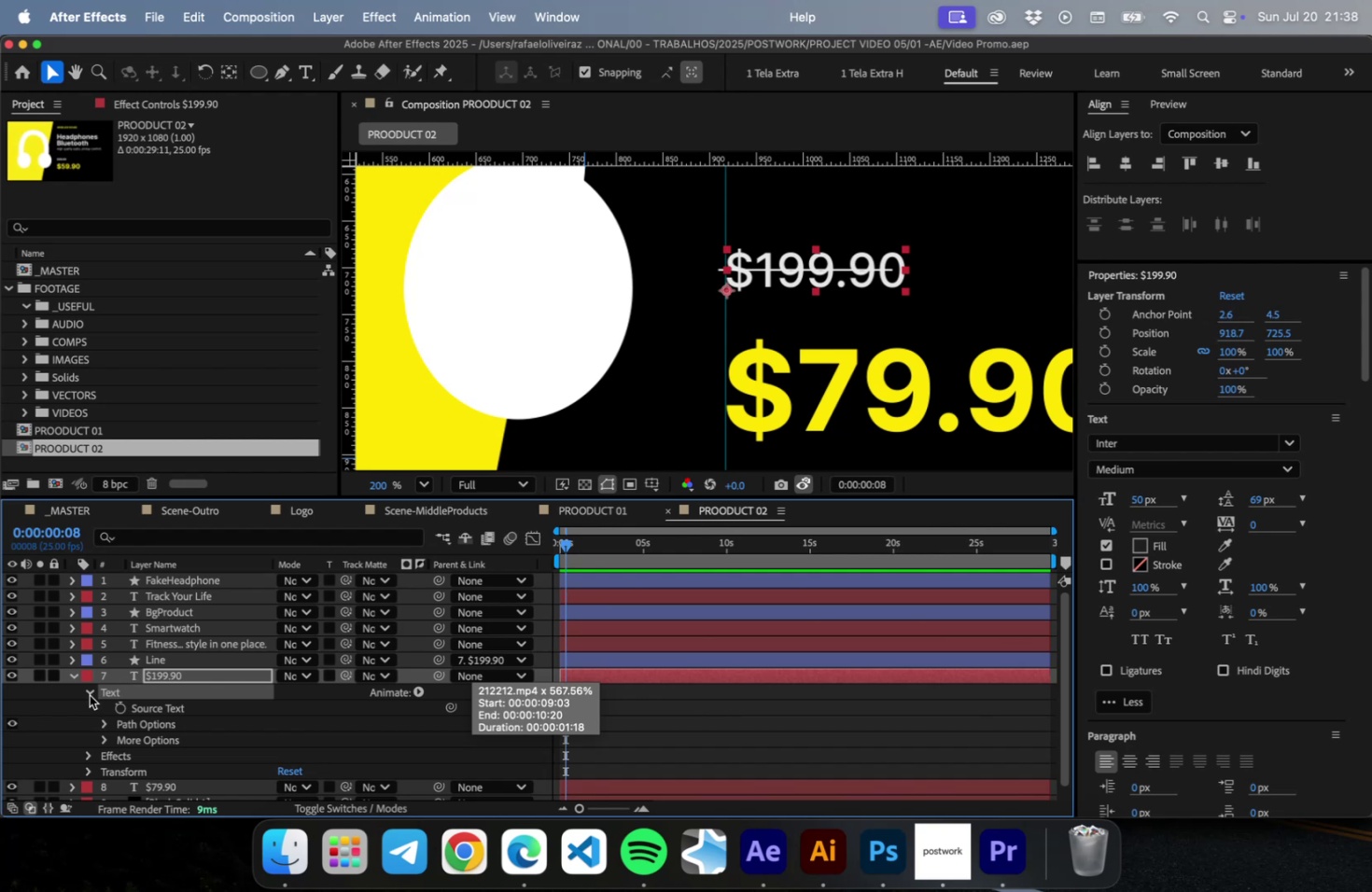 
left_click([90, 694])
 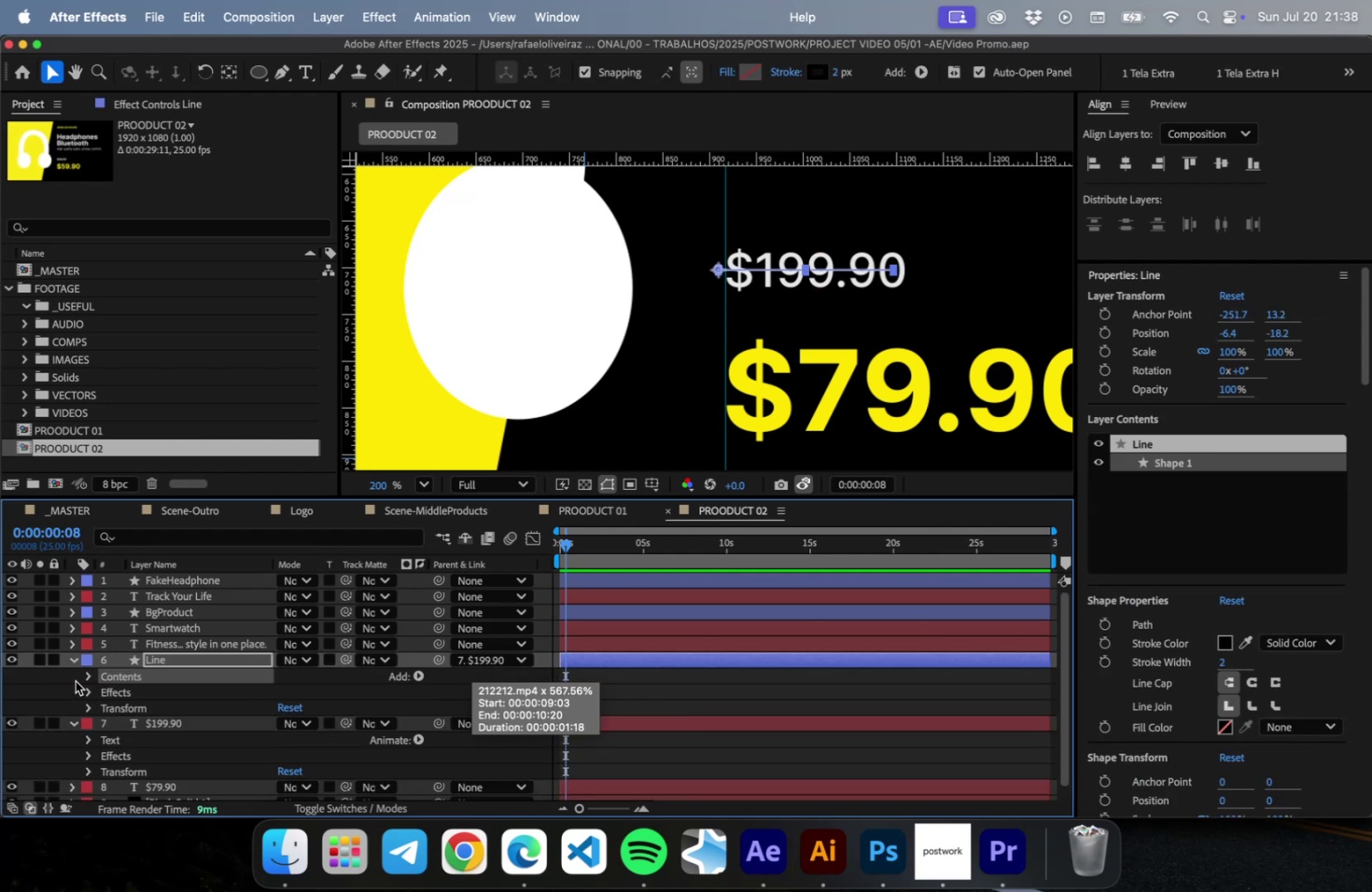 
triple_click([87, 677])
 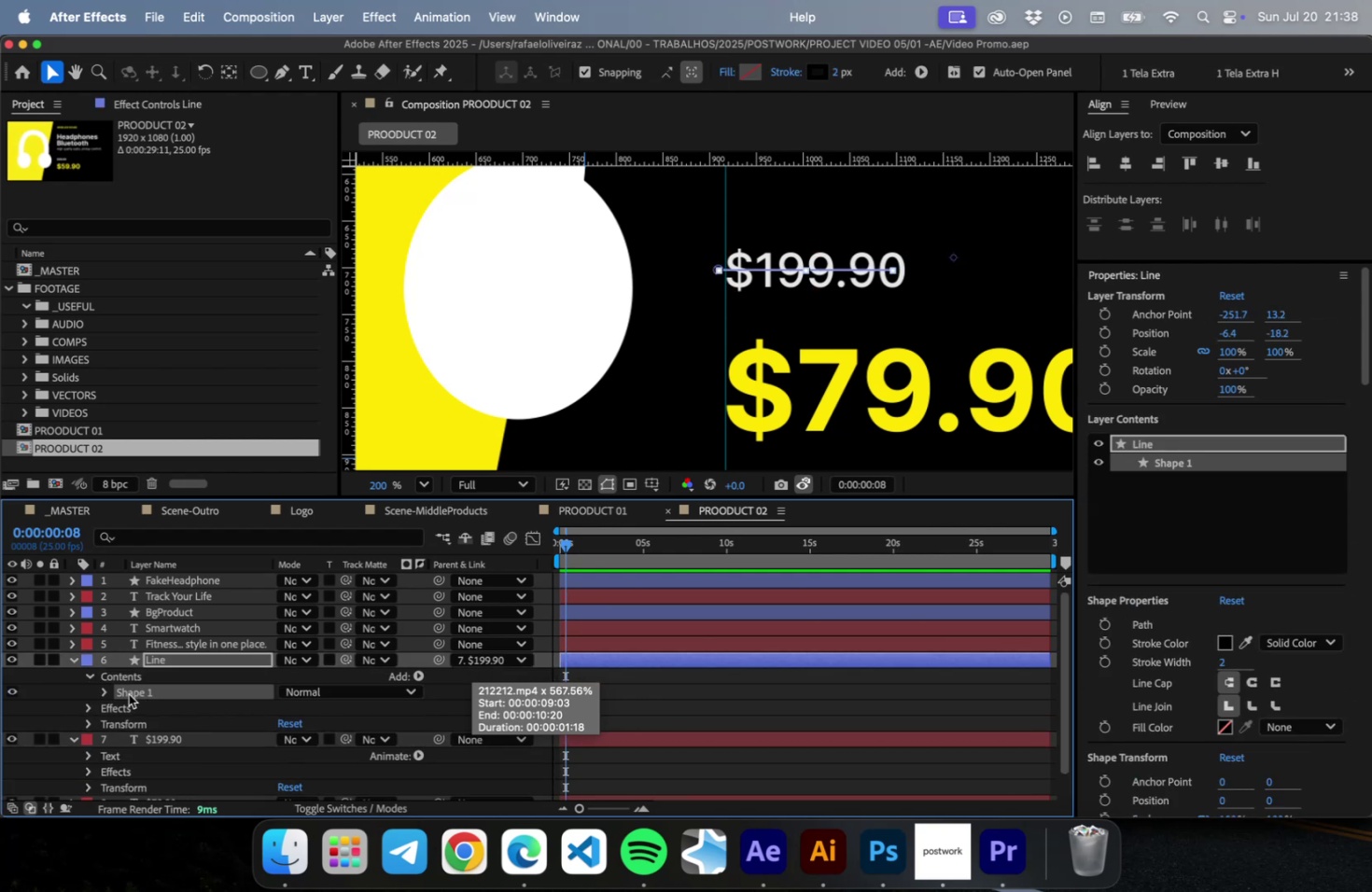 
left_click([137, 693])
 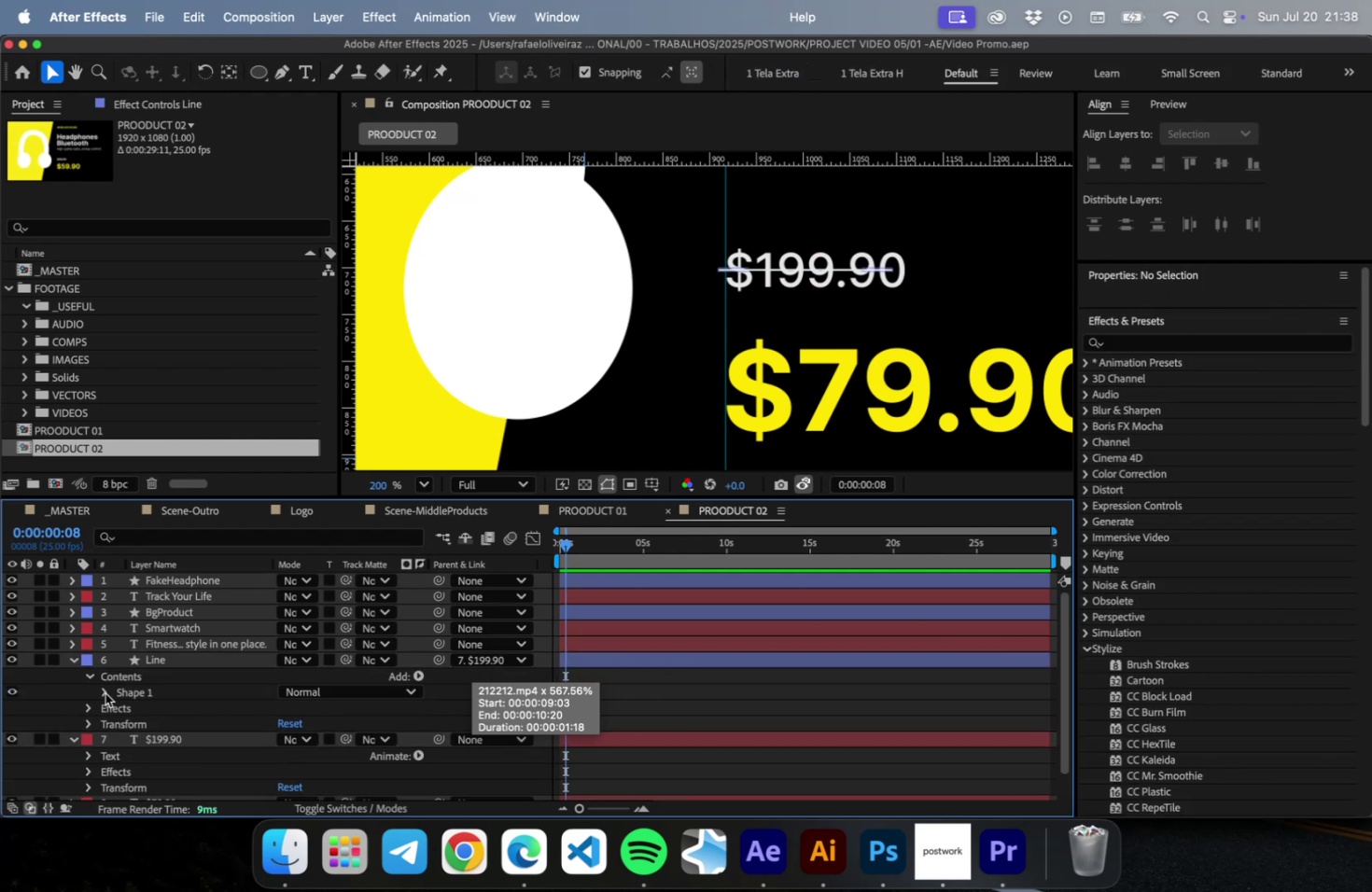 
left_click([105, 692])
 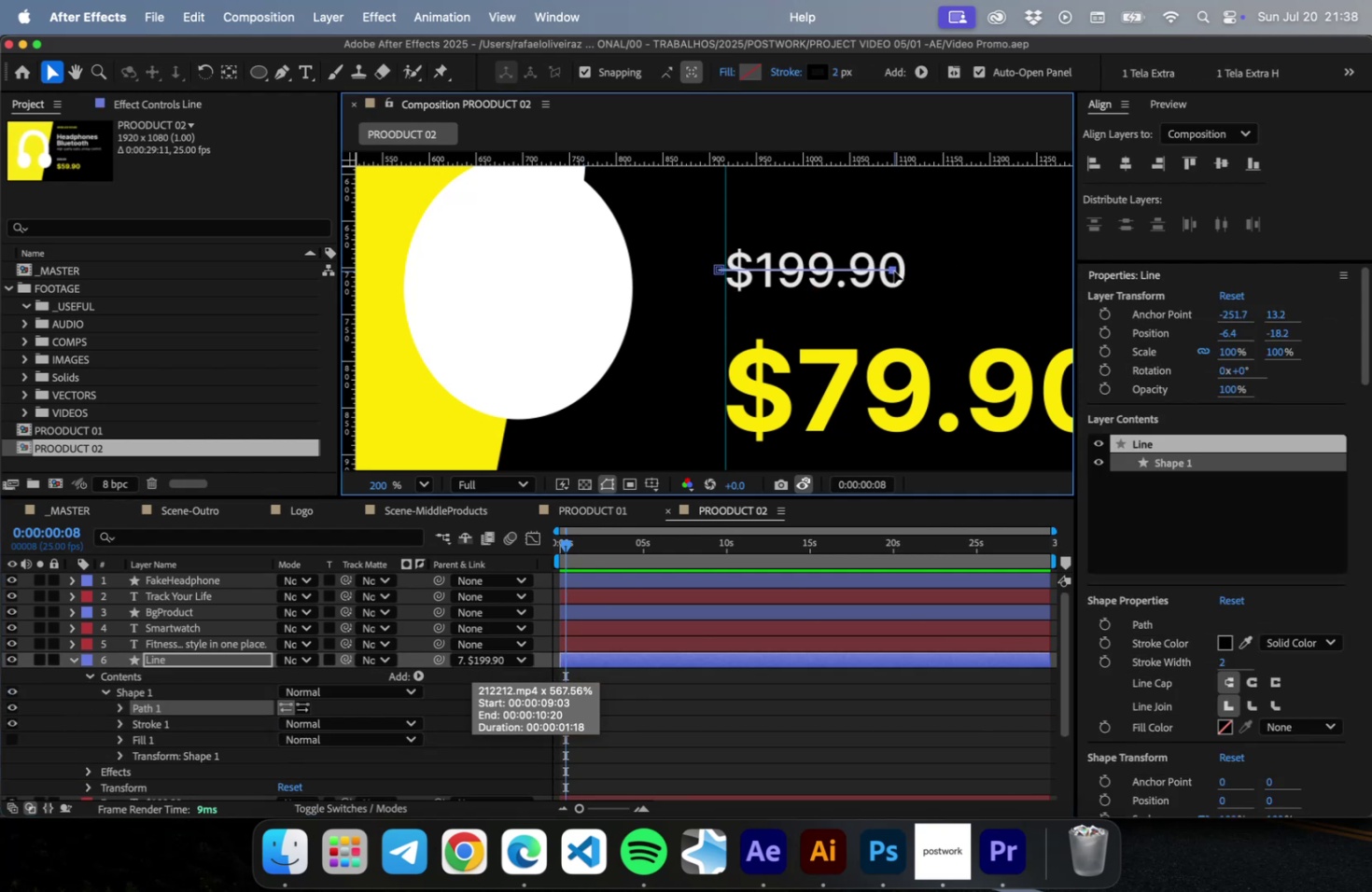 
left_click_drag(start_coordinate=[894, 270], to_coordinate=[915, 269])
 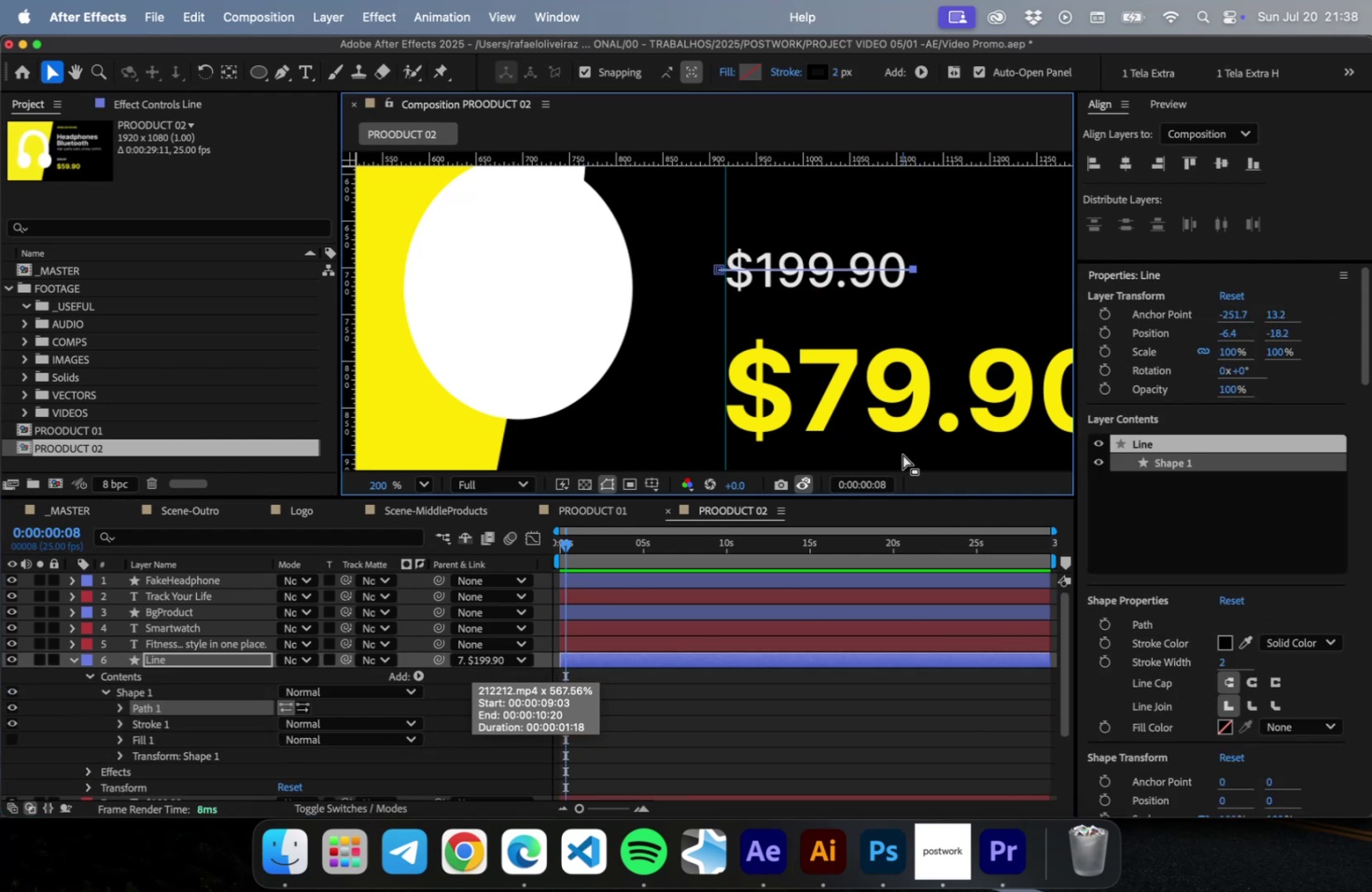 
hold_key(key=ShiftLeft, duration=1.15)
 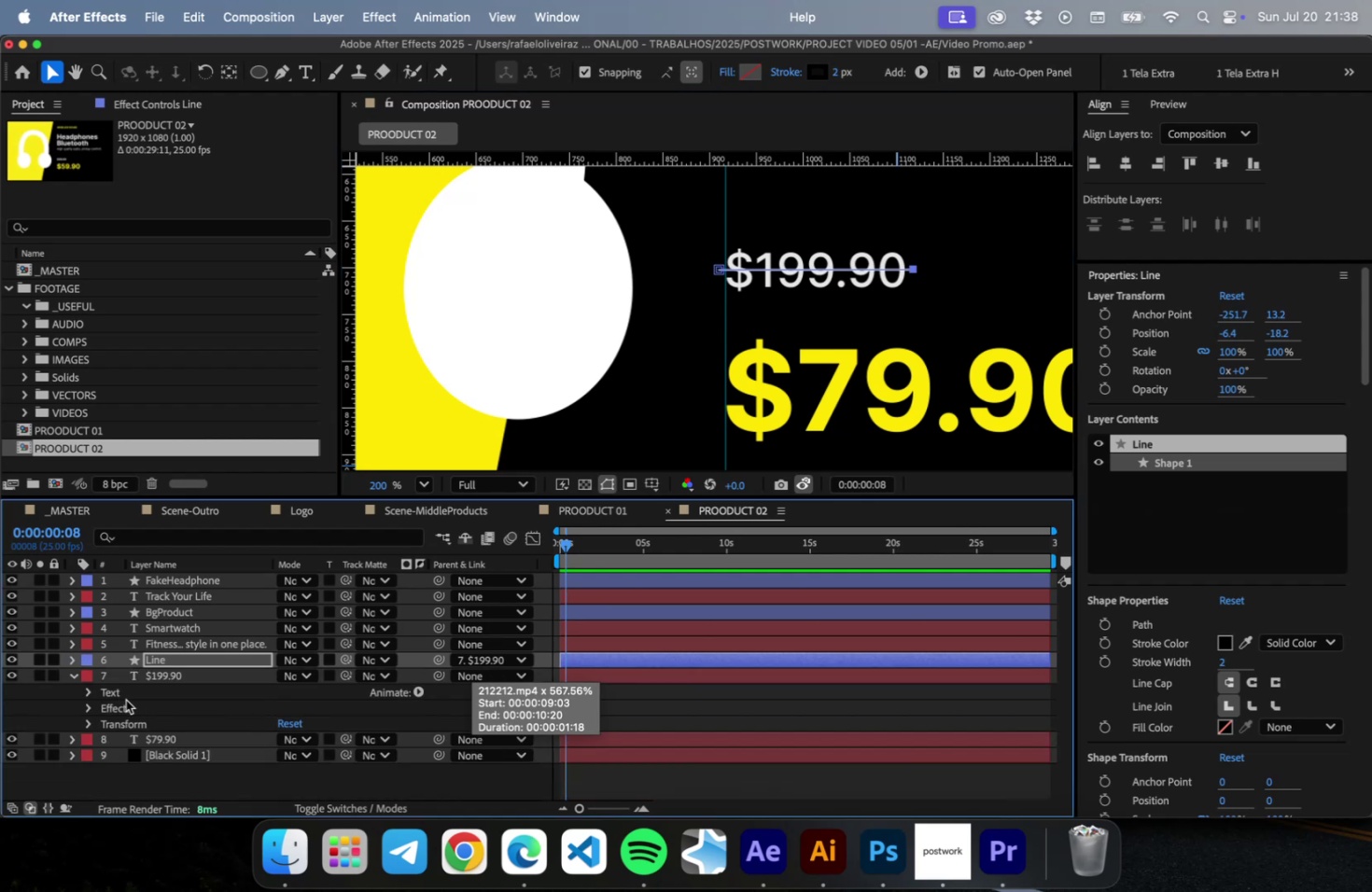 
double_click([164, 679])
 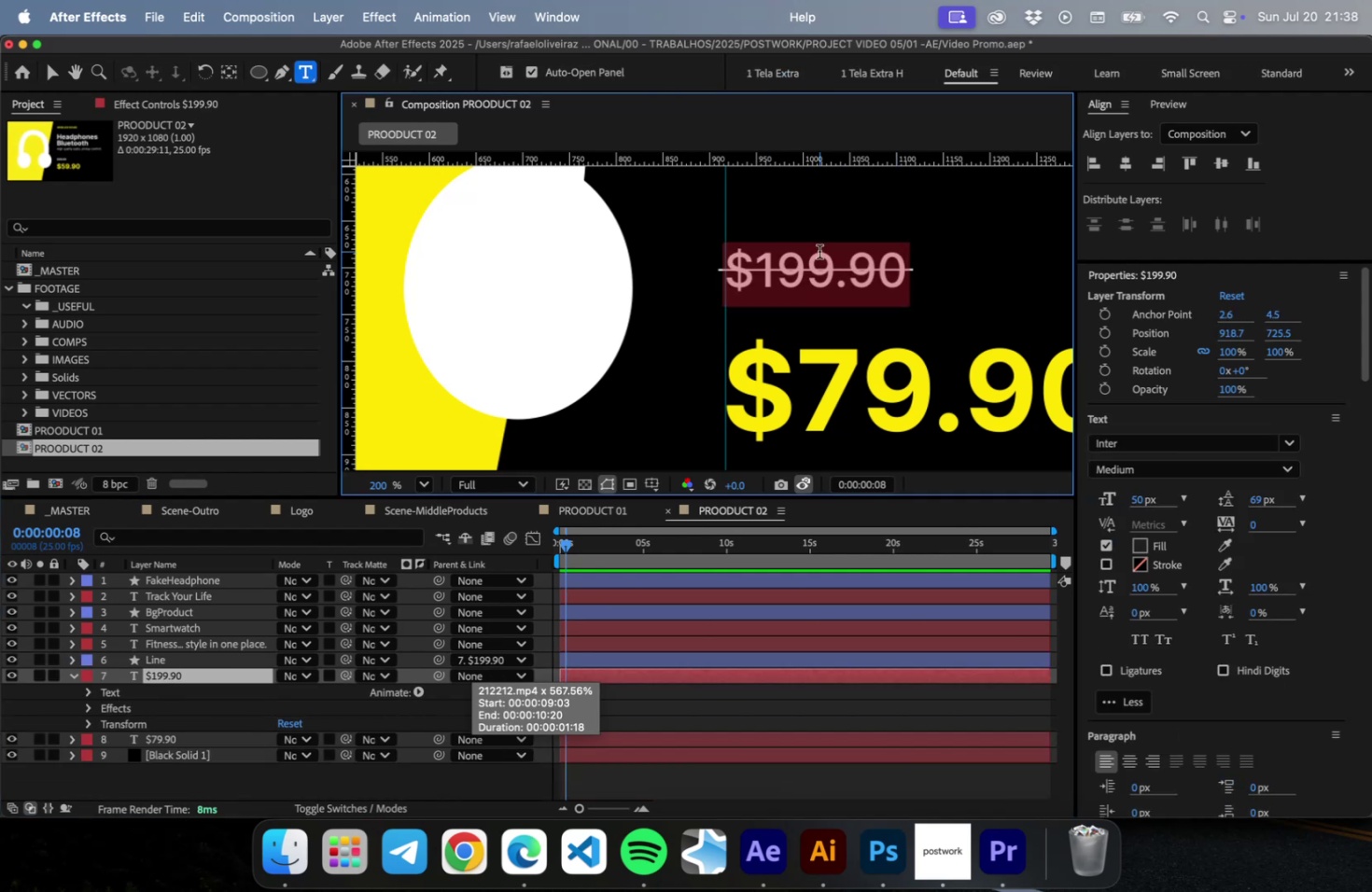 
left_click([819, 251])
 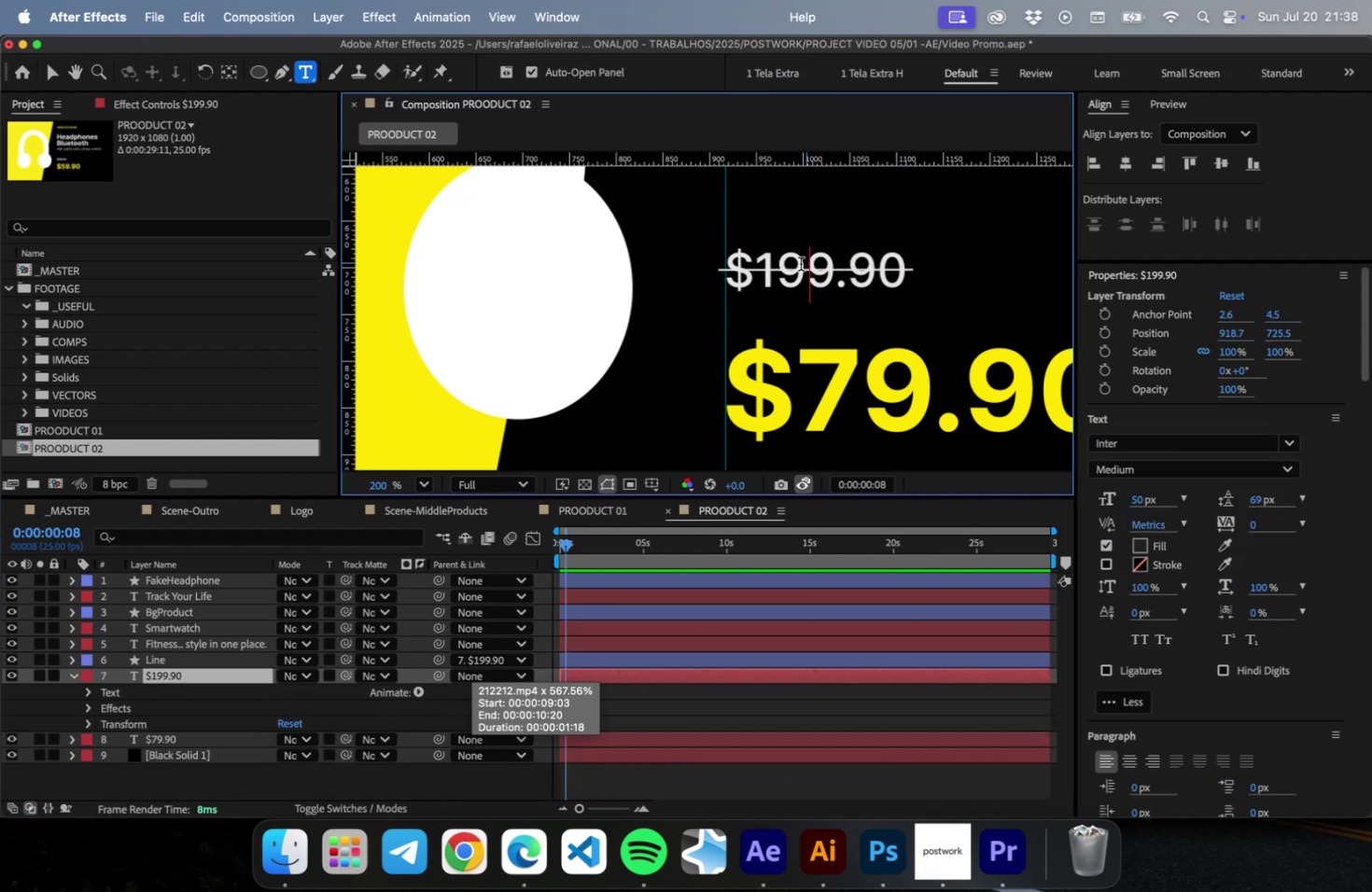 
left_click_drag(start_coordinate=[805, 262], to_coordinate=[783, 263])
 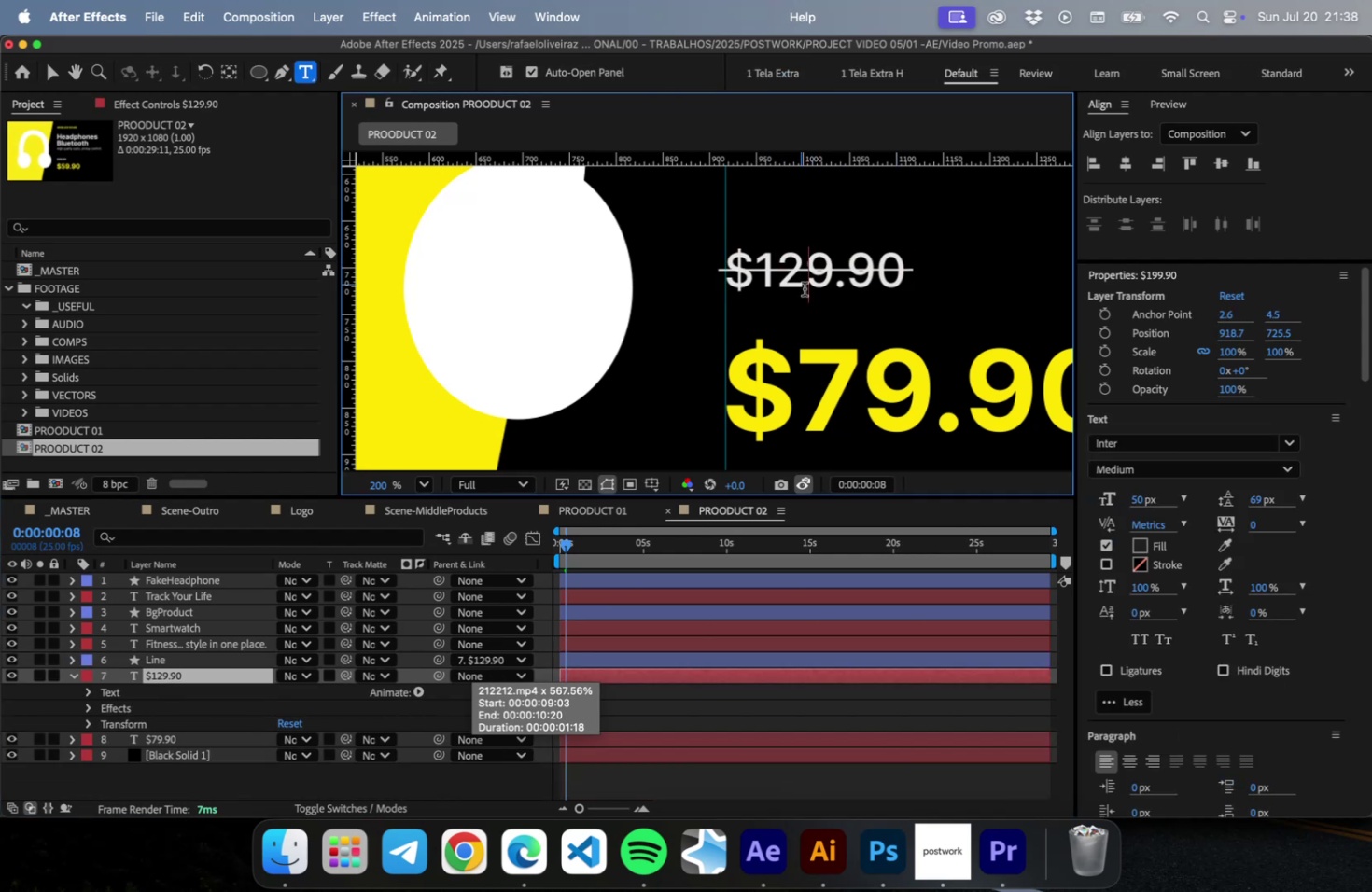 
key(2)
 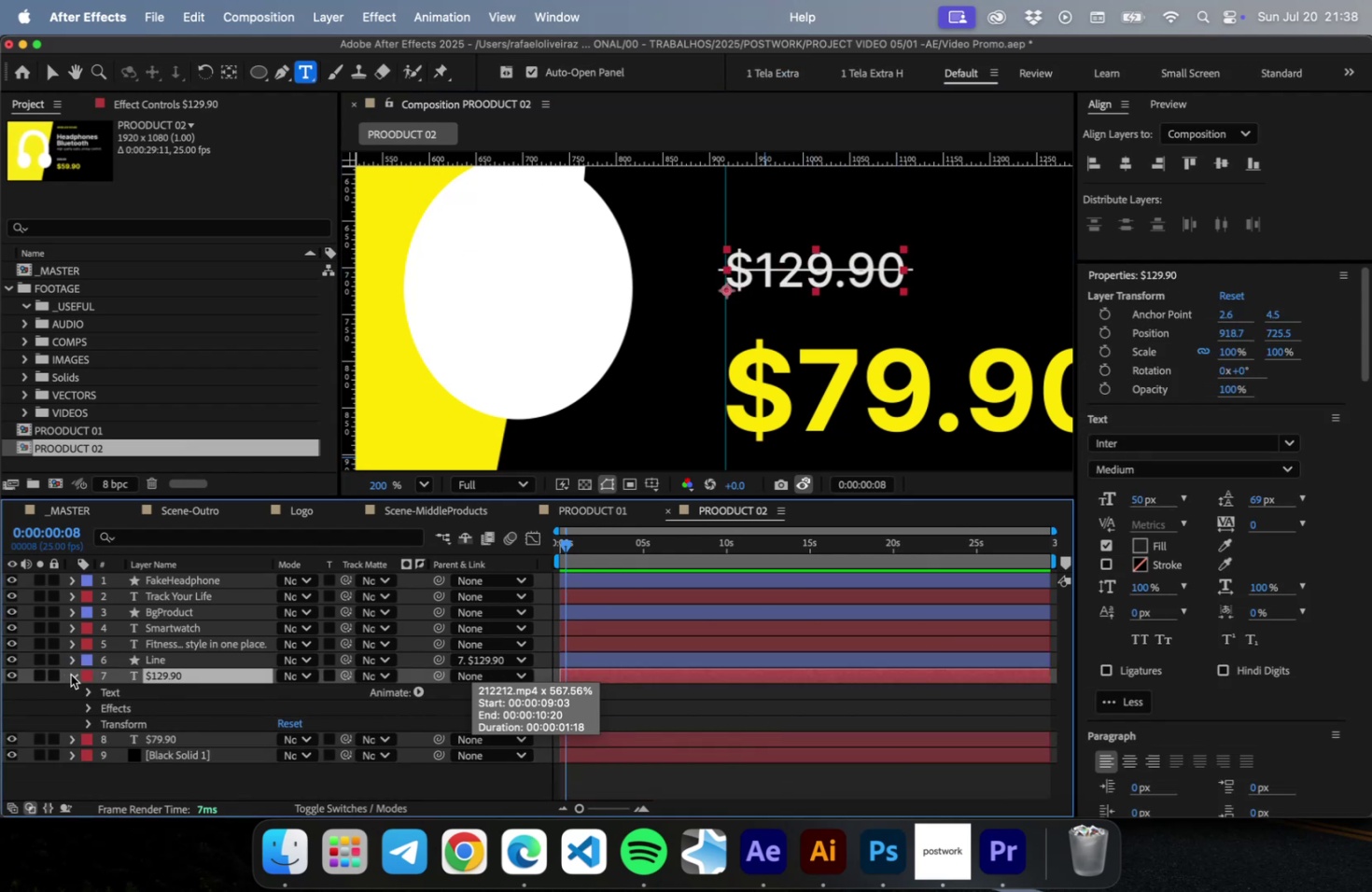 
wait(5.29)
 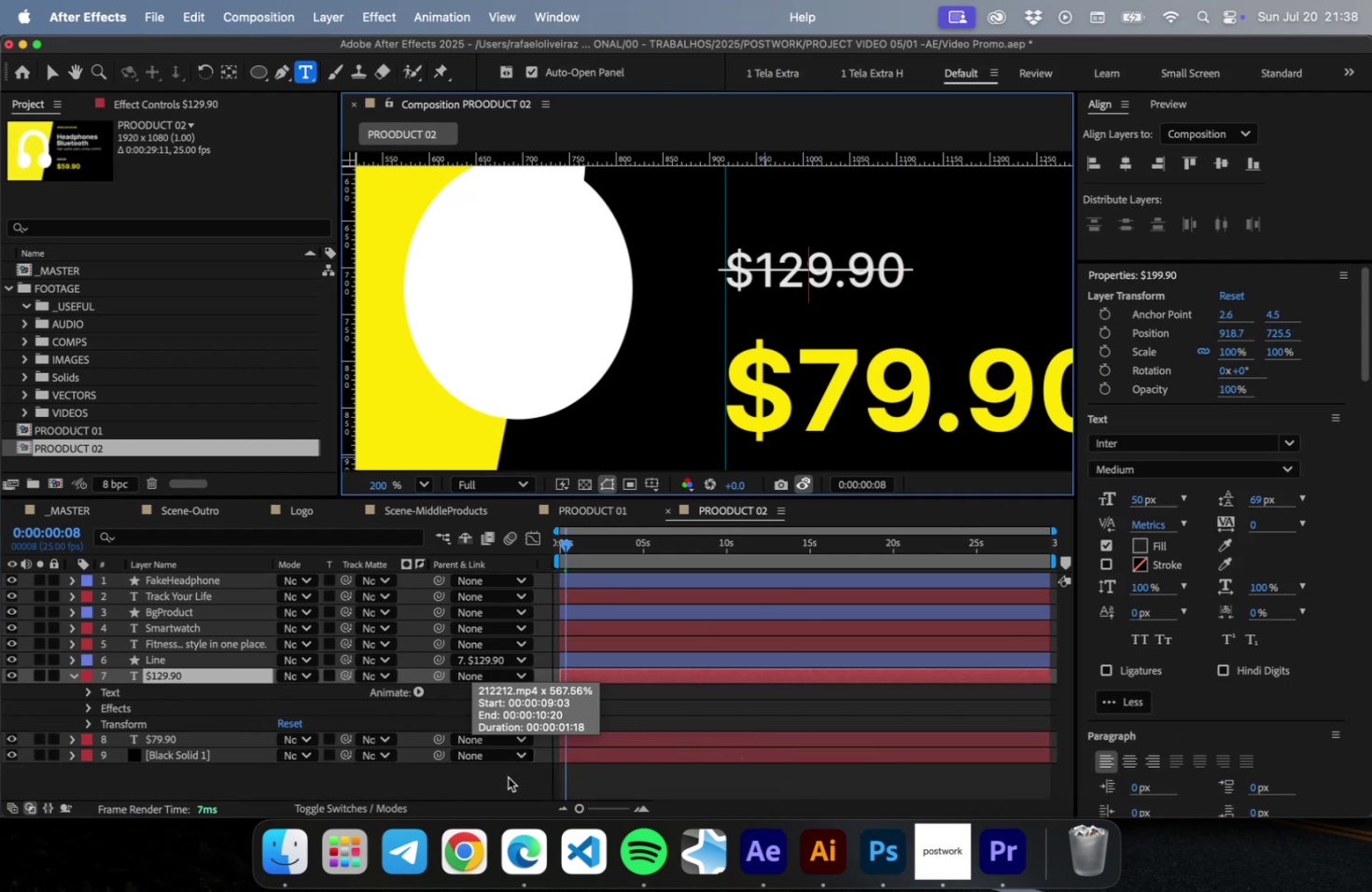 
key(Meta+CommandLeft)
 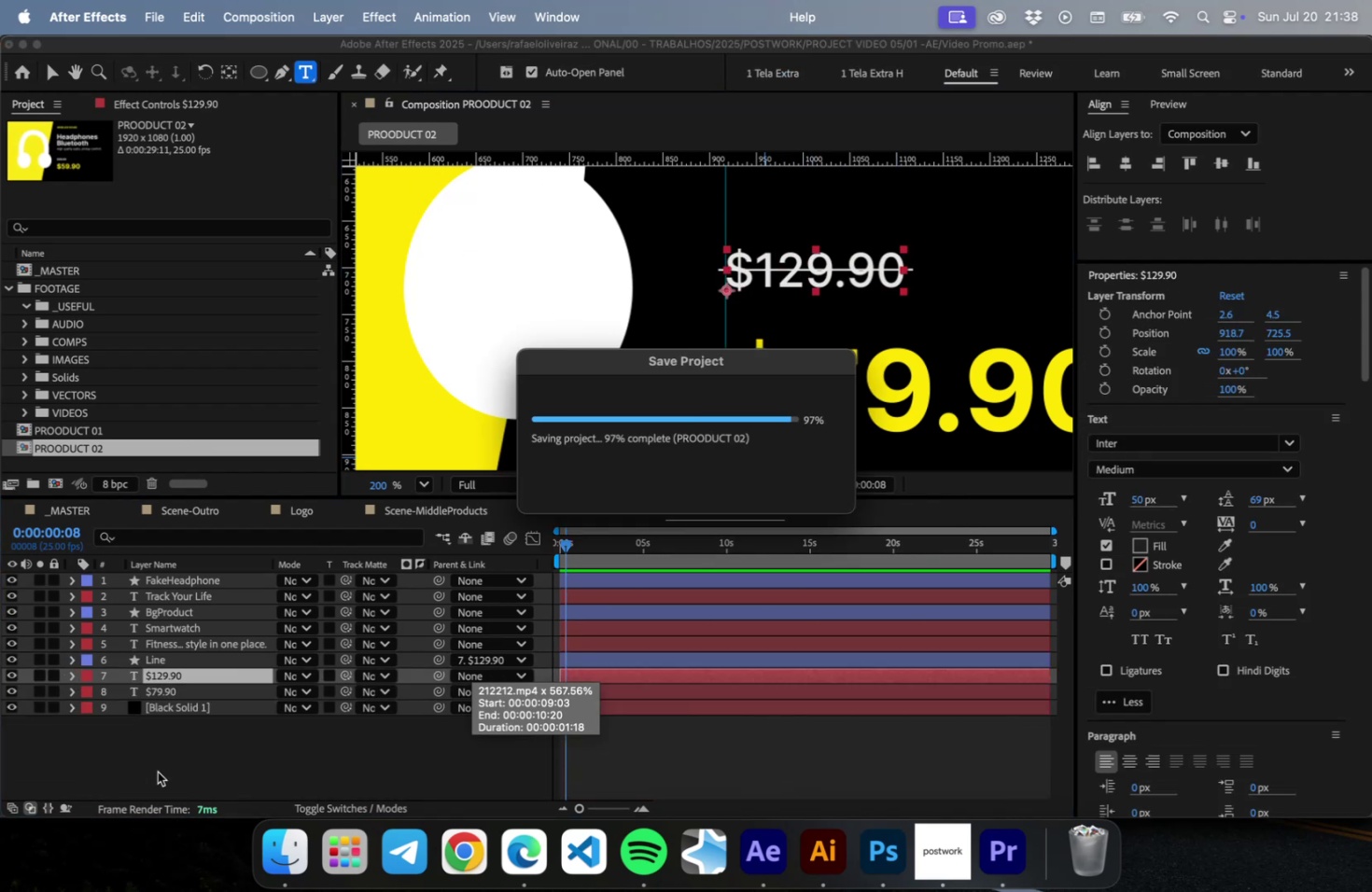 
key(Meta+S)
 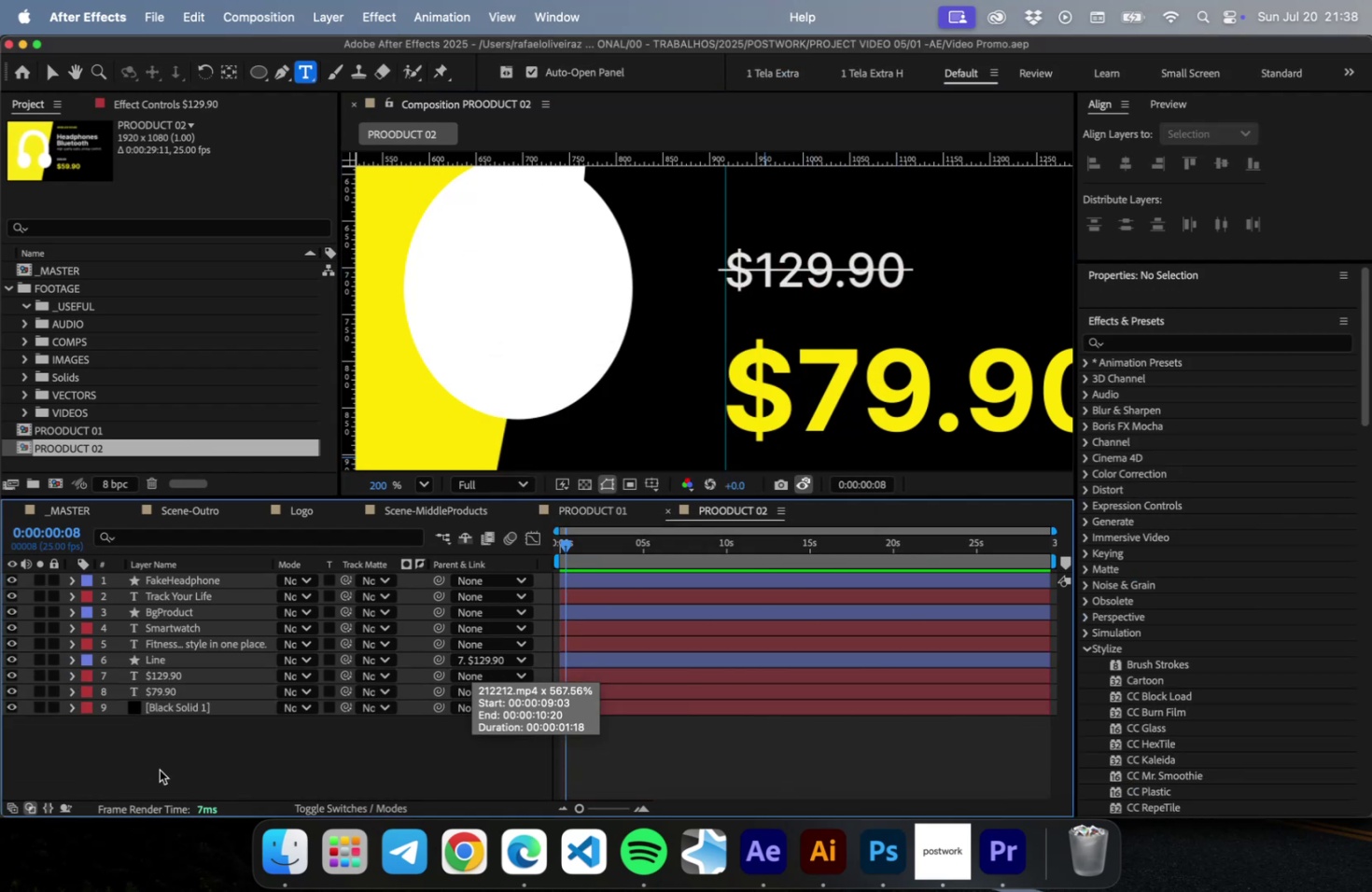 
left_click([160, 769])
 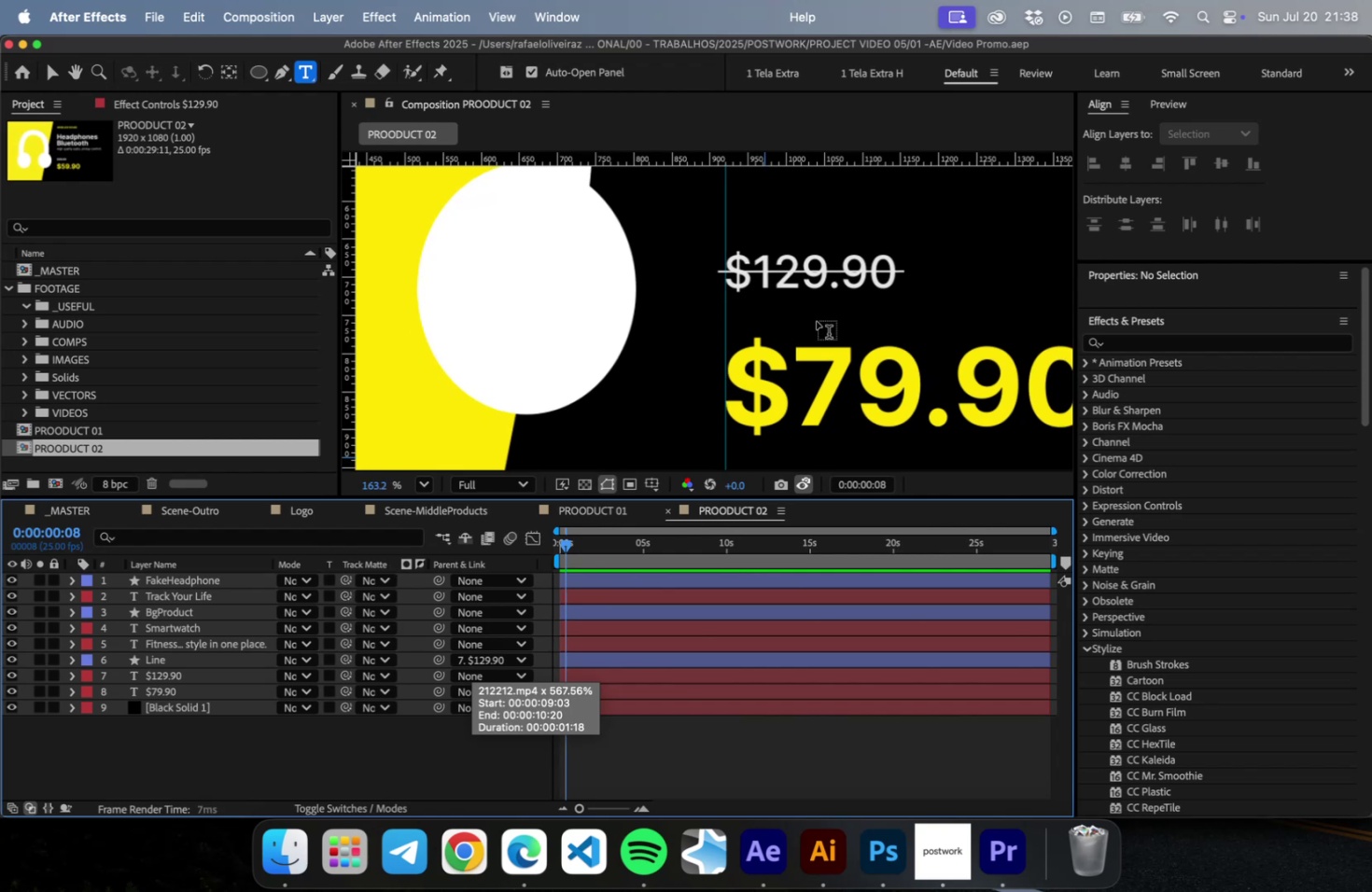 
scroll: coordinate [803, 325], scroll_direction: down, amount: 23.0
 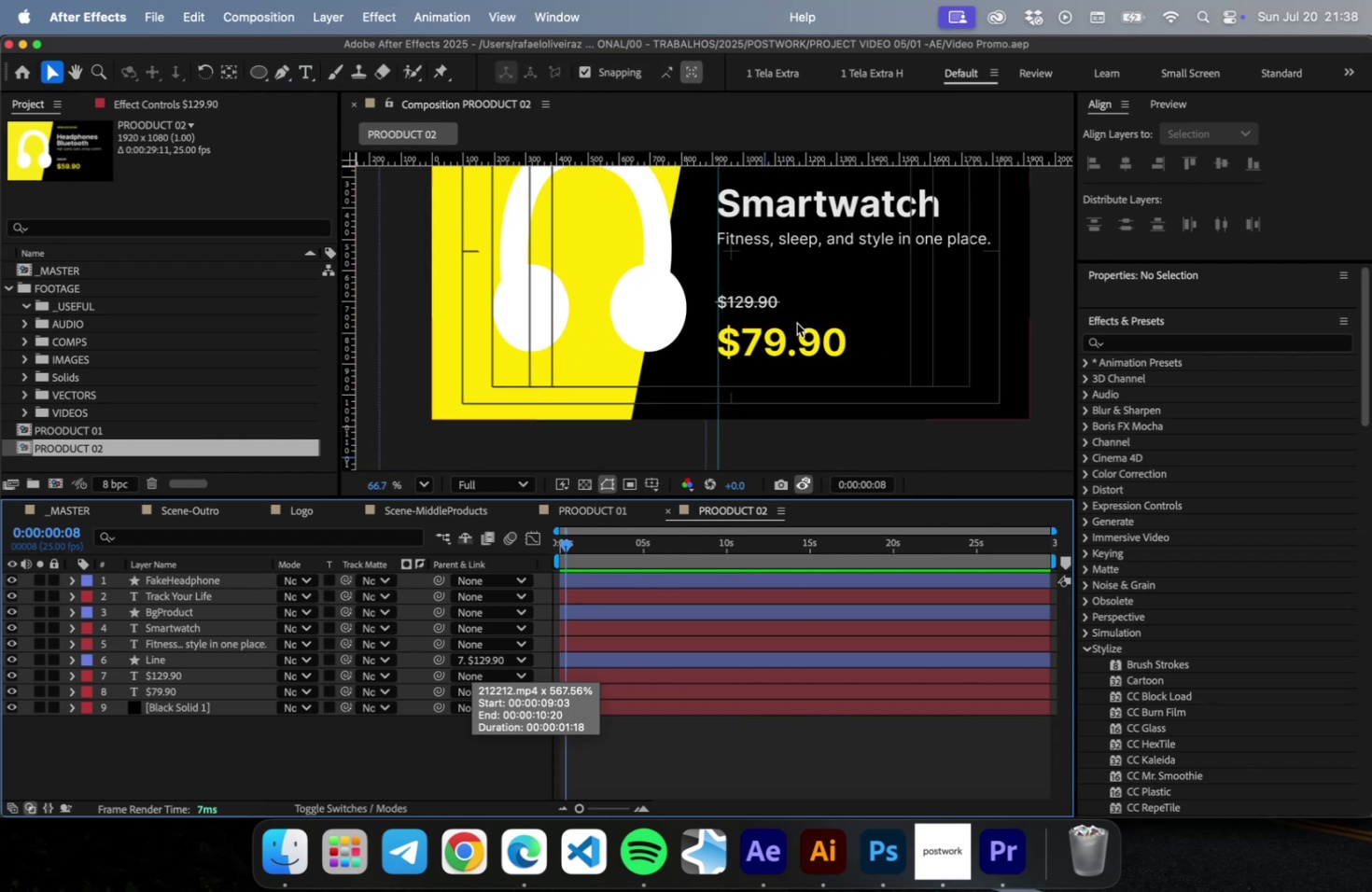 
key(V)
 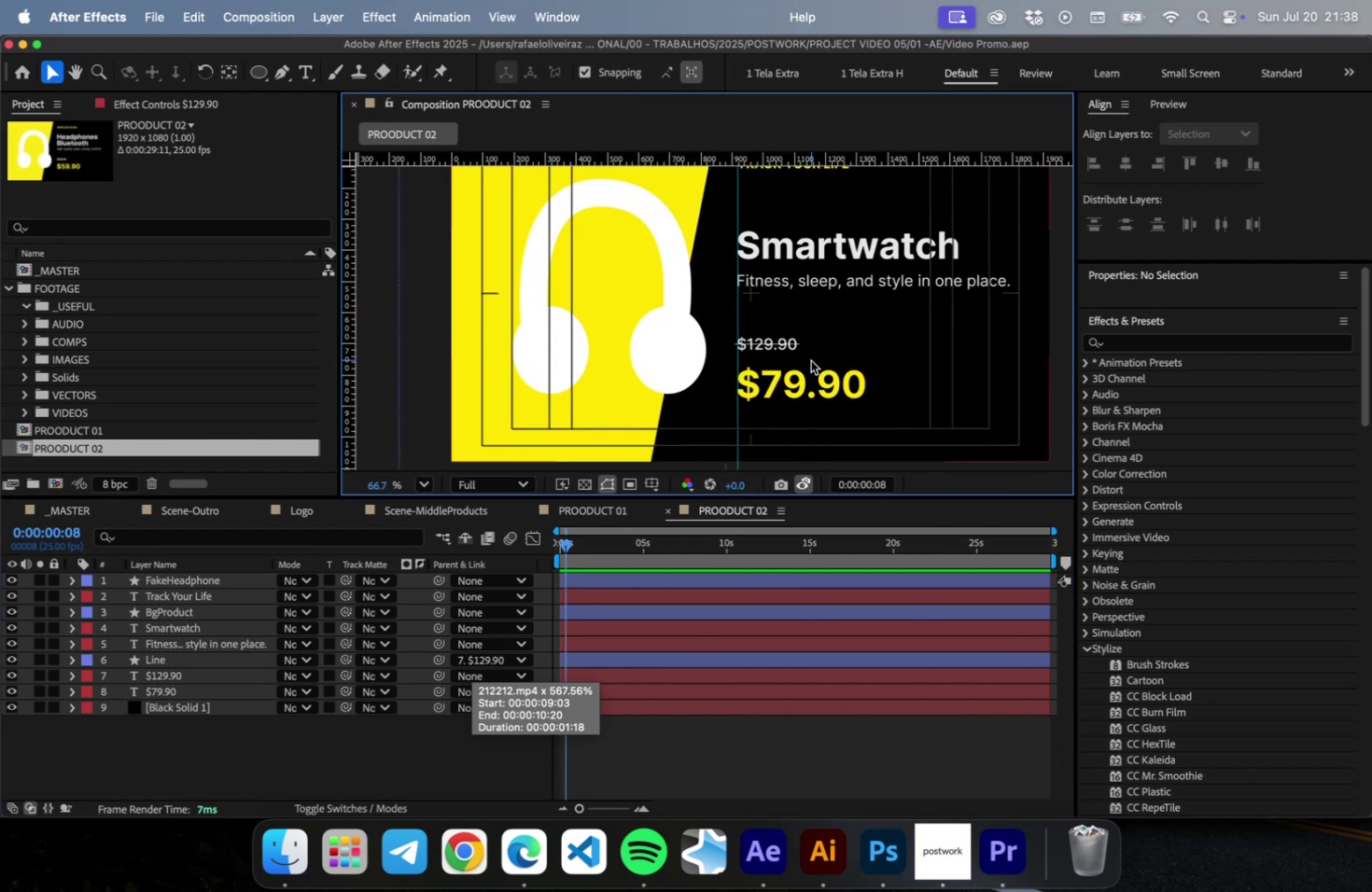 
key(Meta+CommandLeft)
 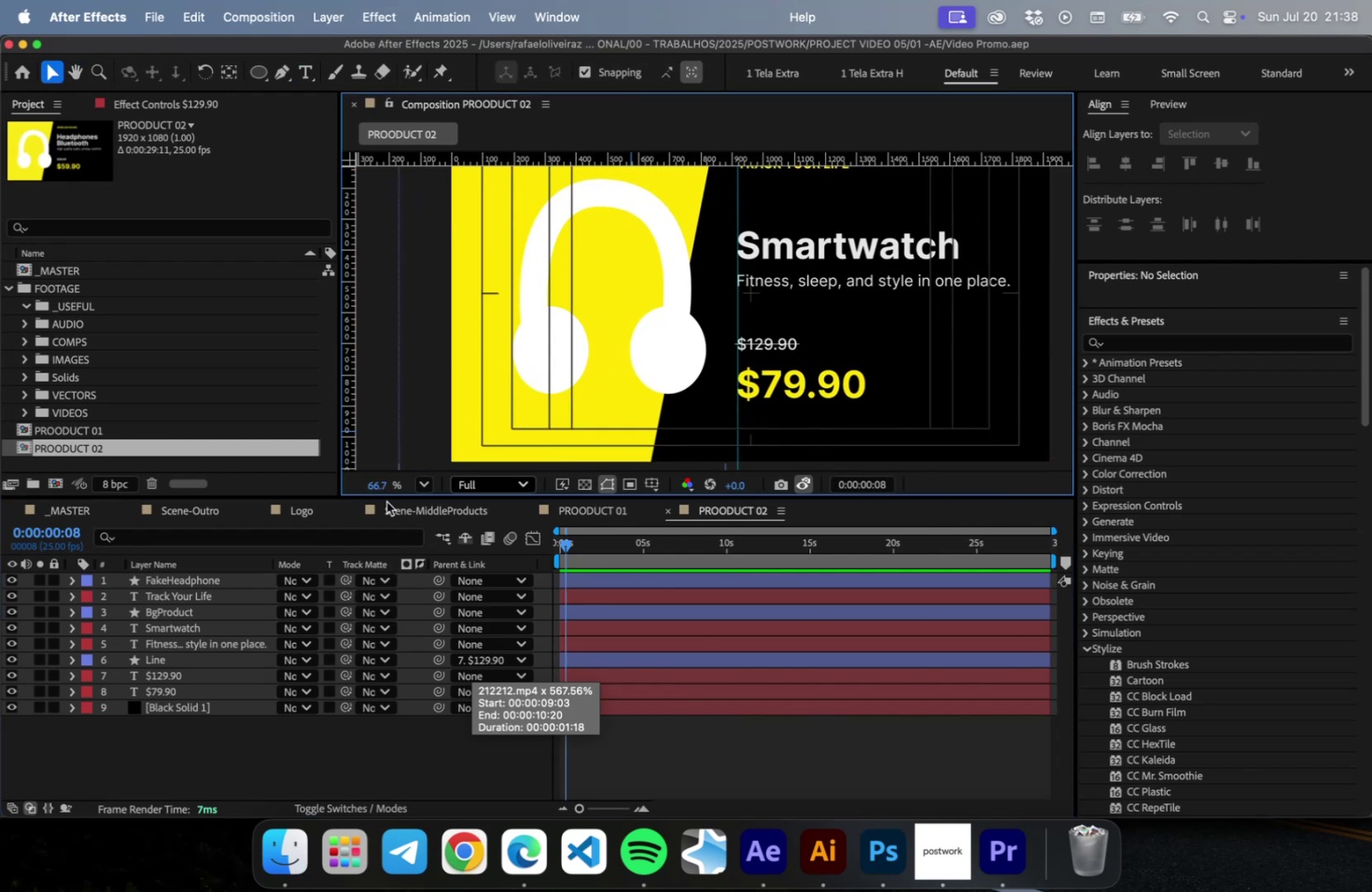 
key(Meta+S)
 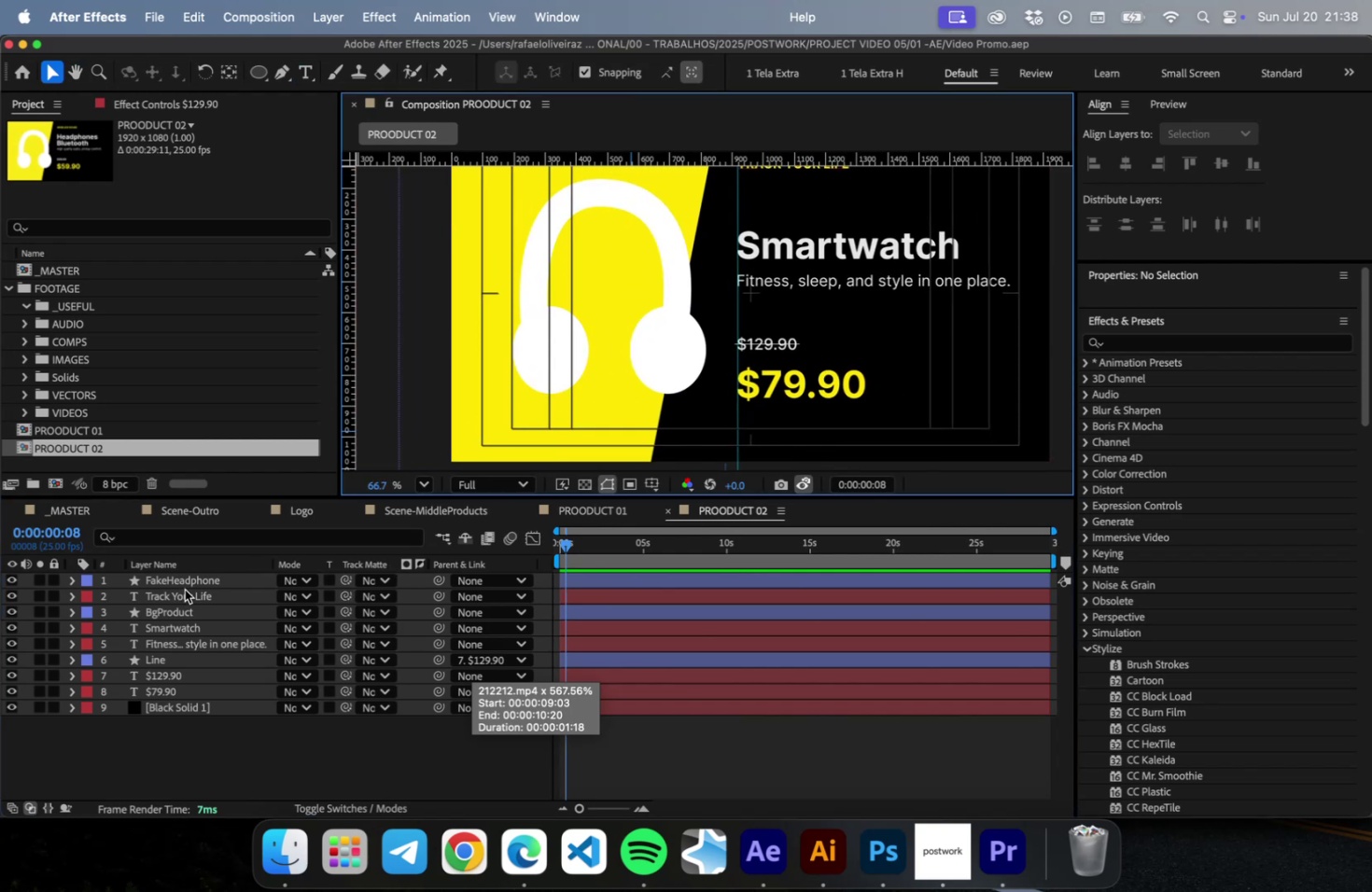 
left_click([183, 576])
 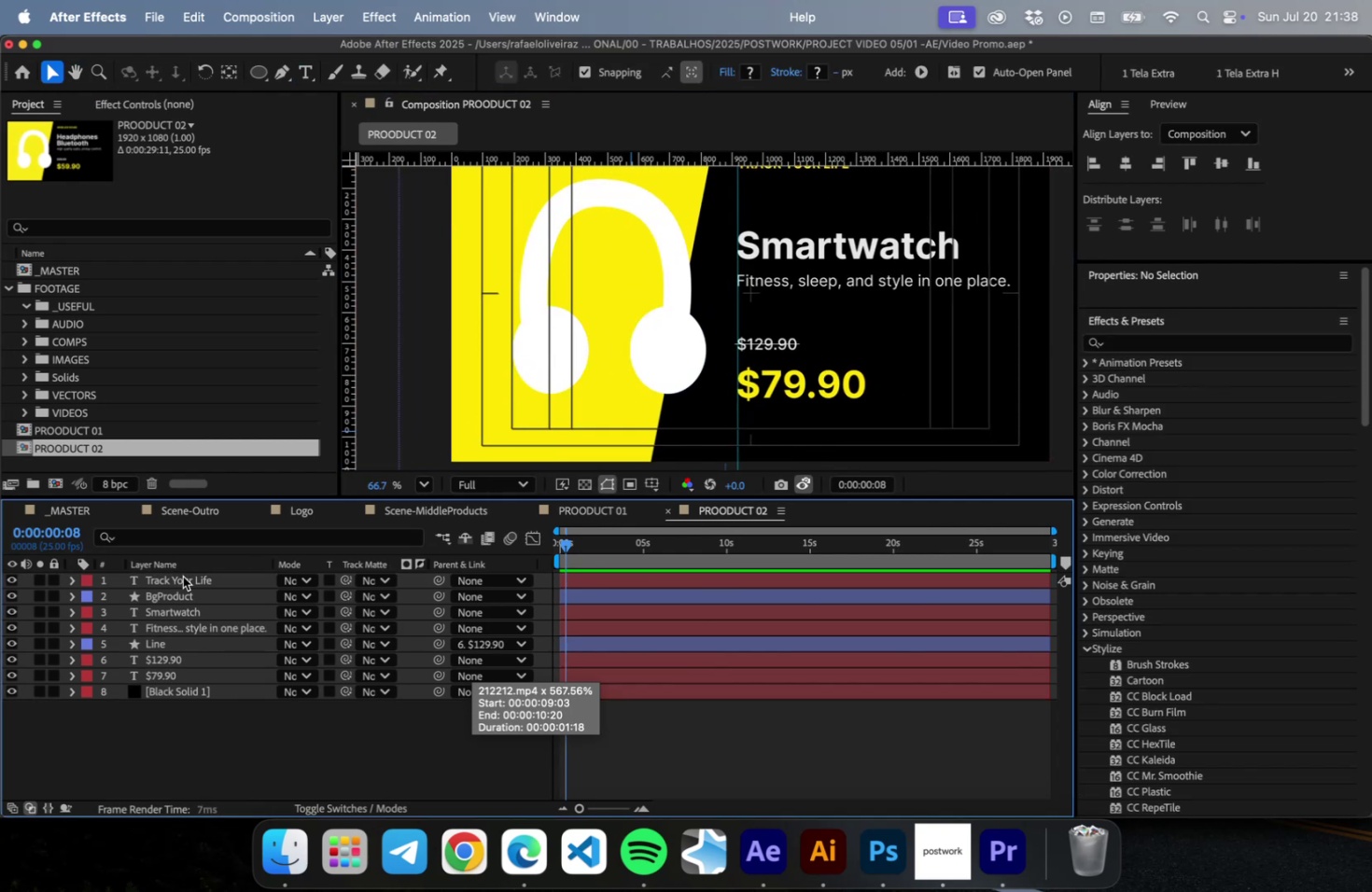 
key(Backspace)
 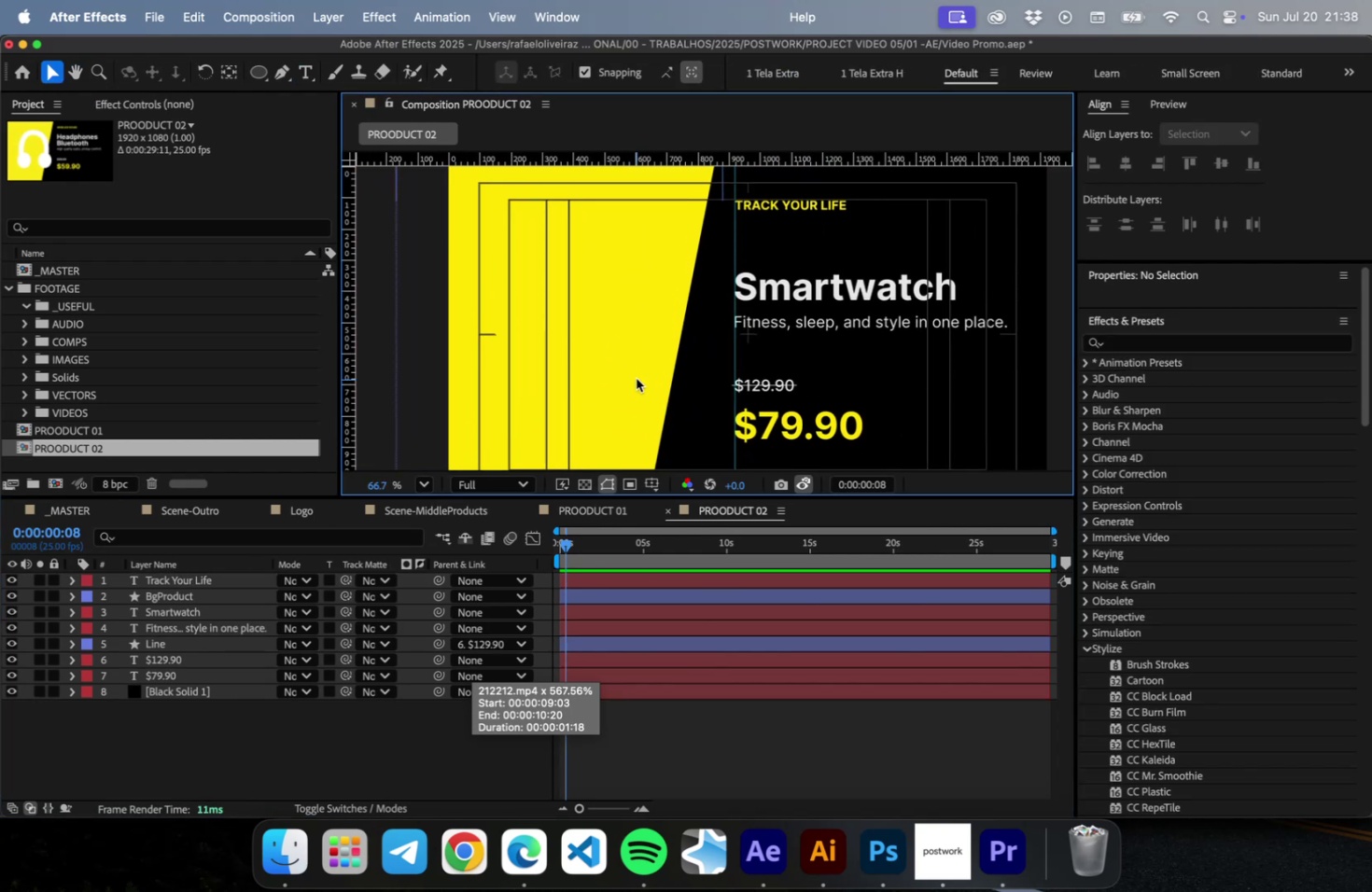 
scroll: coordinate [629, 345], scroll_direction: down, amount: 1.0
 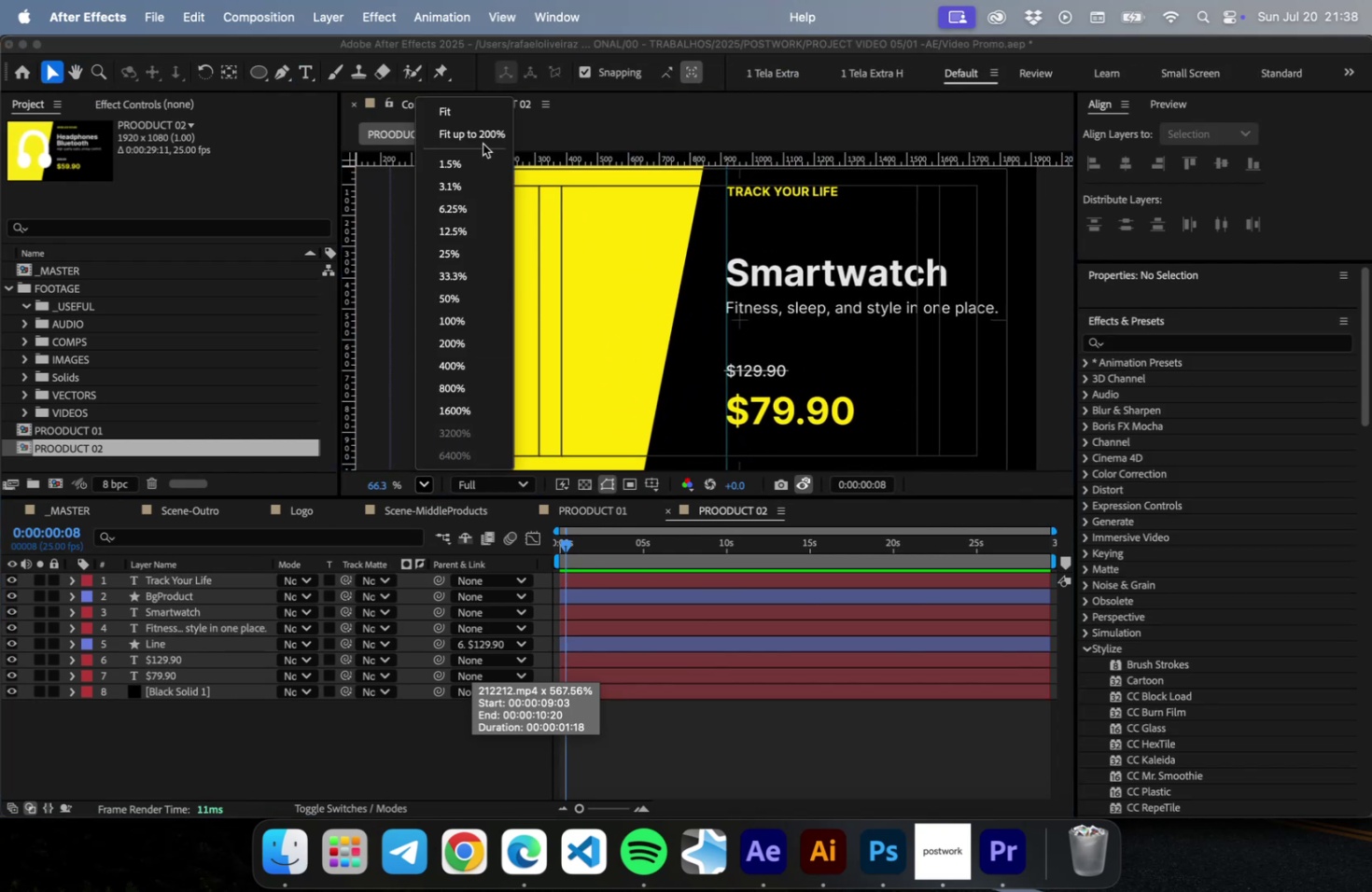 
left_click([475, 131])
 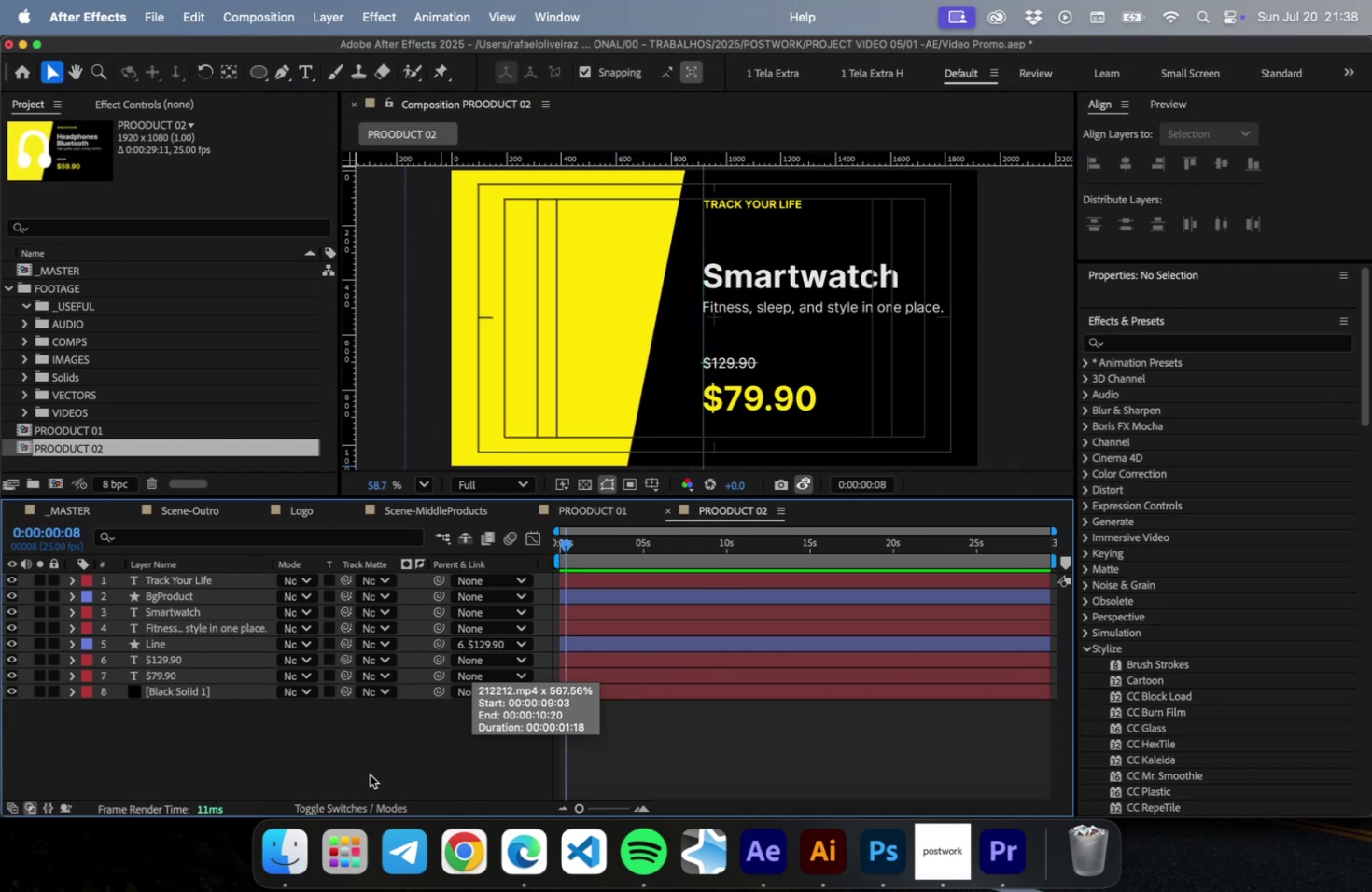 
key(Meta+CommandLeft)
 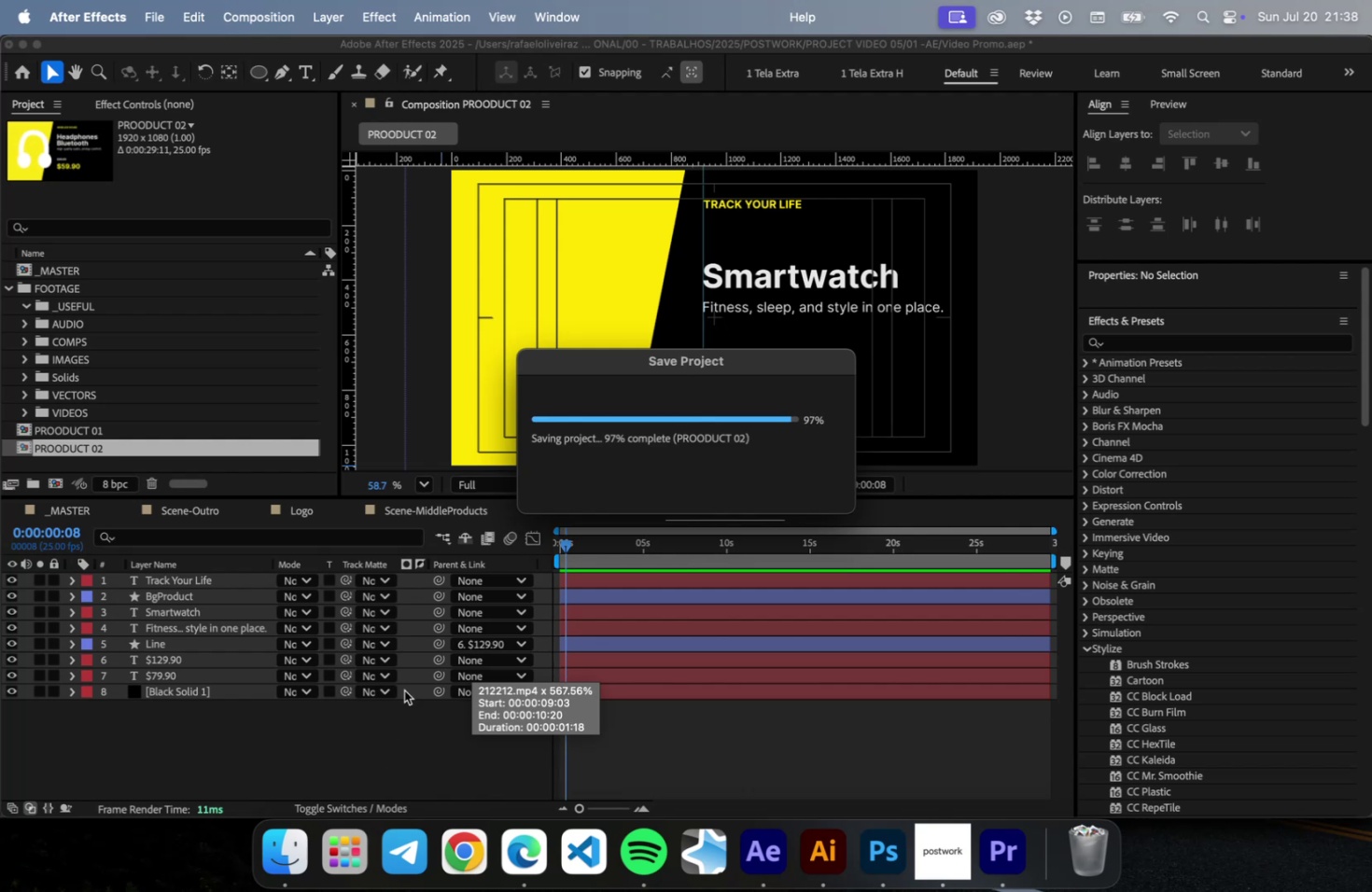 
key(Meta+S)
 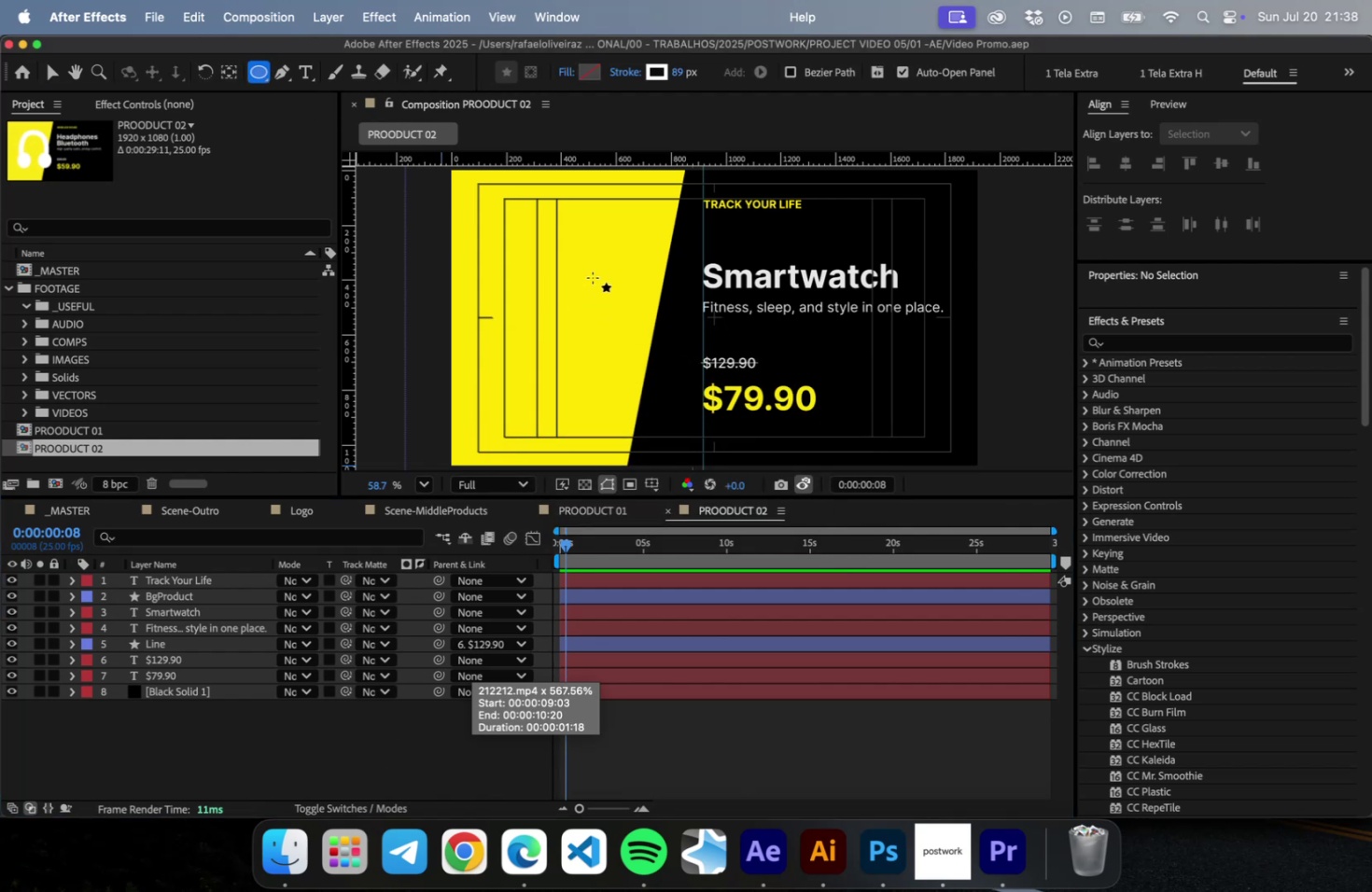 
left_click_drag(start_coordinate=[583, 267], to_coordinate=[652, 355])
 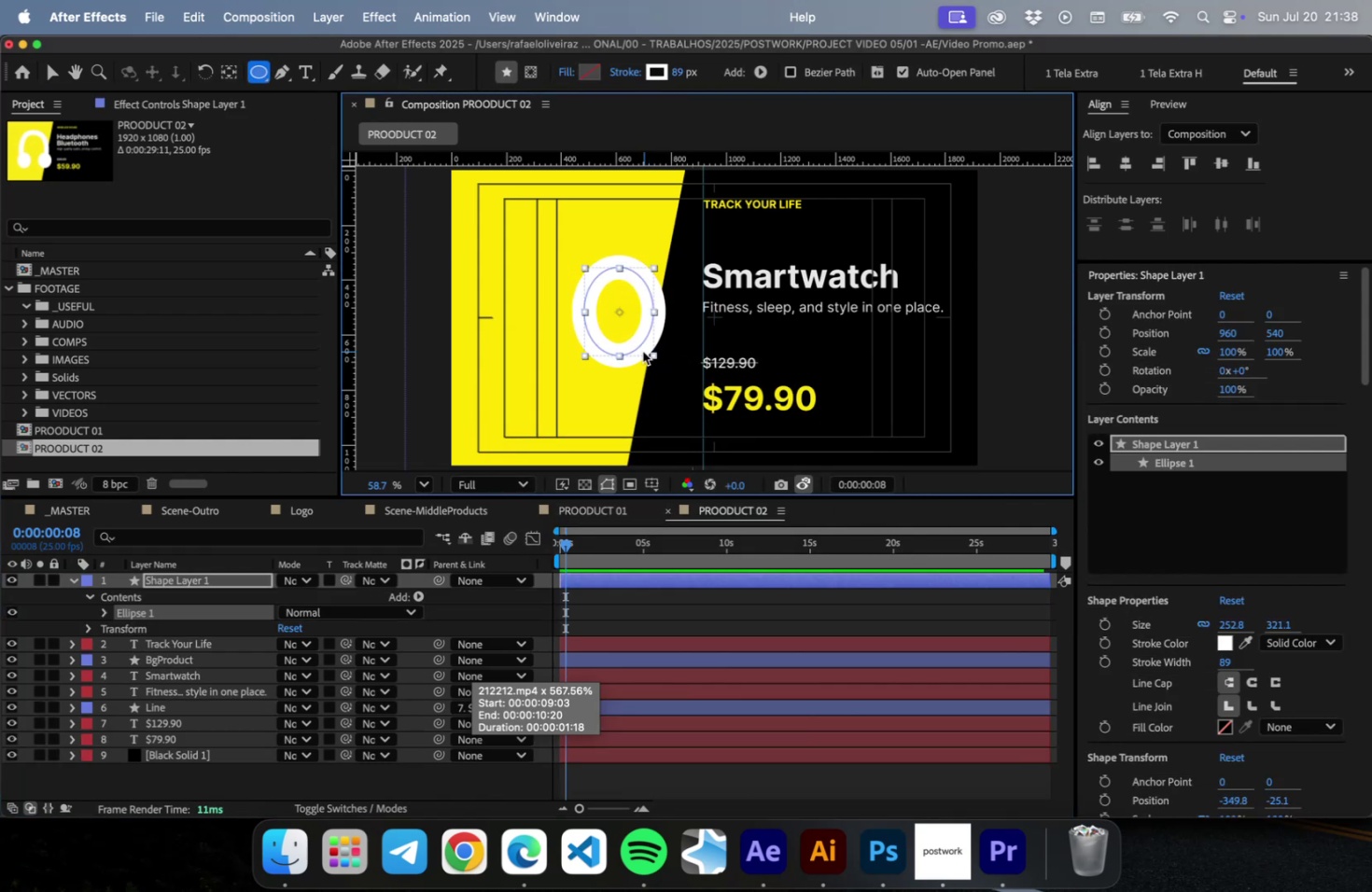 
key(V)
 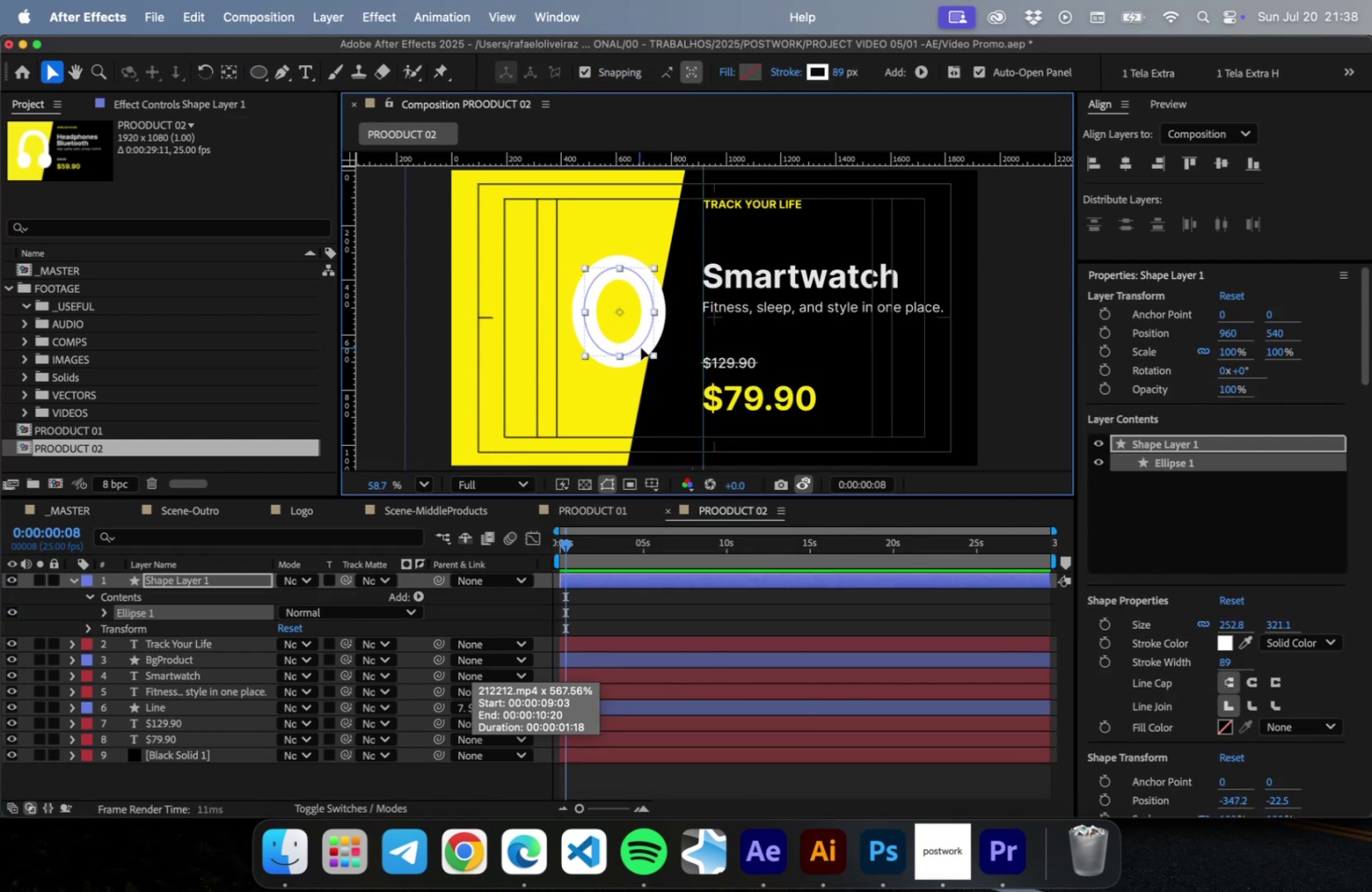 
left_click_drag(start_coordinate=[638, 347], to_coordinate=[643, 354])
 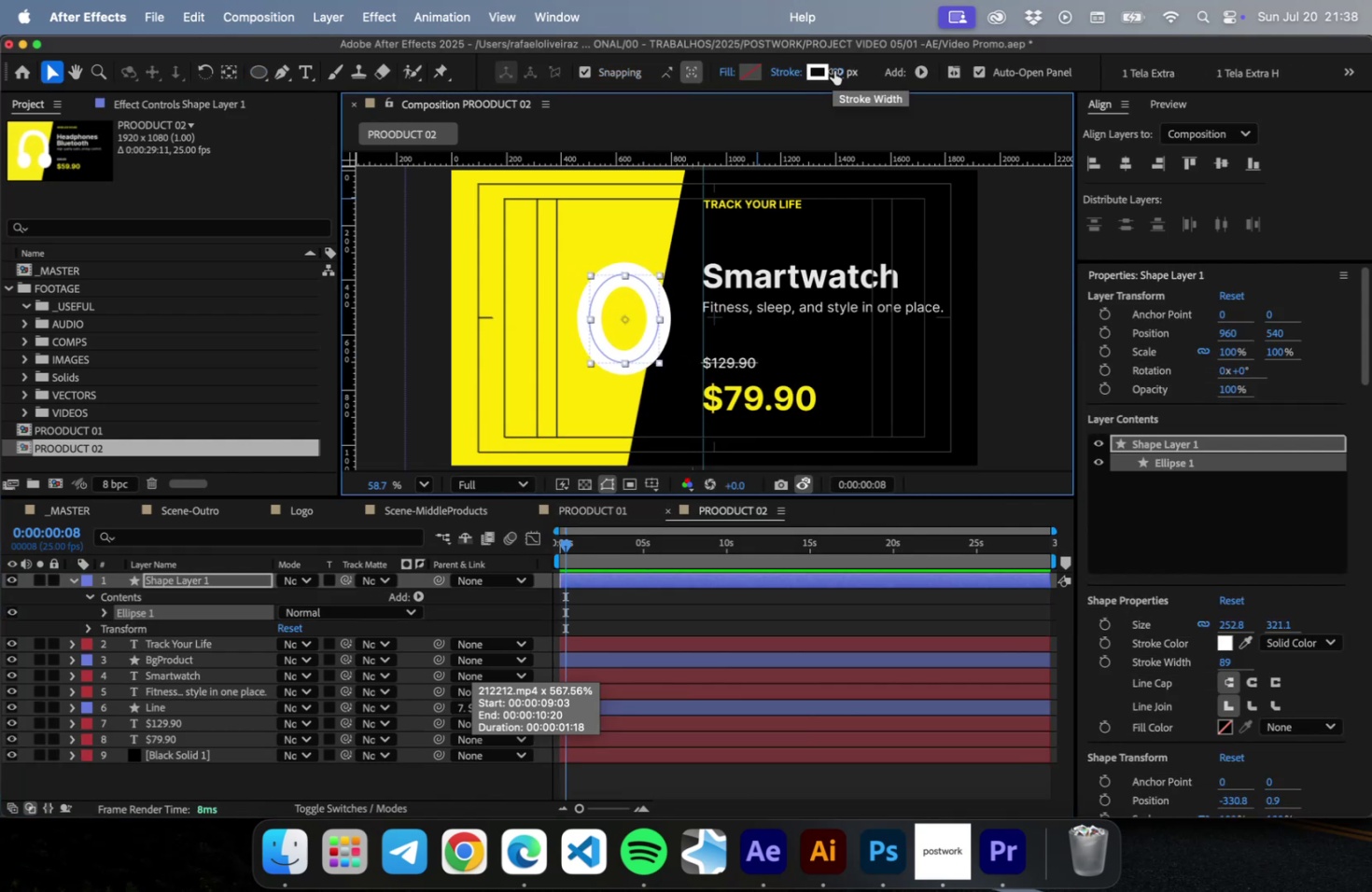 
left_click_drag(start_coordinate=[839, 71], to_coordinate=[531, 74])
 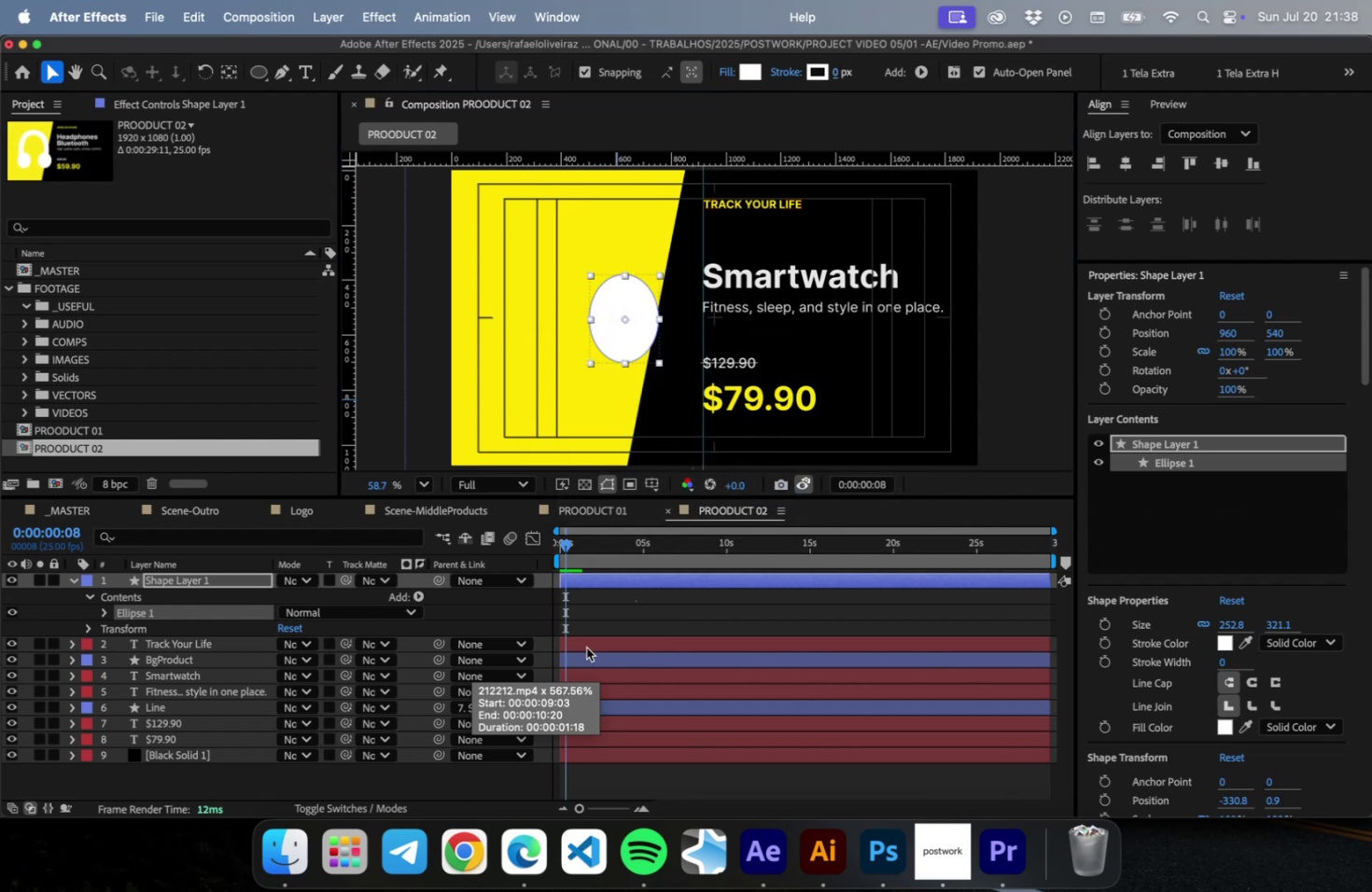 
left_click([502, 782])
 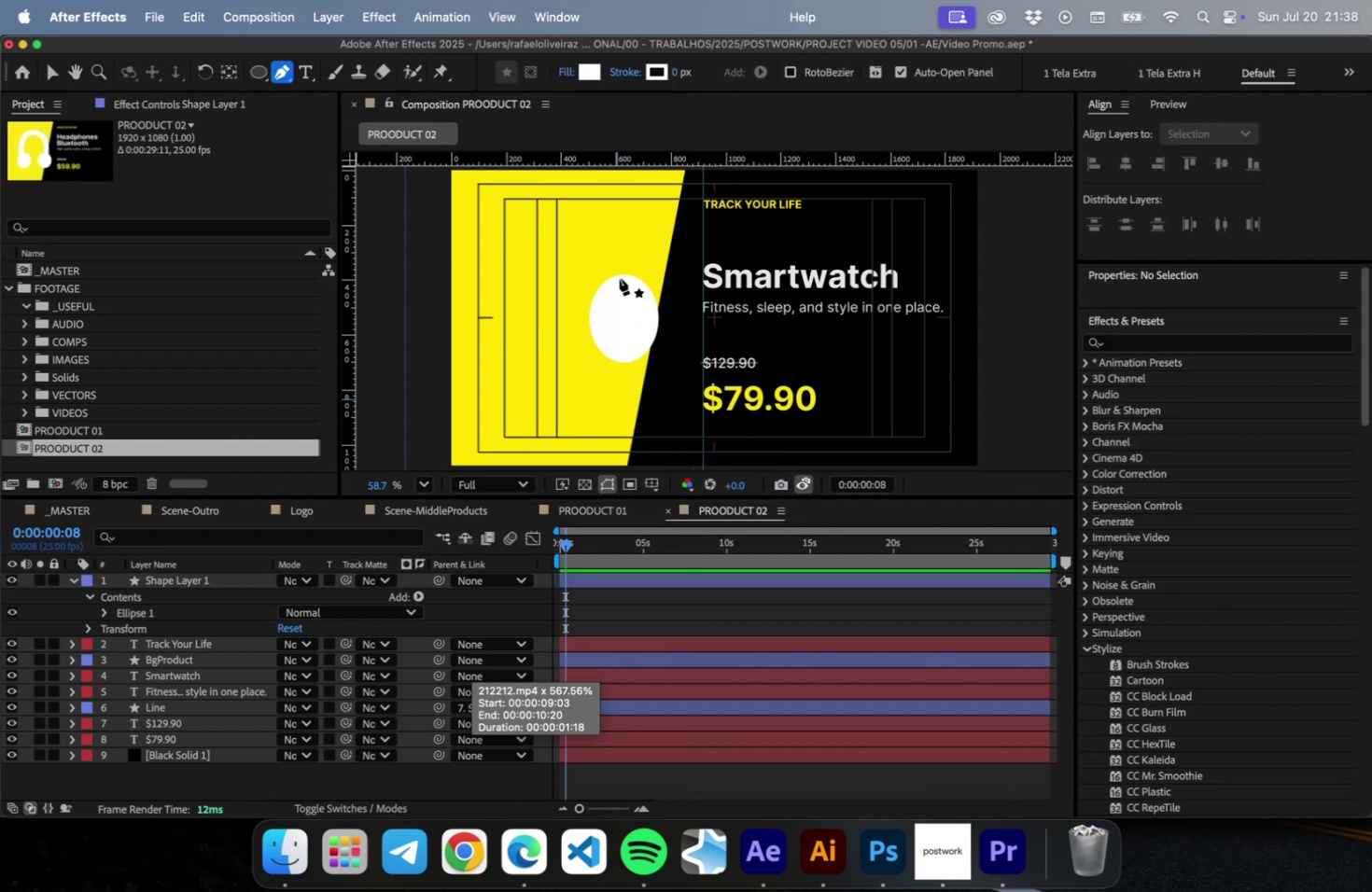 
left_click([620, 274])
 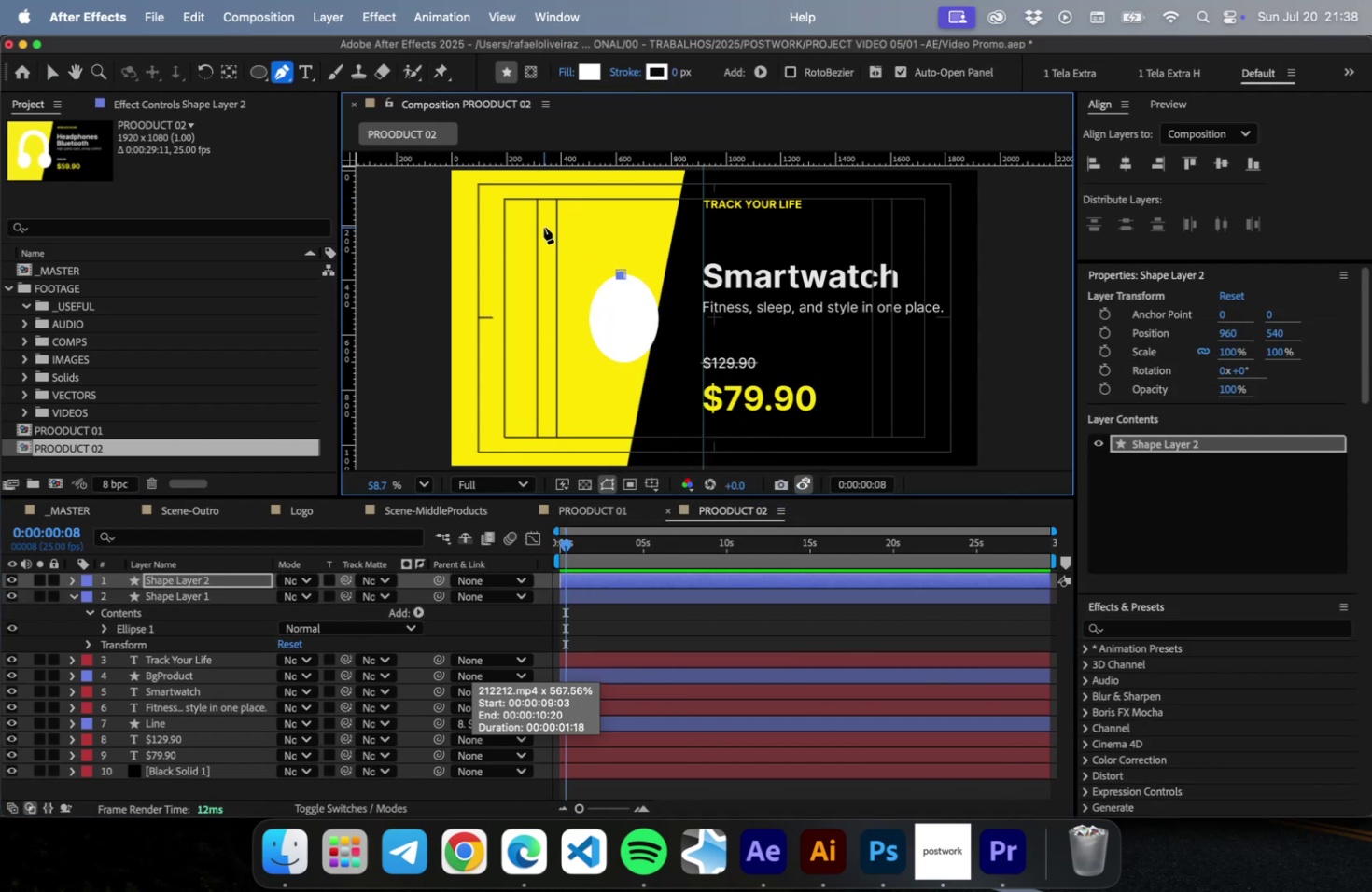 
left_click_drag(start_coordinate=[543, 227], to_coordinate=[508, 240])
 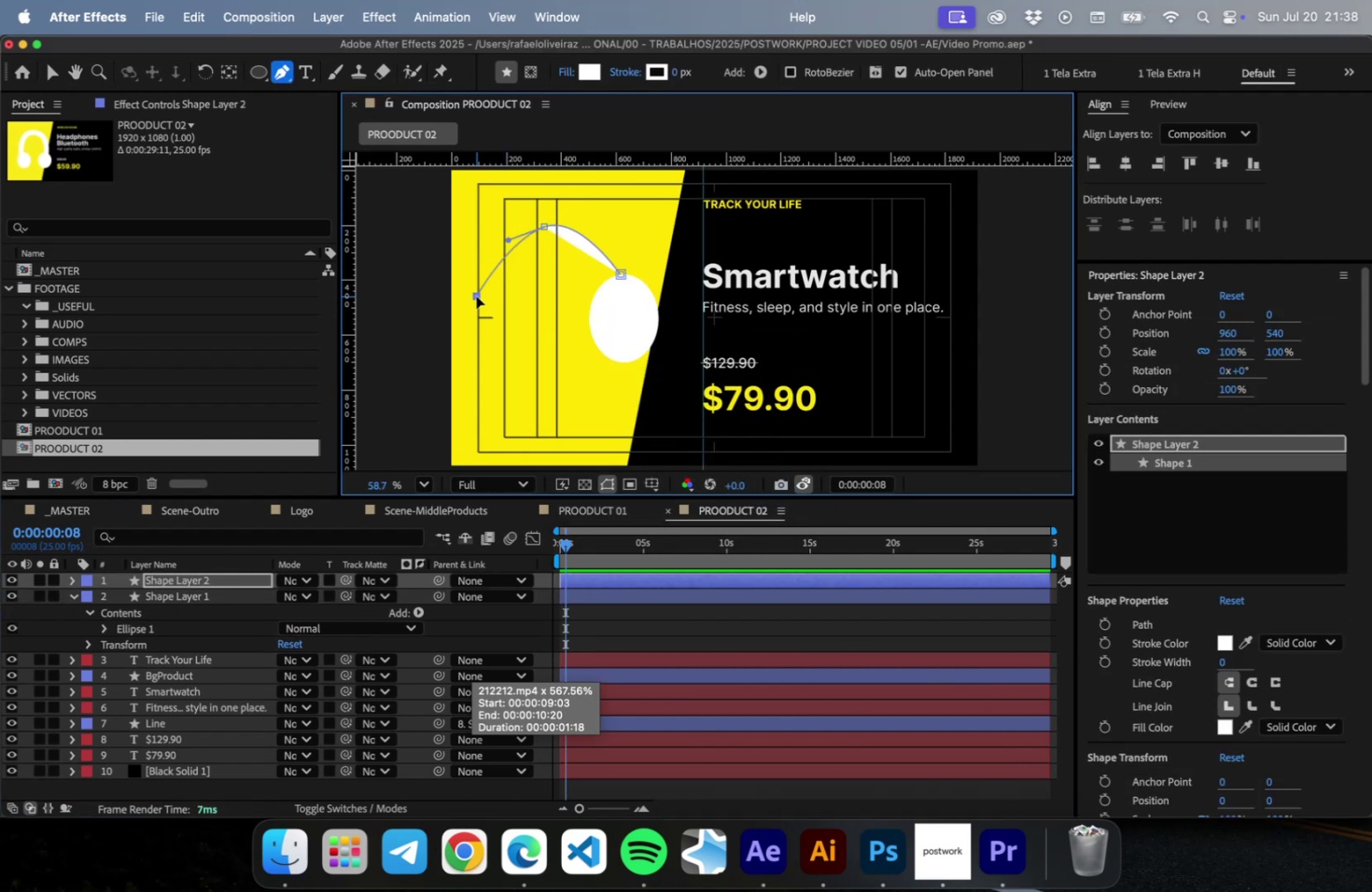 
left_click([476, 296])
 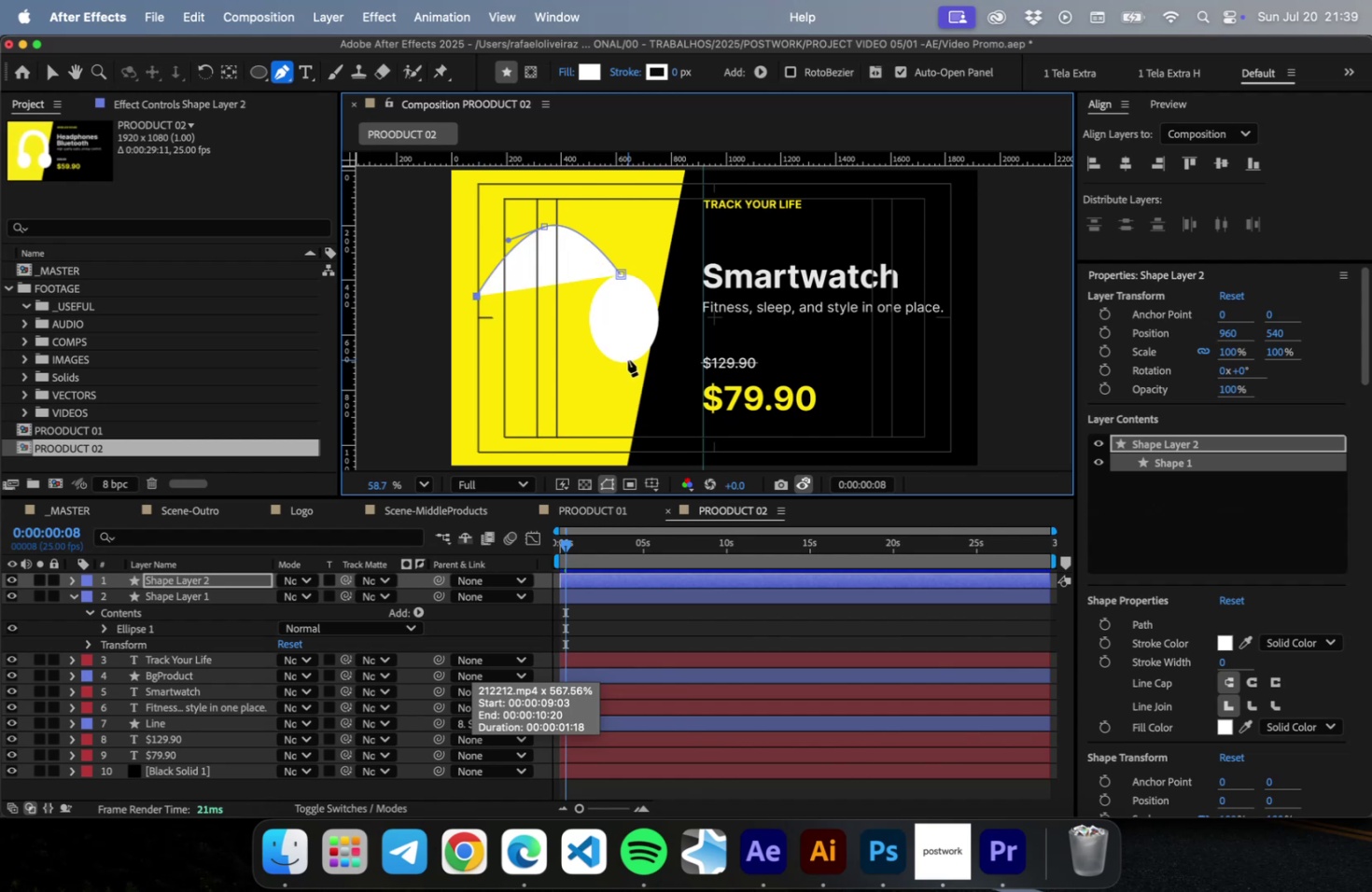 
key(Enter)
 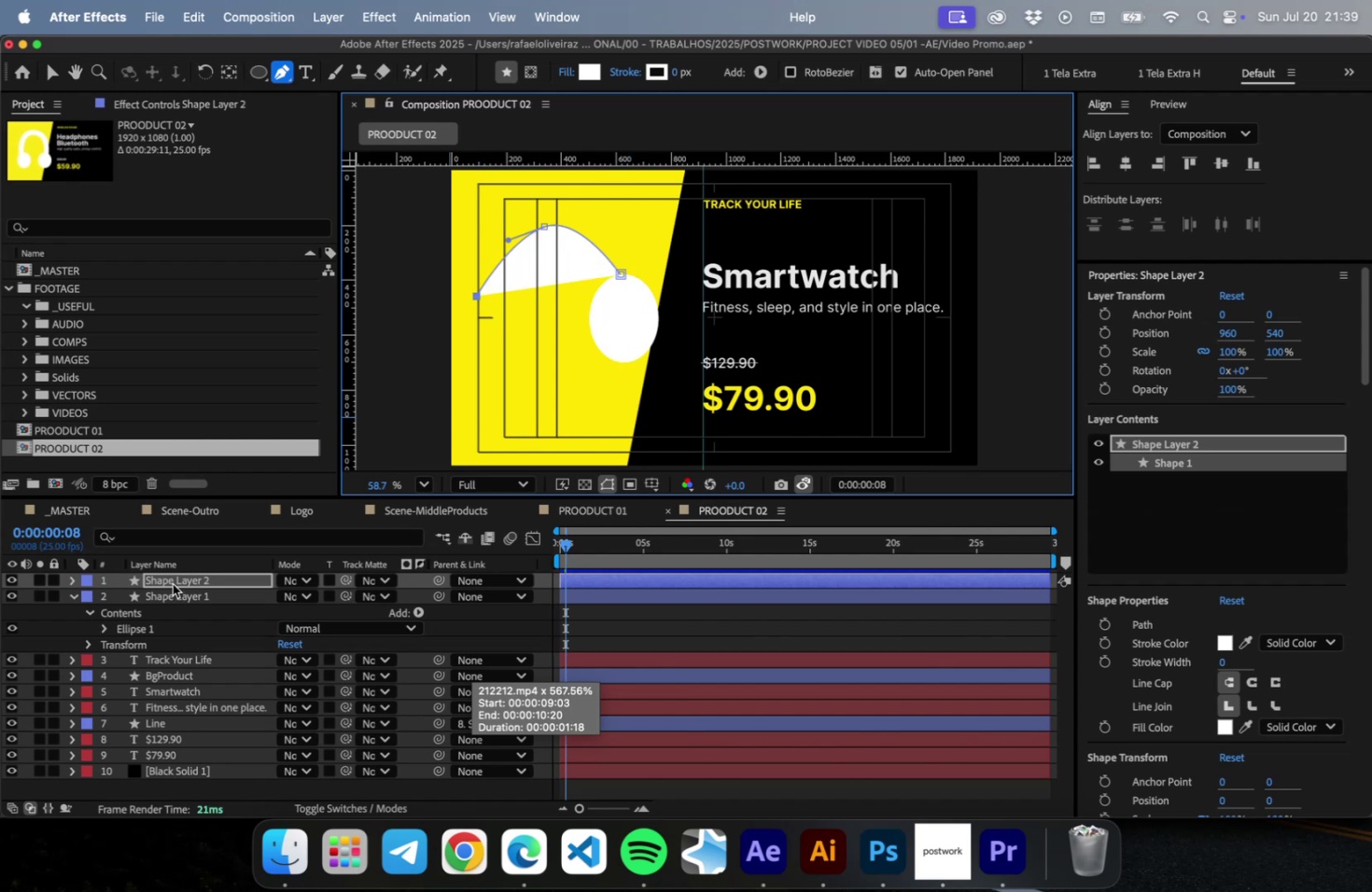 
left_click([173, 580])
 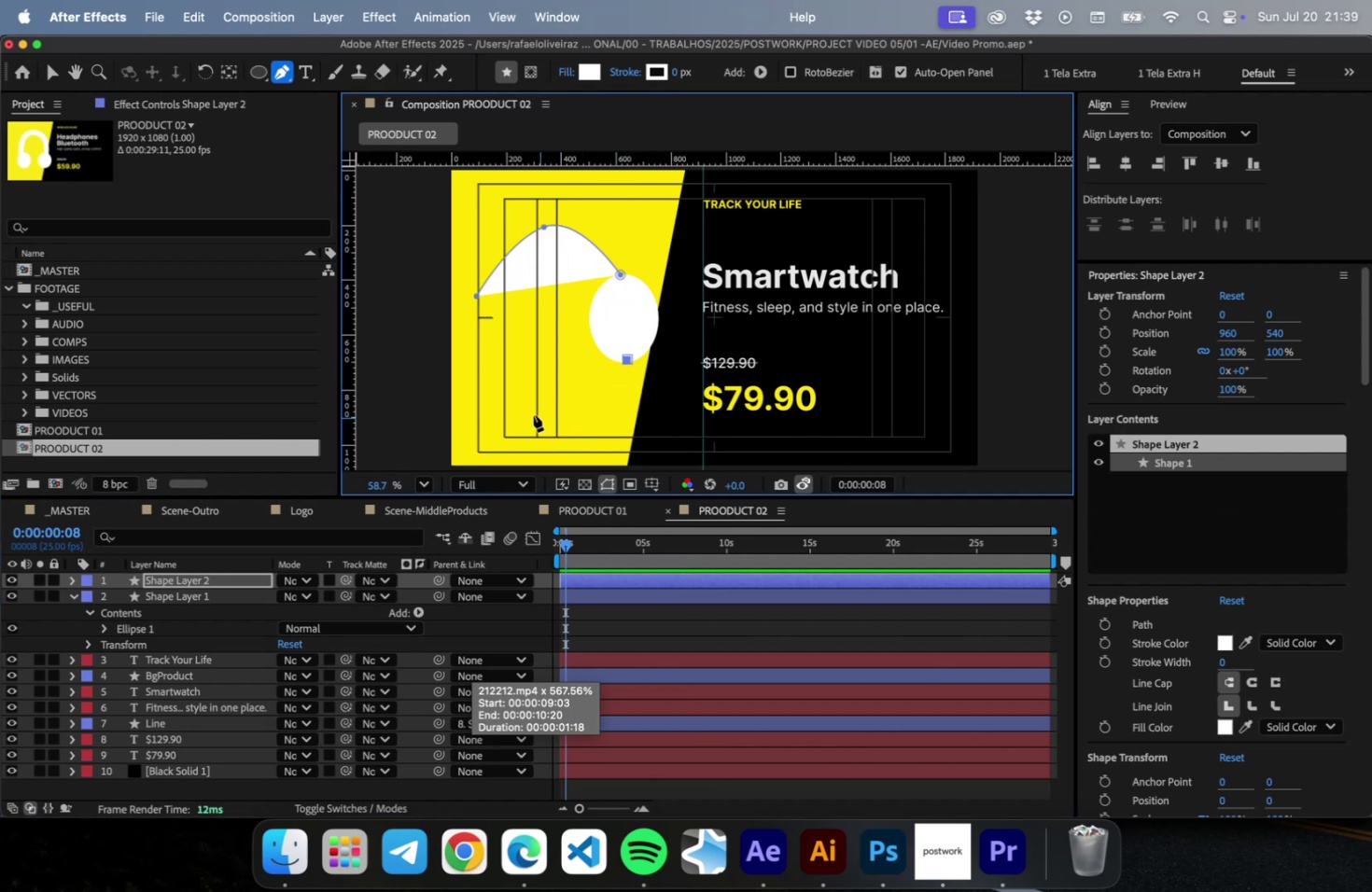 
left_click_drag(start_coordinate=[497, 398], to_coordinate=[403, 335])
 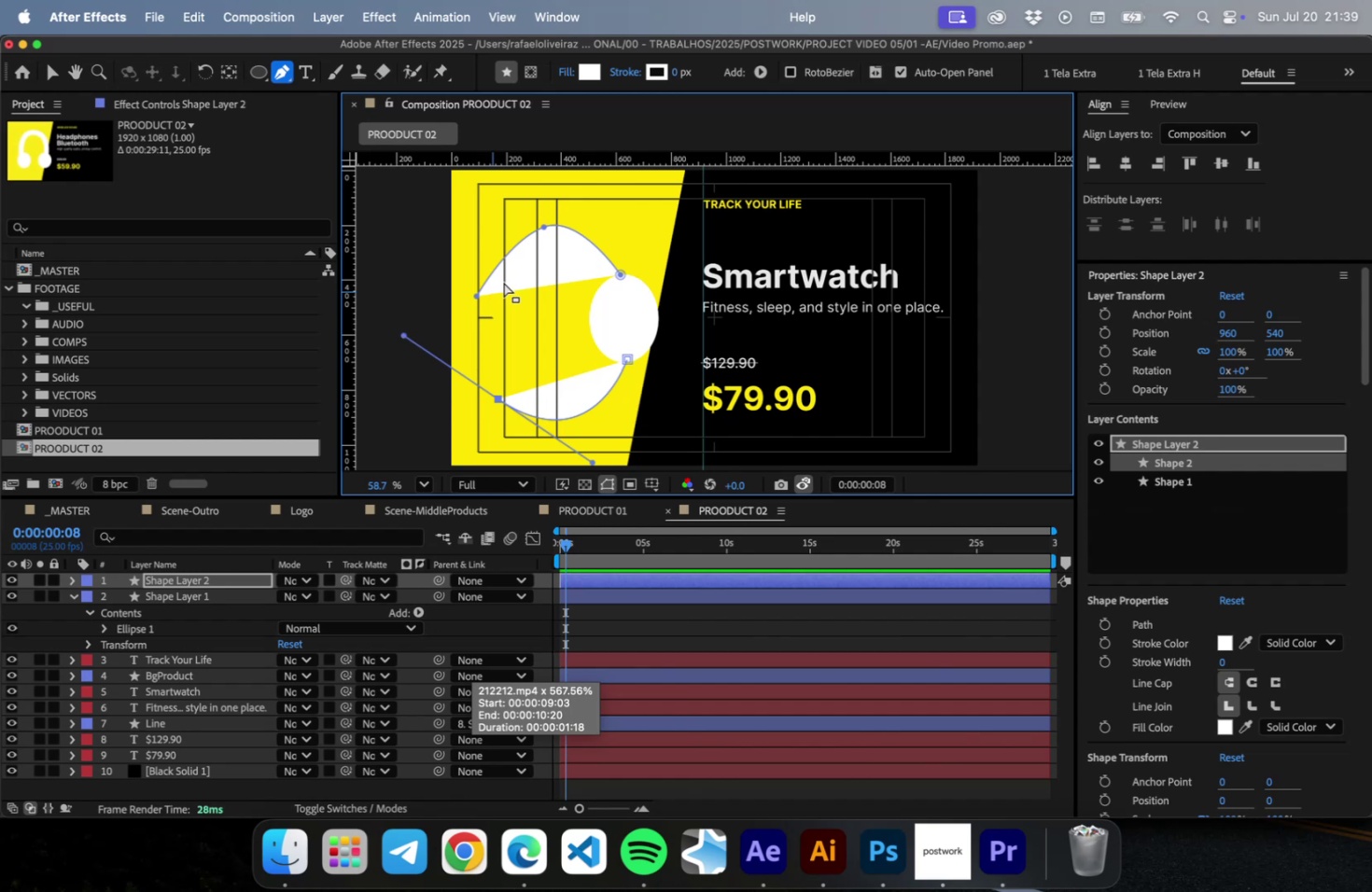 
key(V)
 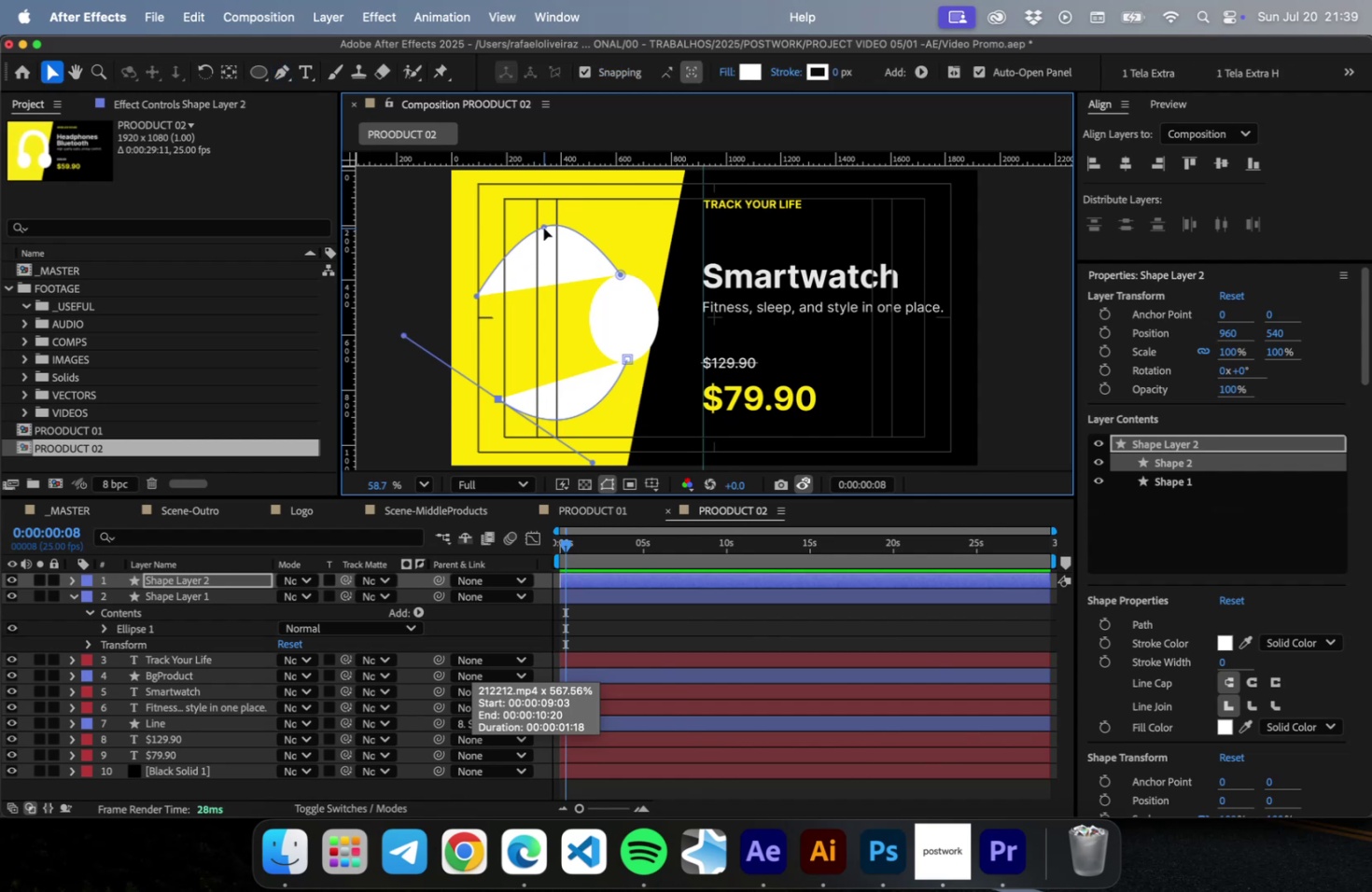 
left_click_drag(start_coordinate=[543, 228], to_coordinate=[553, 230])
 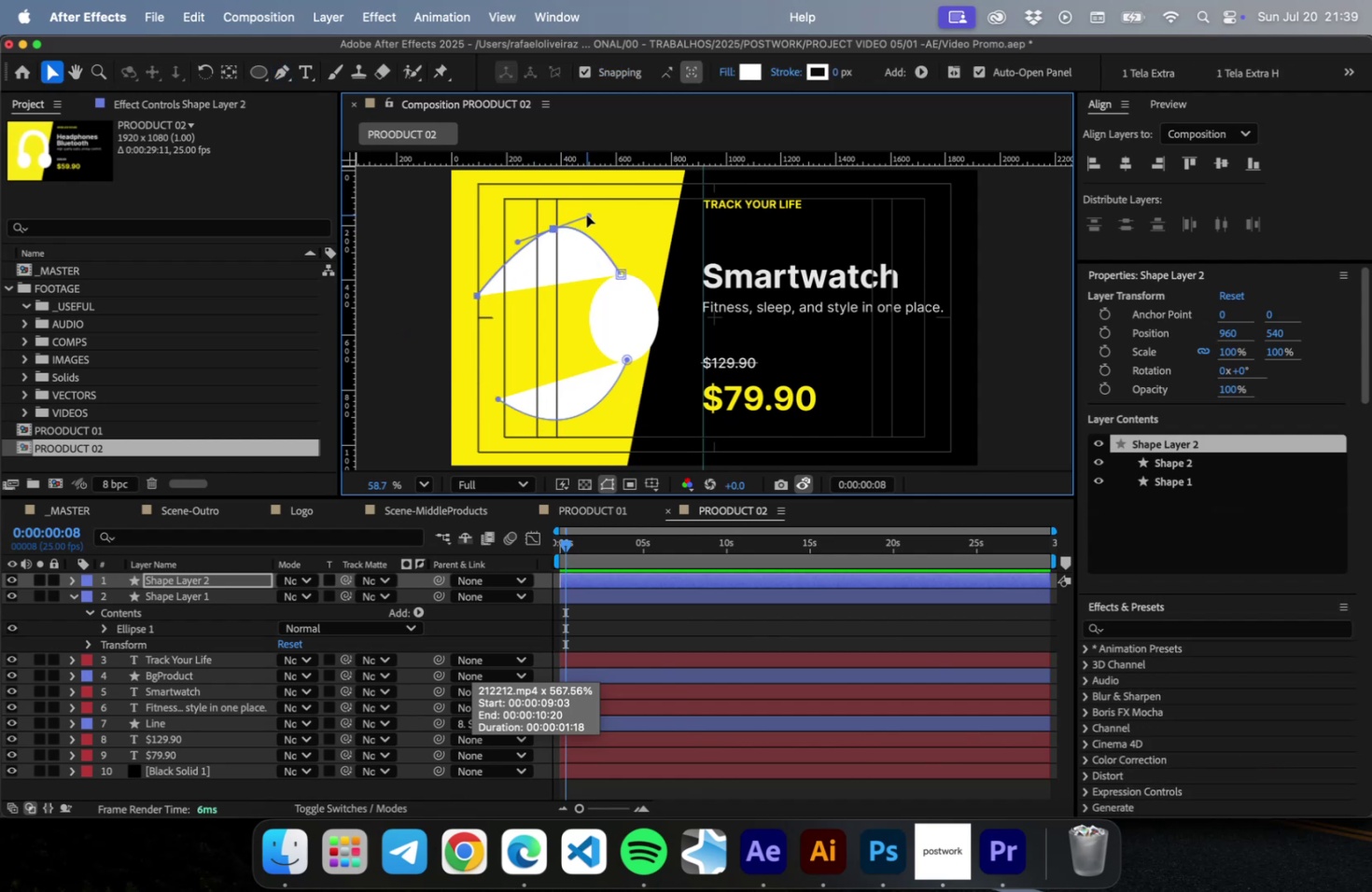 
left_click_drag(start_coordinate=[587, 215], to_coordinate=[592, 230])
 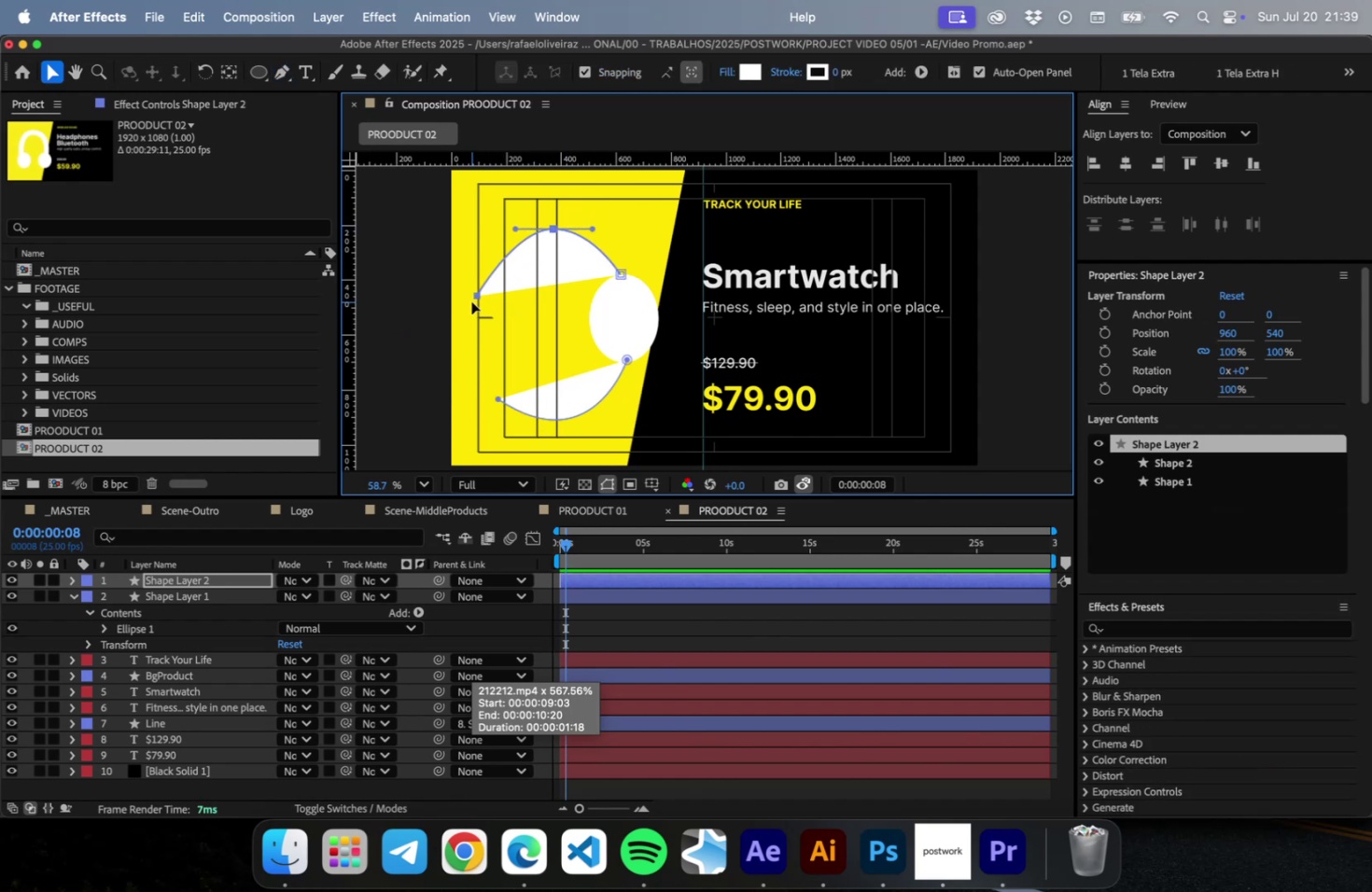 
hold_key(key=ShiftLeft, duration=0.87)
 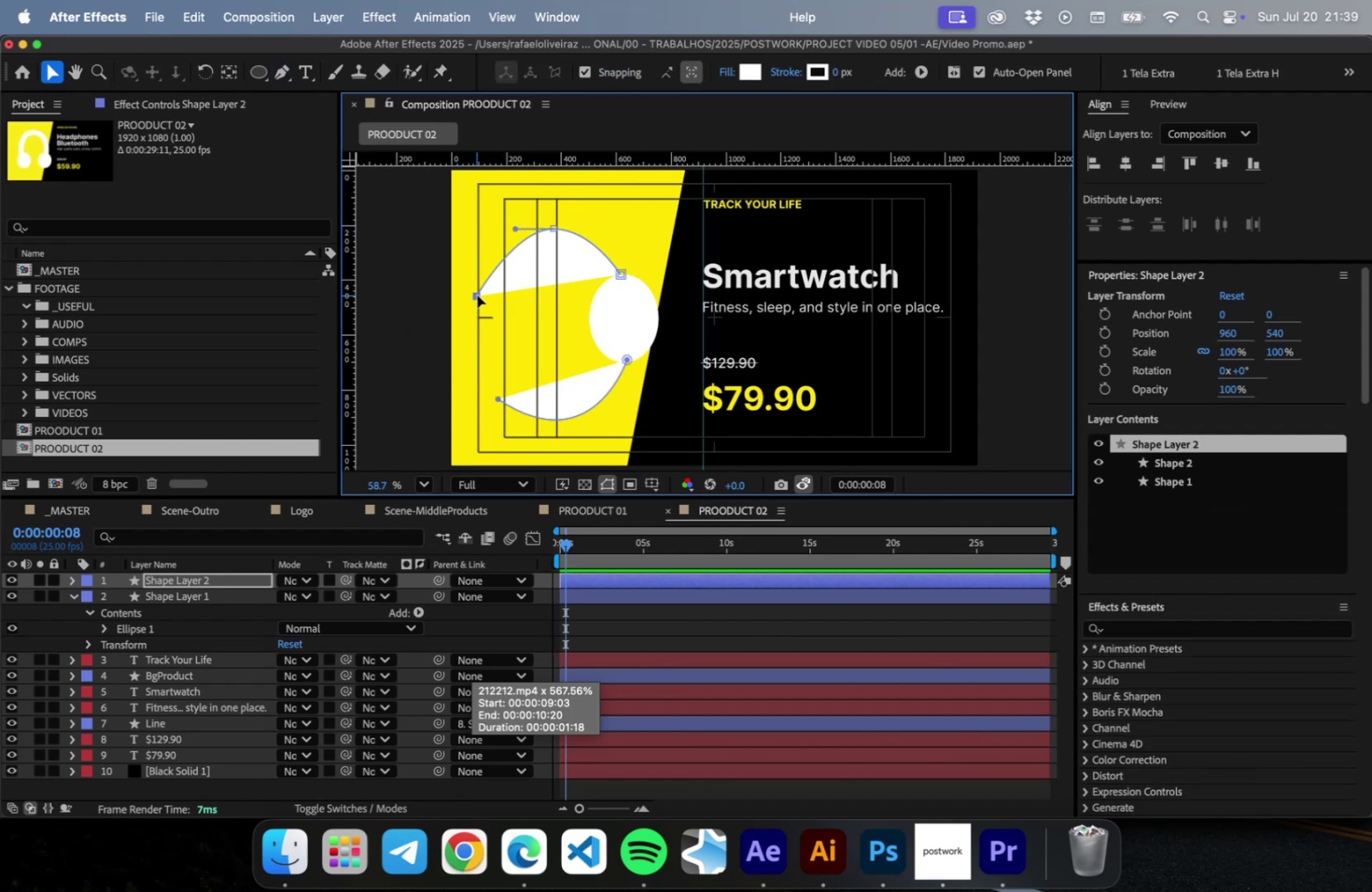 
left_click_drag(start_coordinate=[476, 295], to_coordinate=[496, 294])
 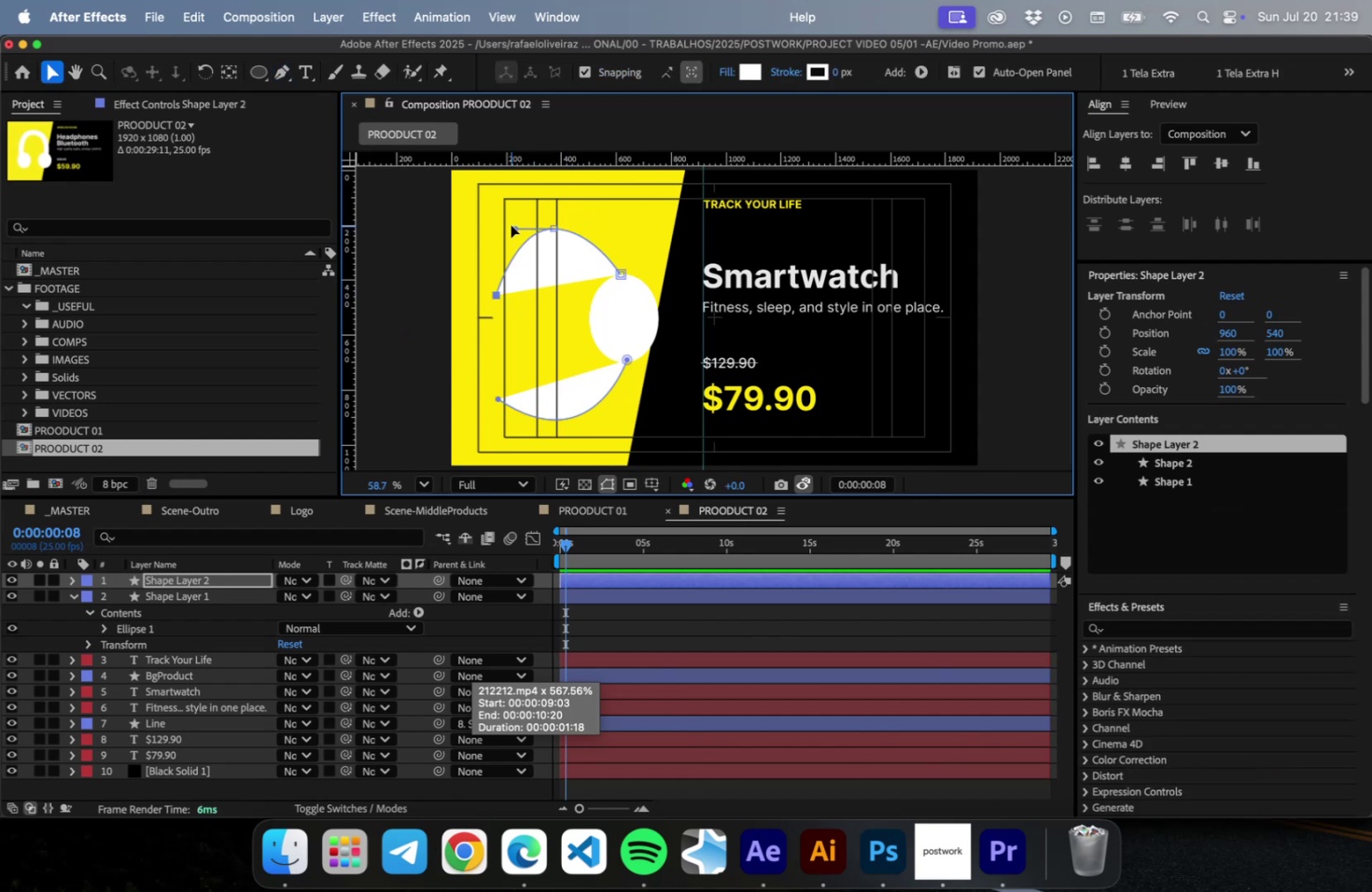 
left_click_drag(start_coordinate=[511, 226], to_coordinate=[494, 227])
 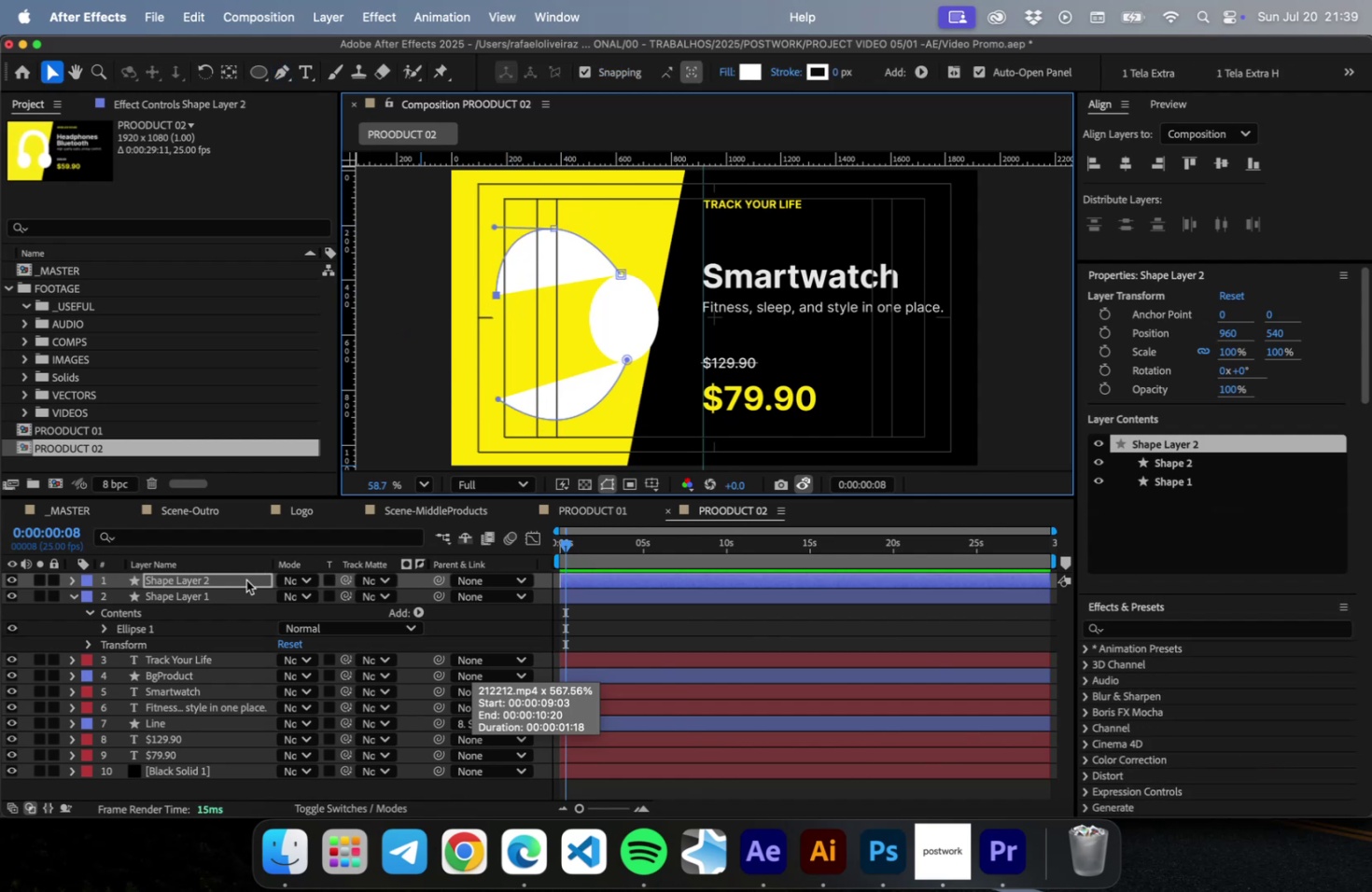 
left_click([246, 579])
 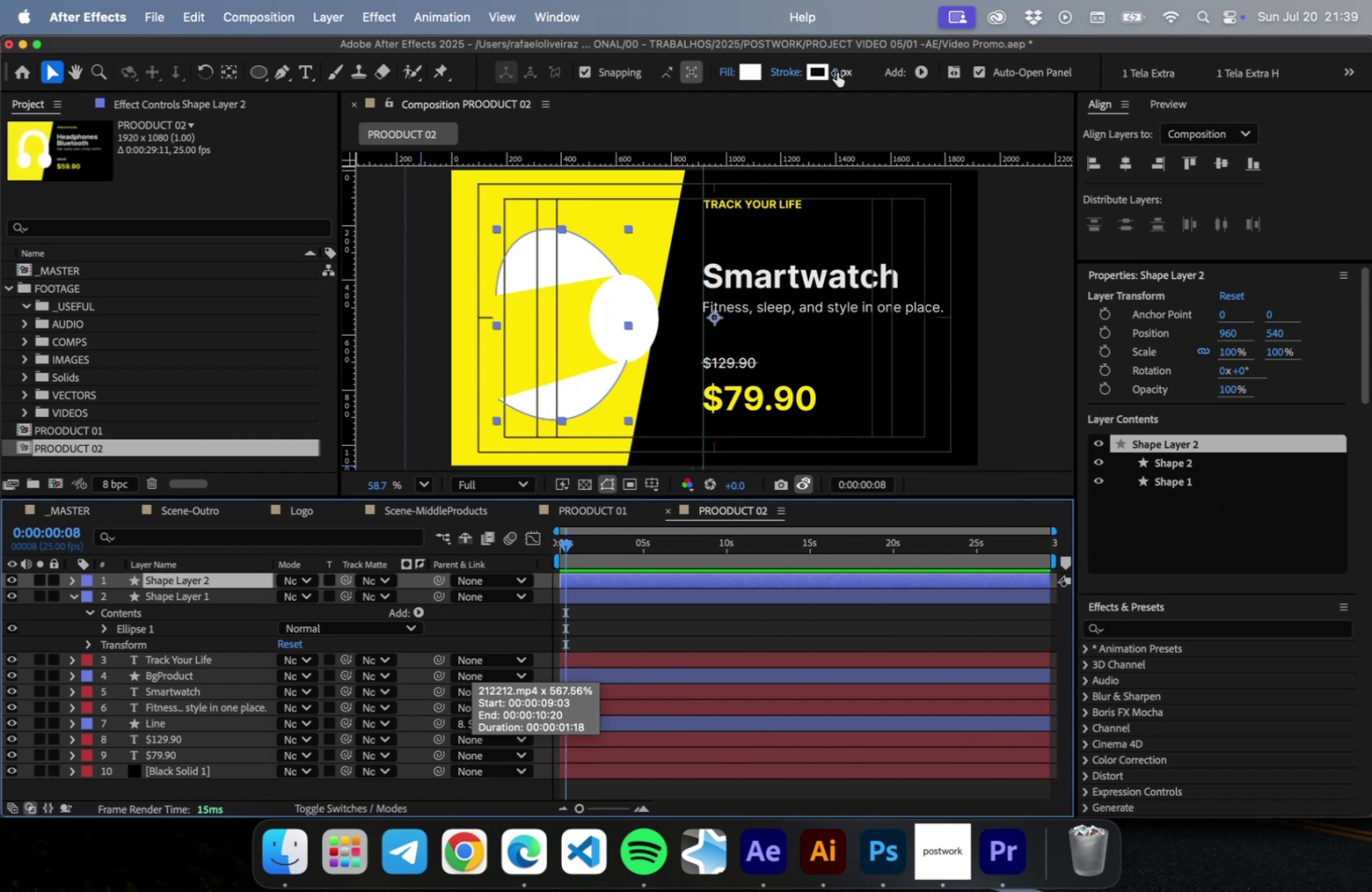 
left_click_drag(start_coordinate=[836, 72], to_coordinate=[901, 73])
 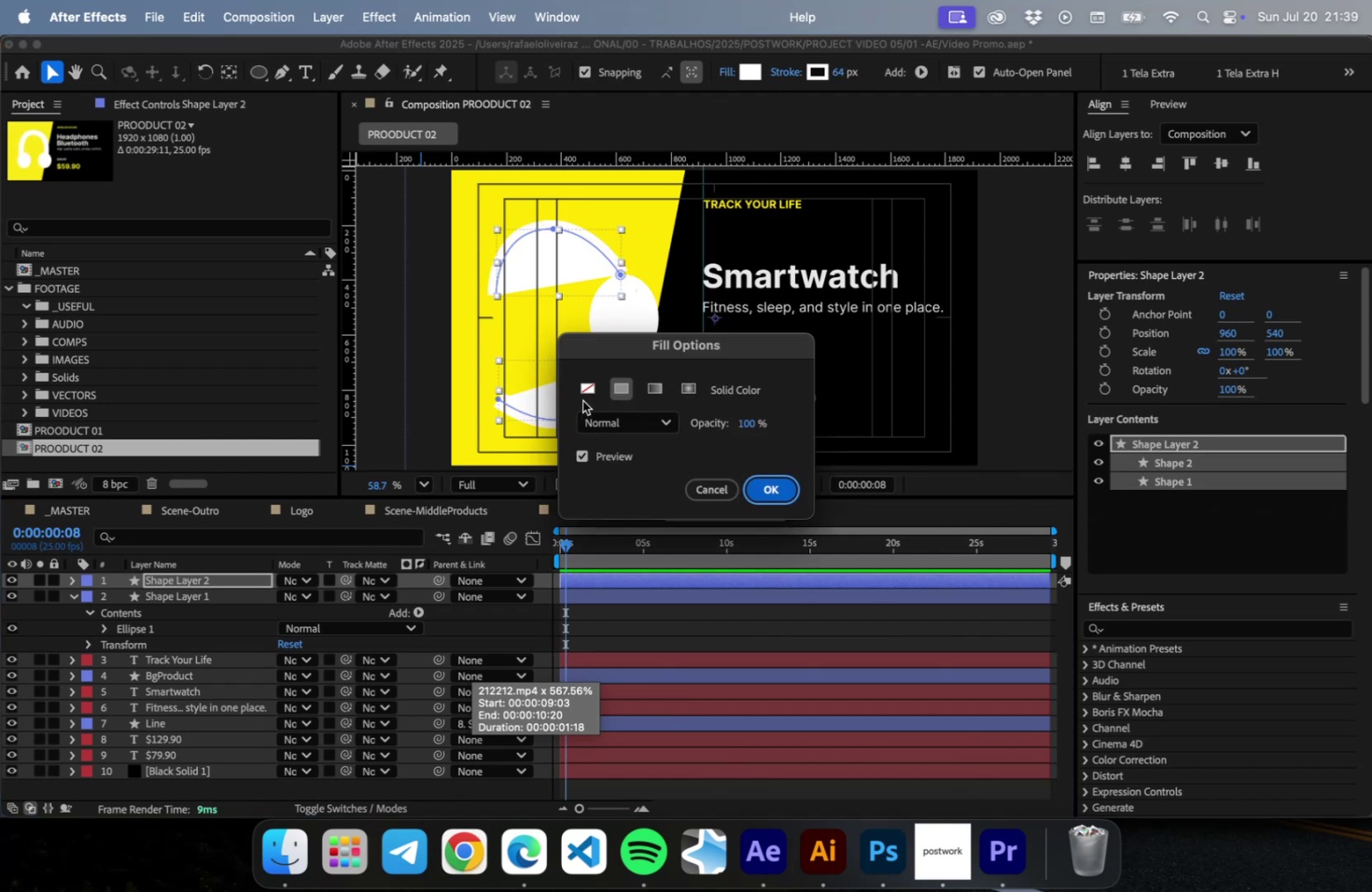 
left_click([582, 389])
 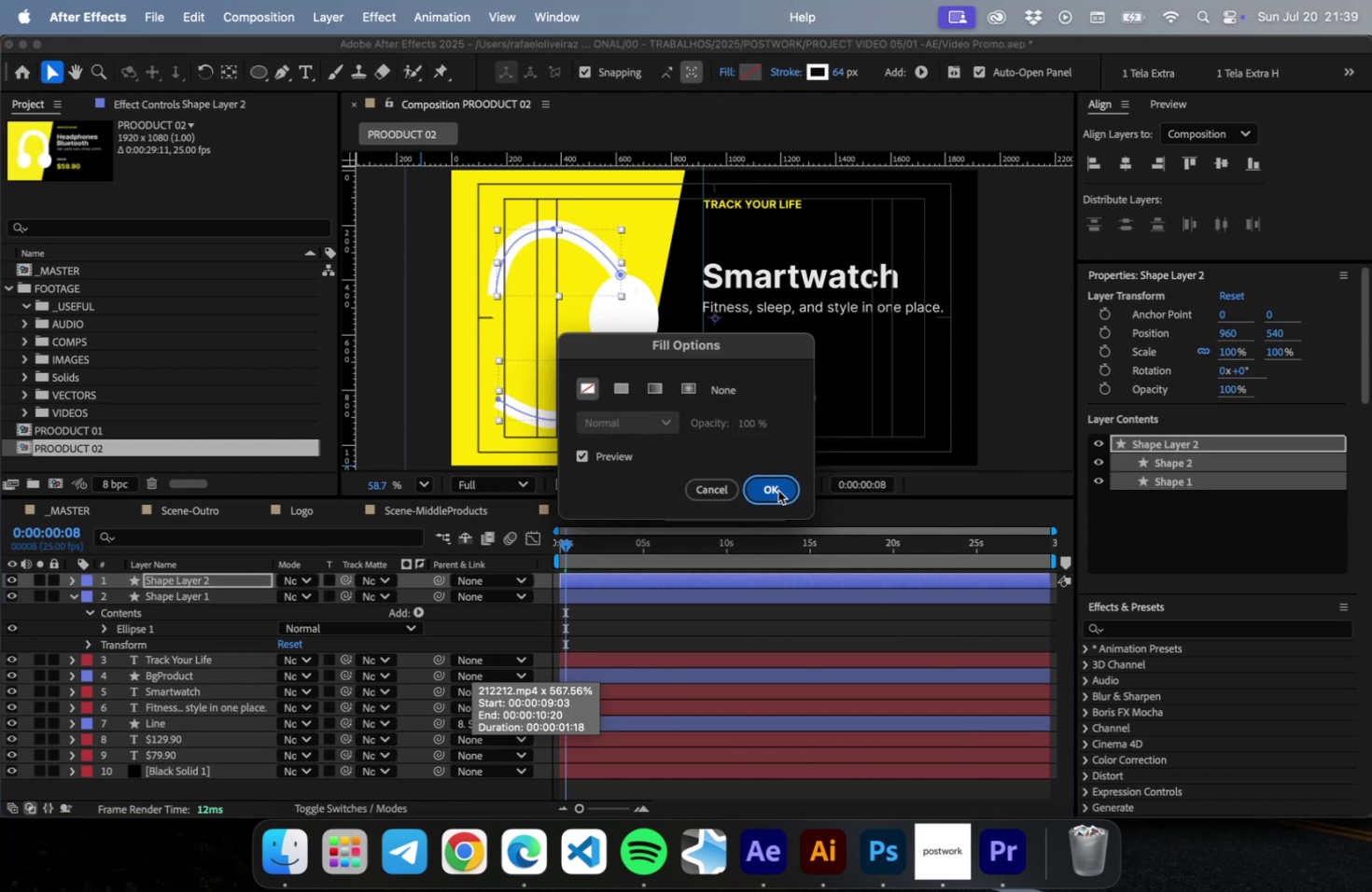 
left_click([777, 490])
 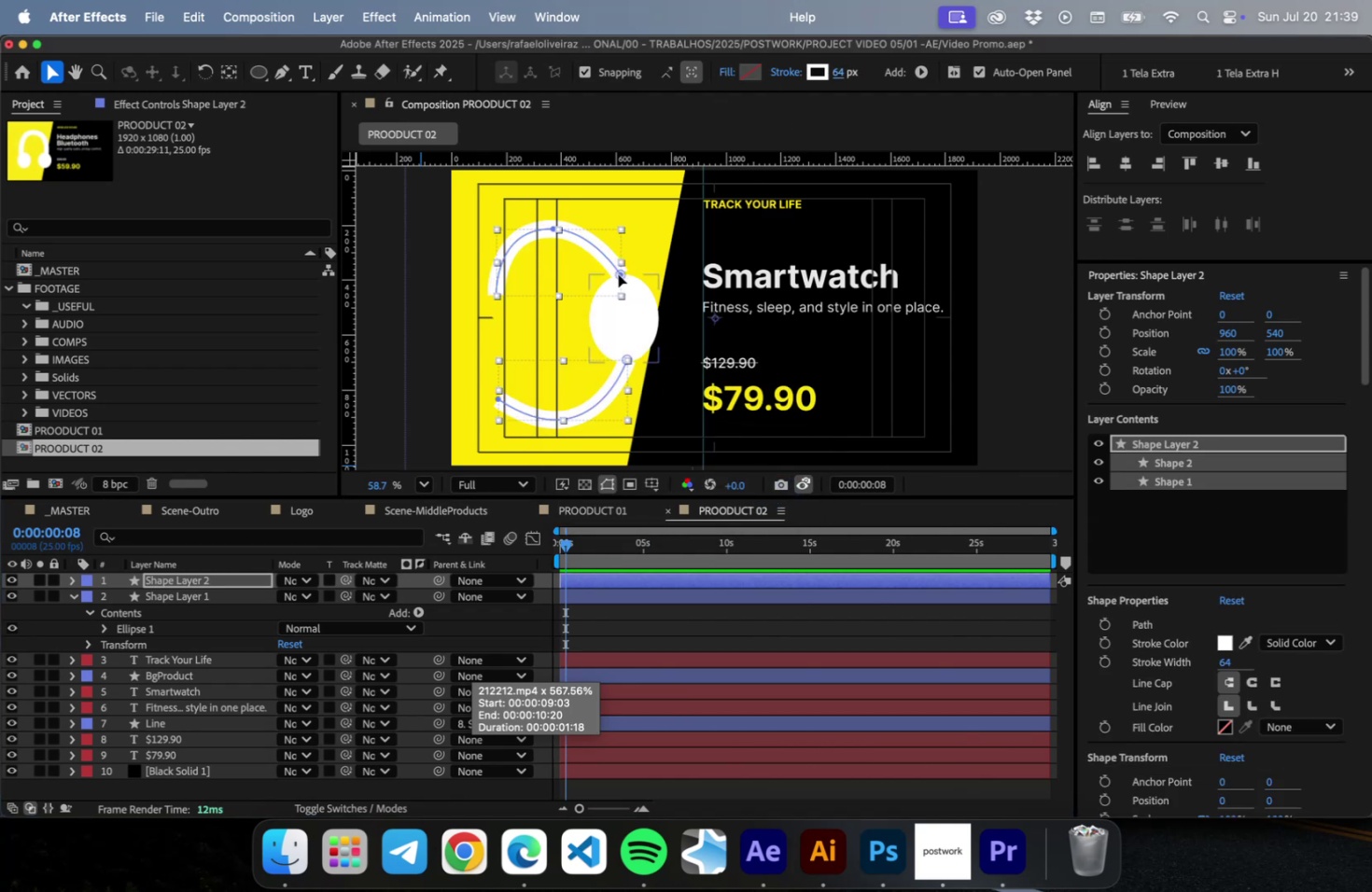 
left_click([618, 274])
 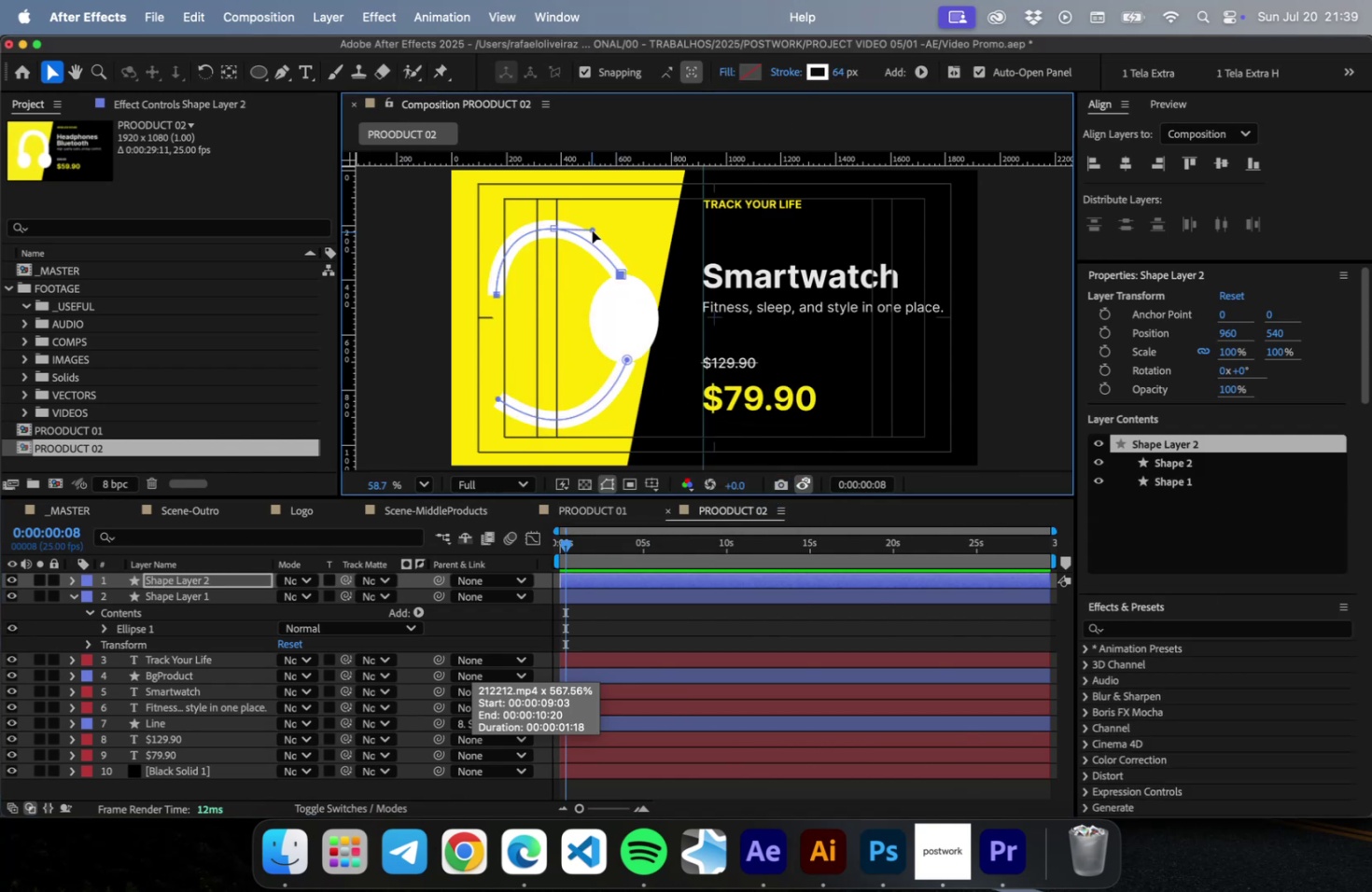 
left_click_drag(start_coordinate=[592, 231], to_coordinate=[640, 221])
 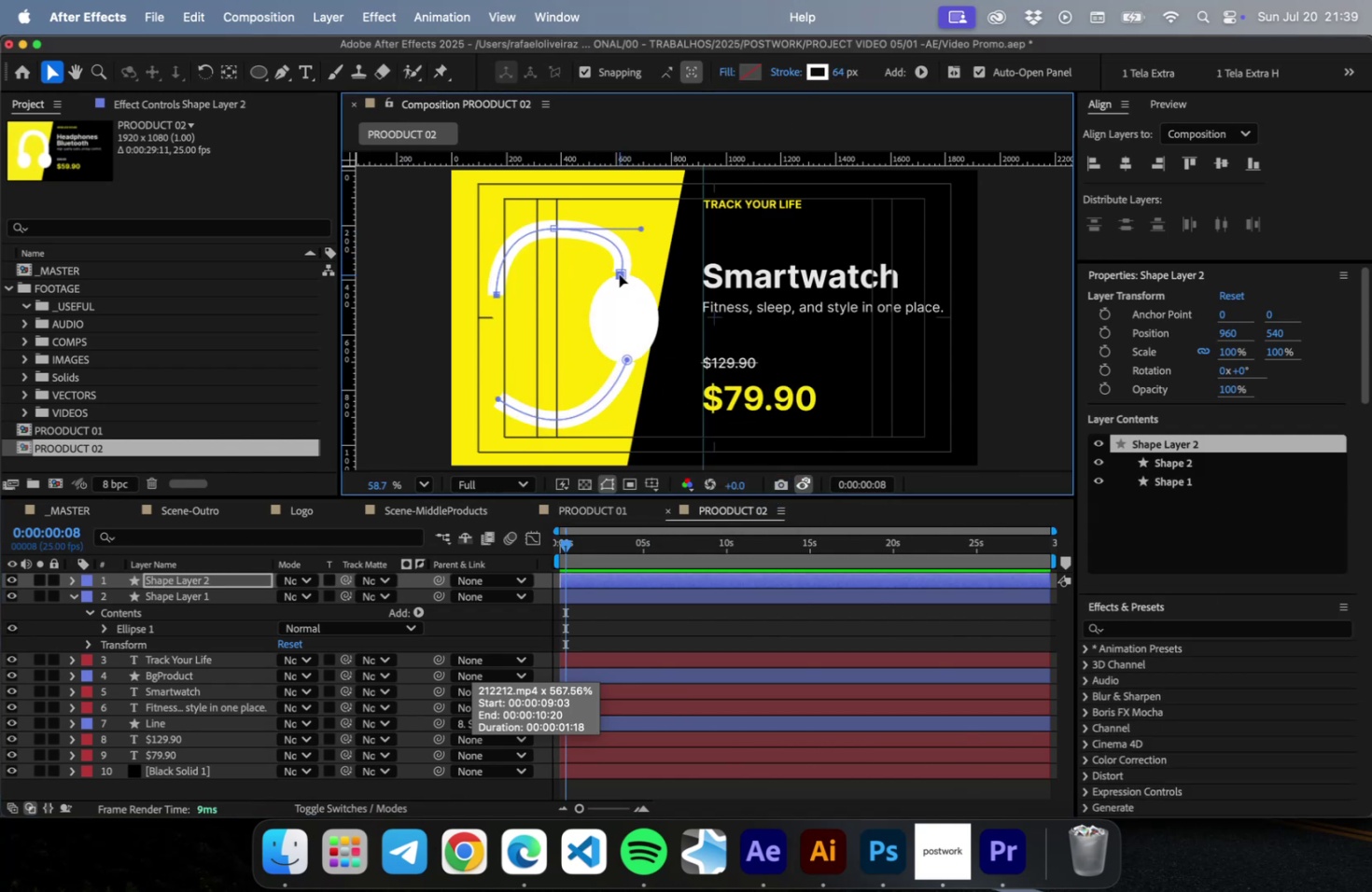 
hold_key(key=ShiftLeft, duration=0.82)
 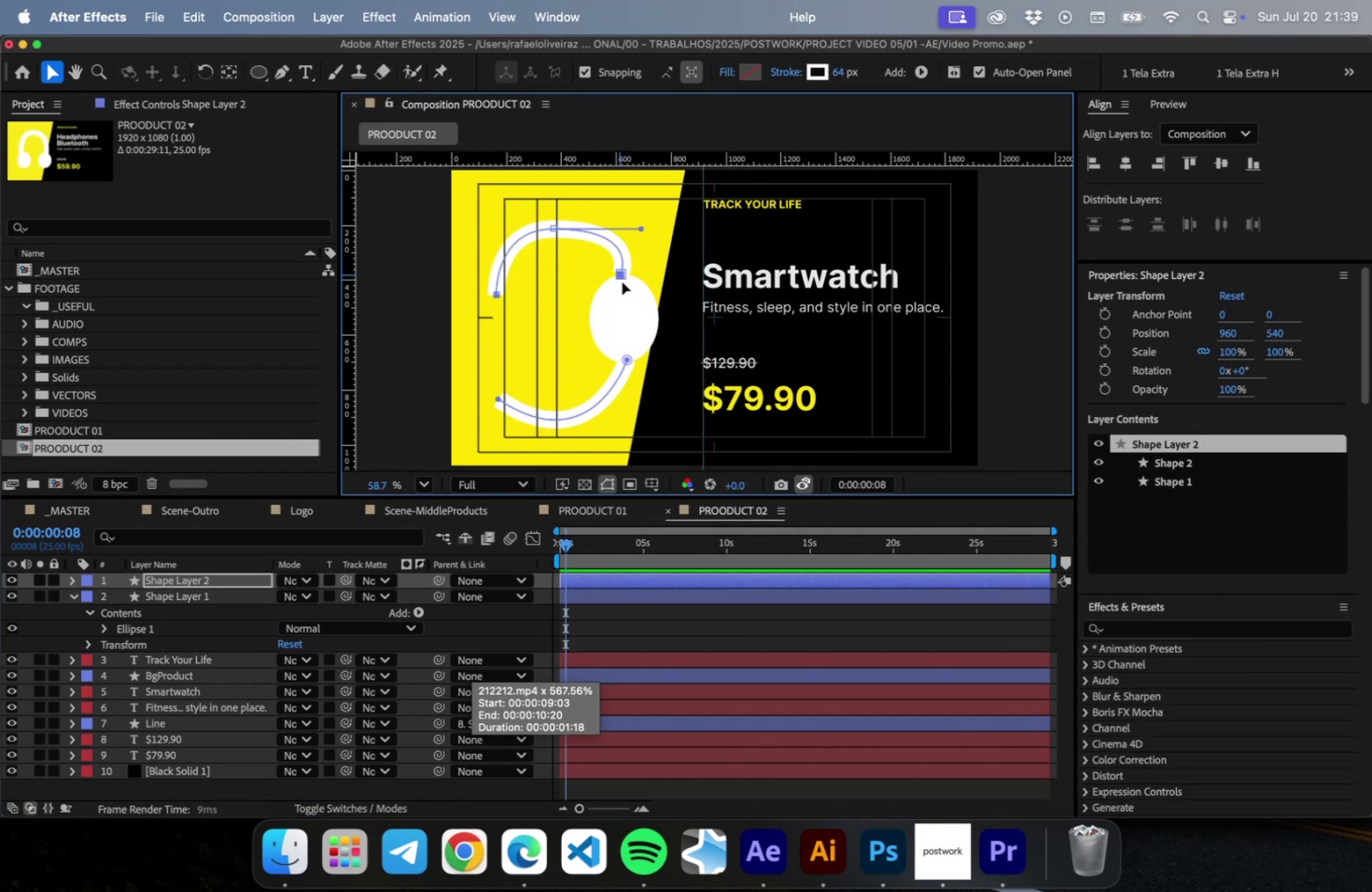 
left_click_drag(start_coordinate=[619, 274], to_coordinate=[623, 303])
 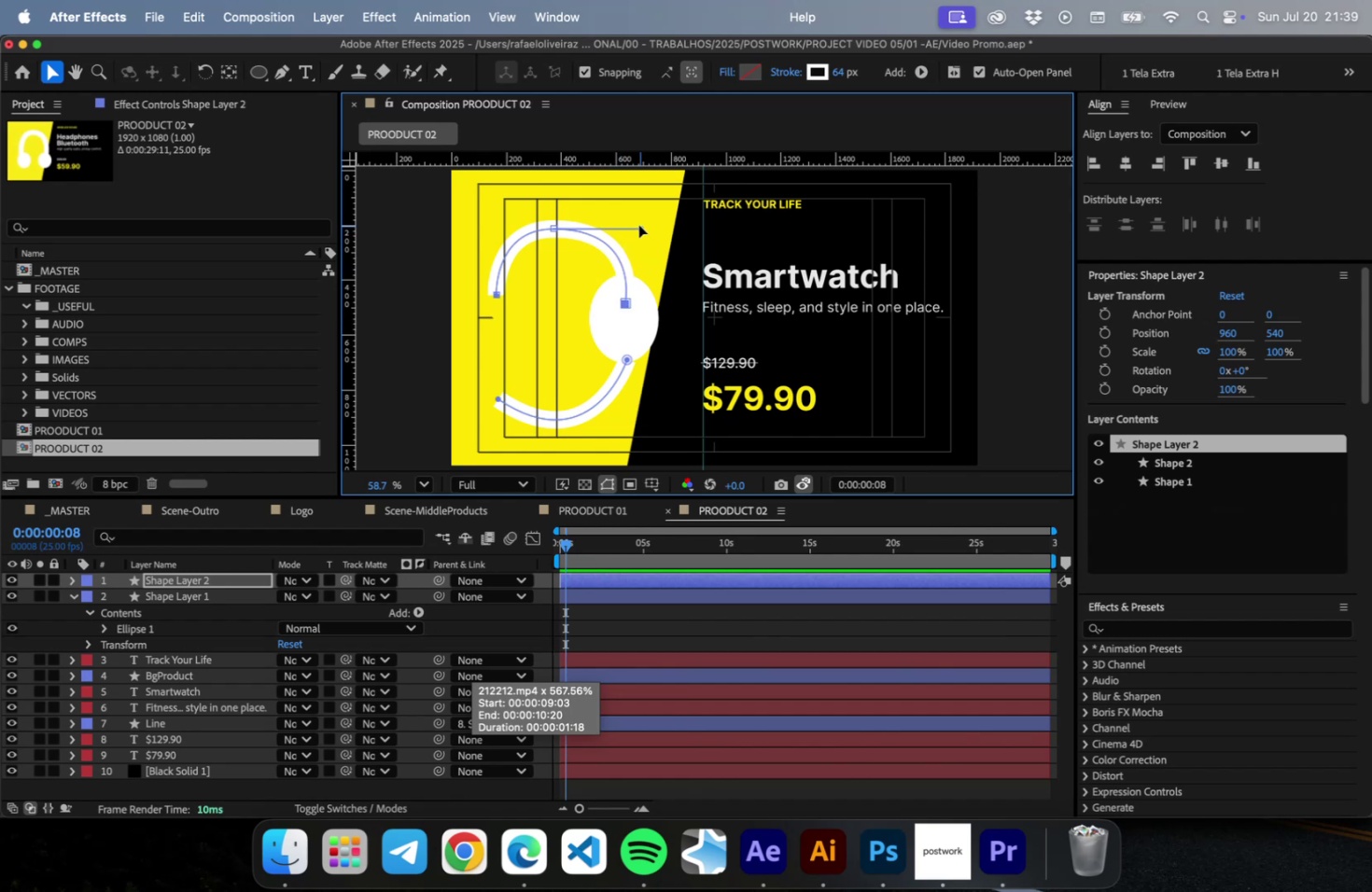 
left_click_drag(start_coordinate=[639, 226], to_coordinate=[632, 225])
 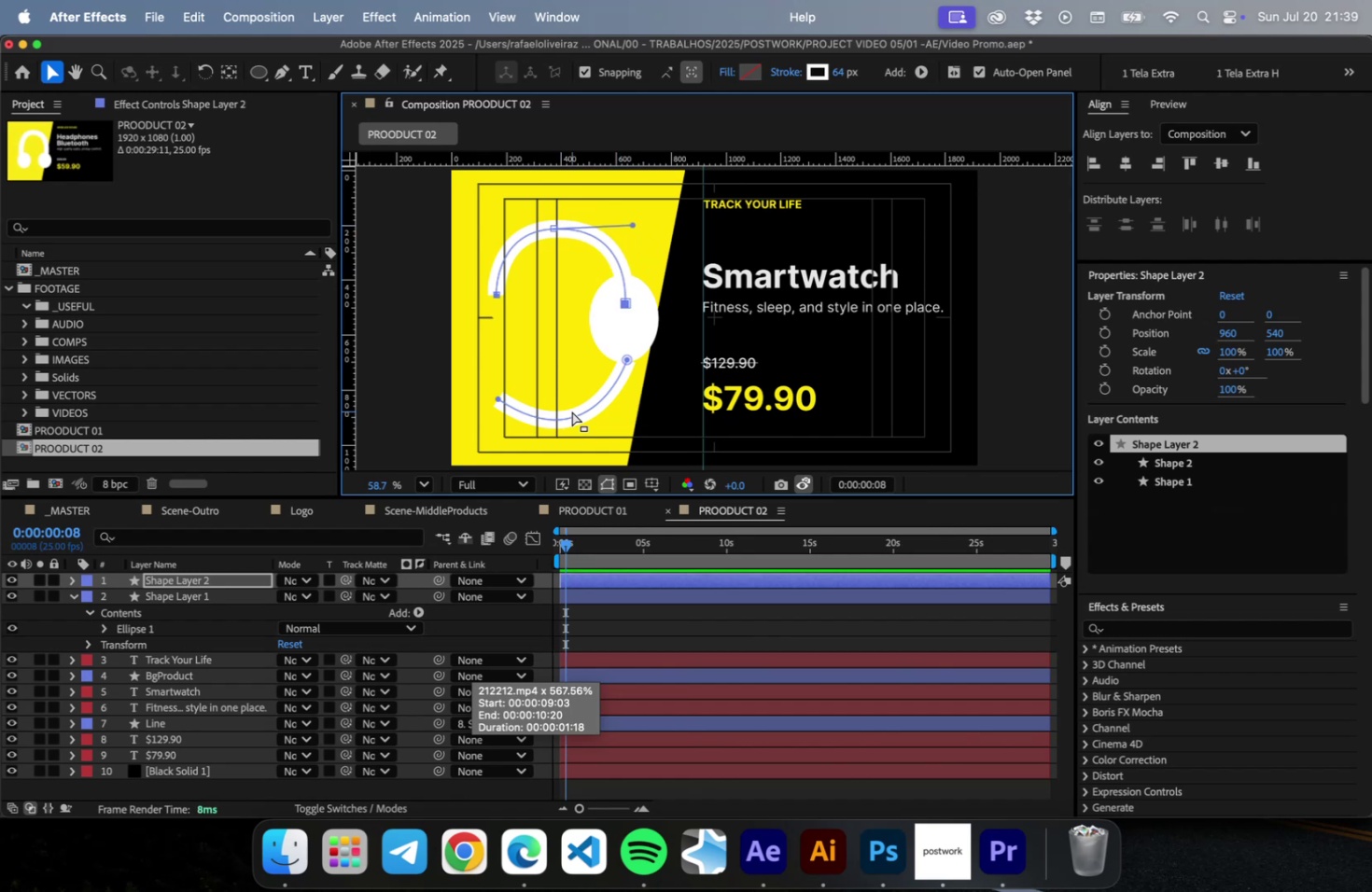 
left_click([571, 411])
 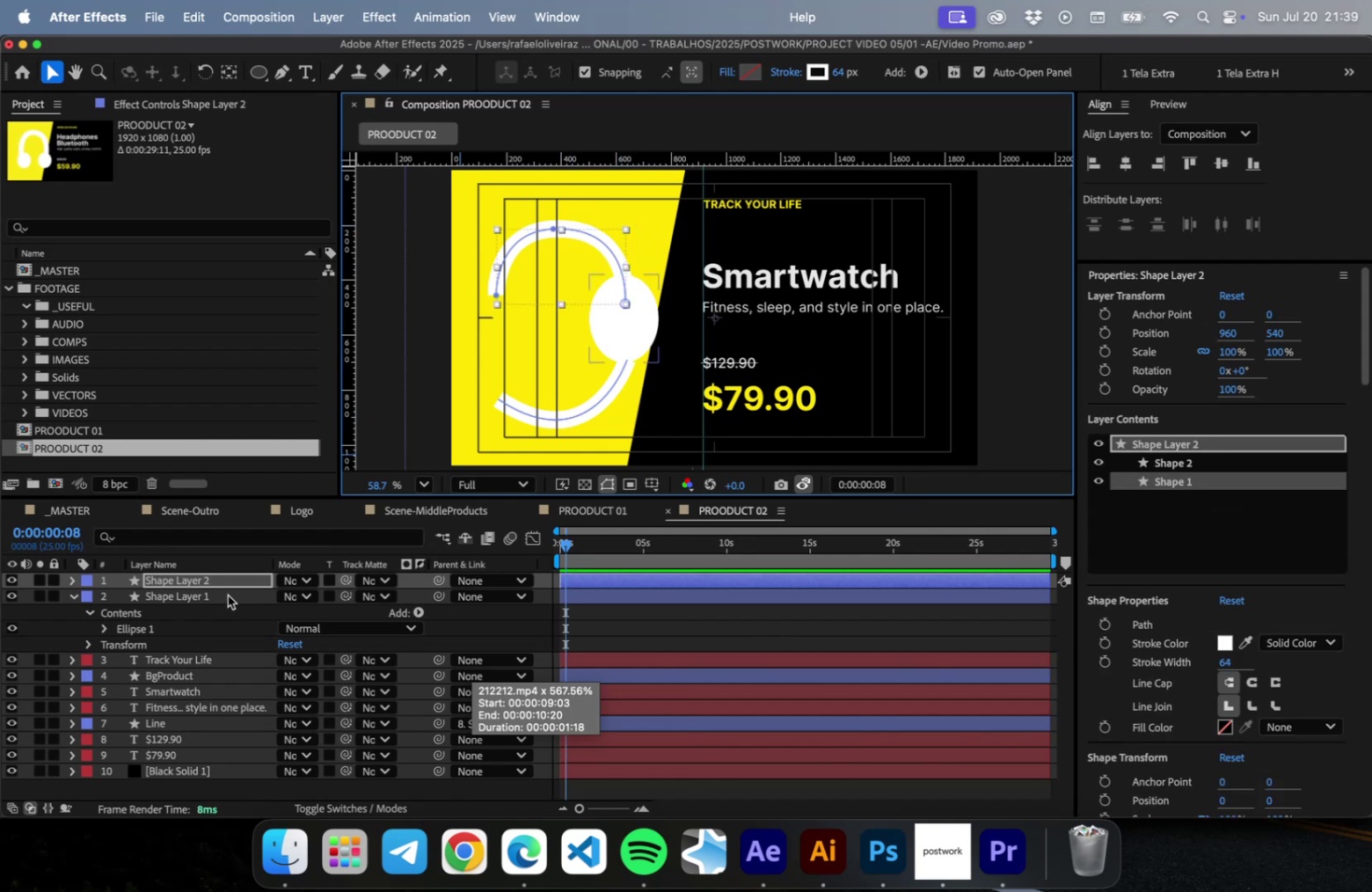 
left_click([222, 585])
 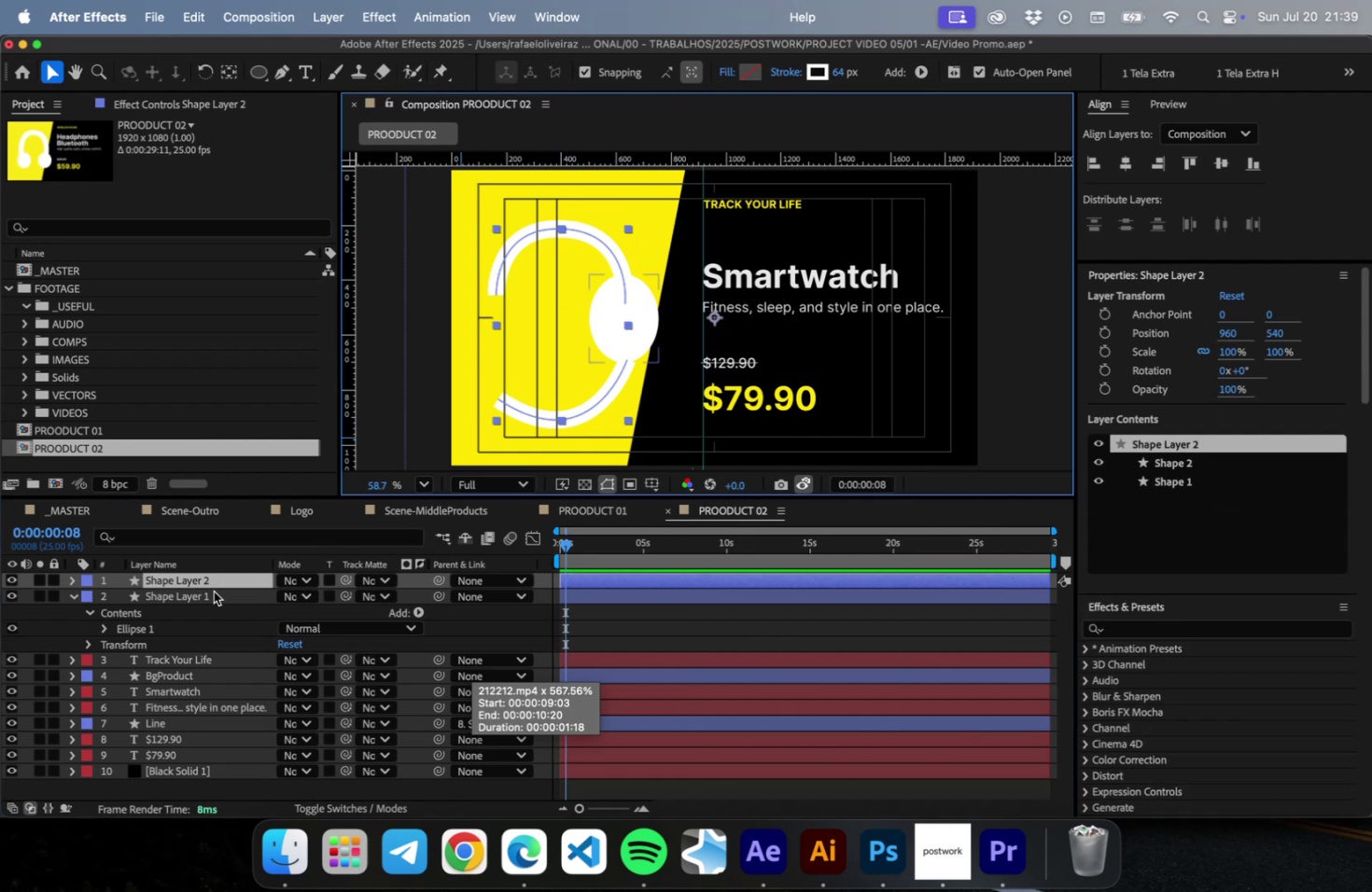 
left_click([211, 592])
 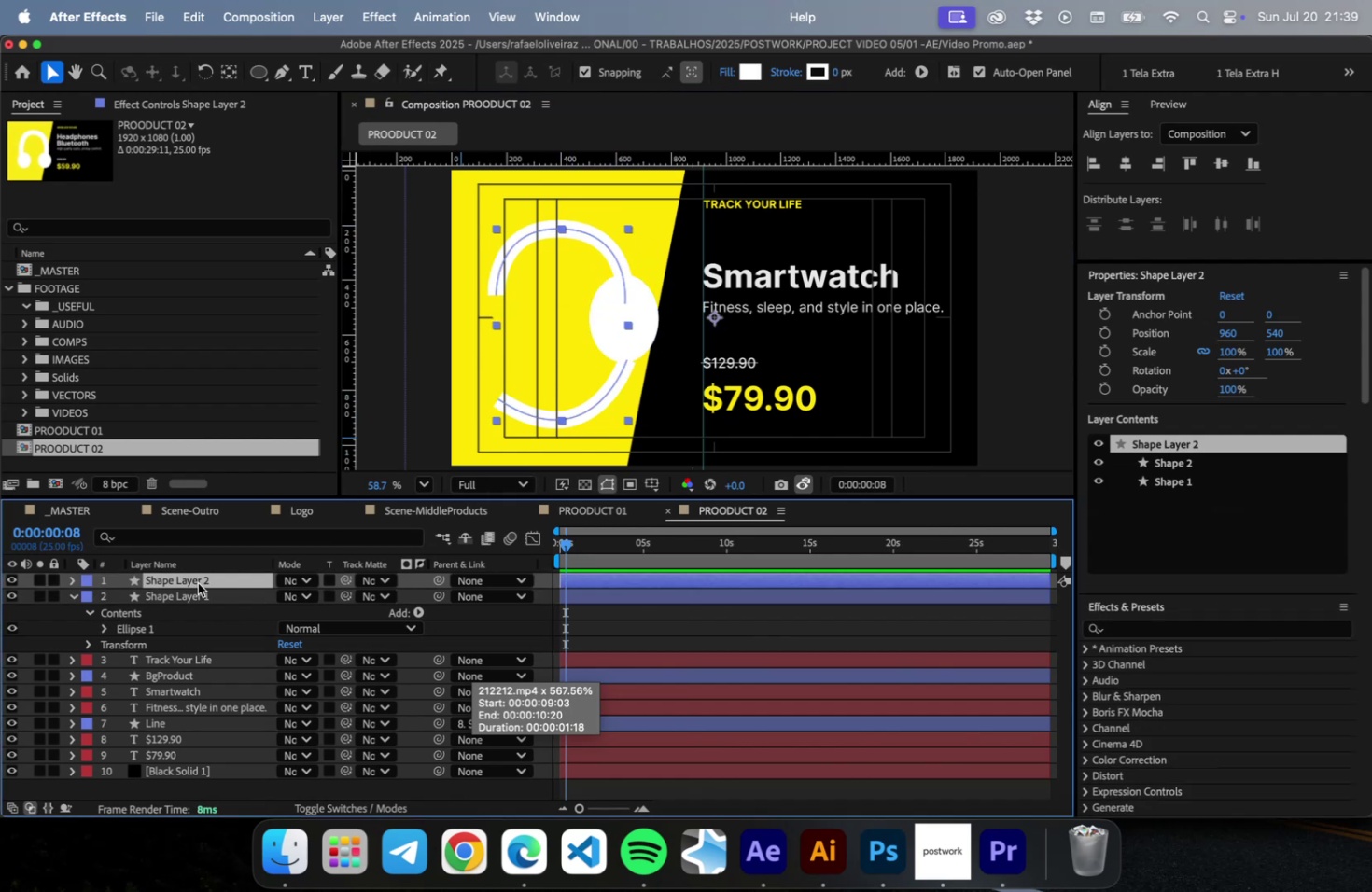 
left_click([198, 582])
 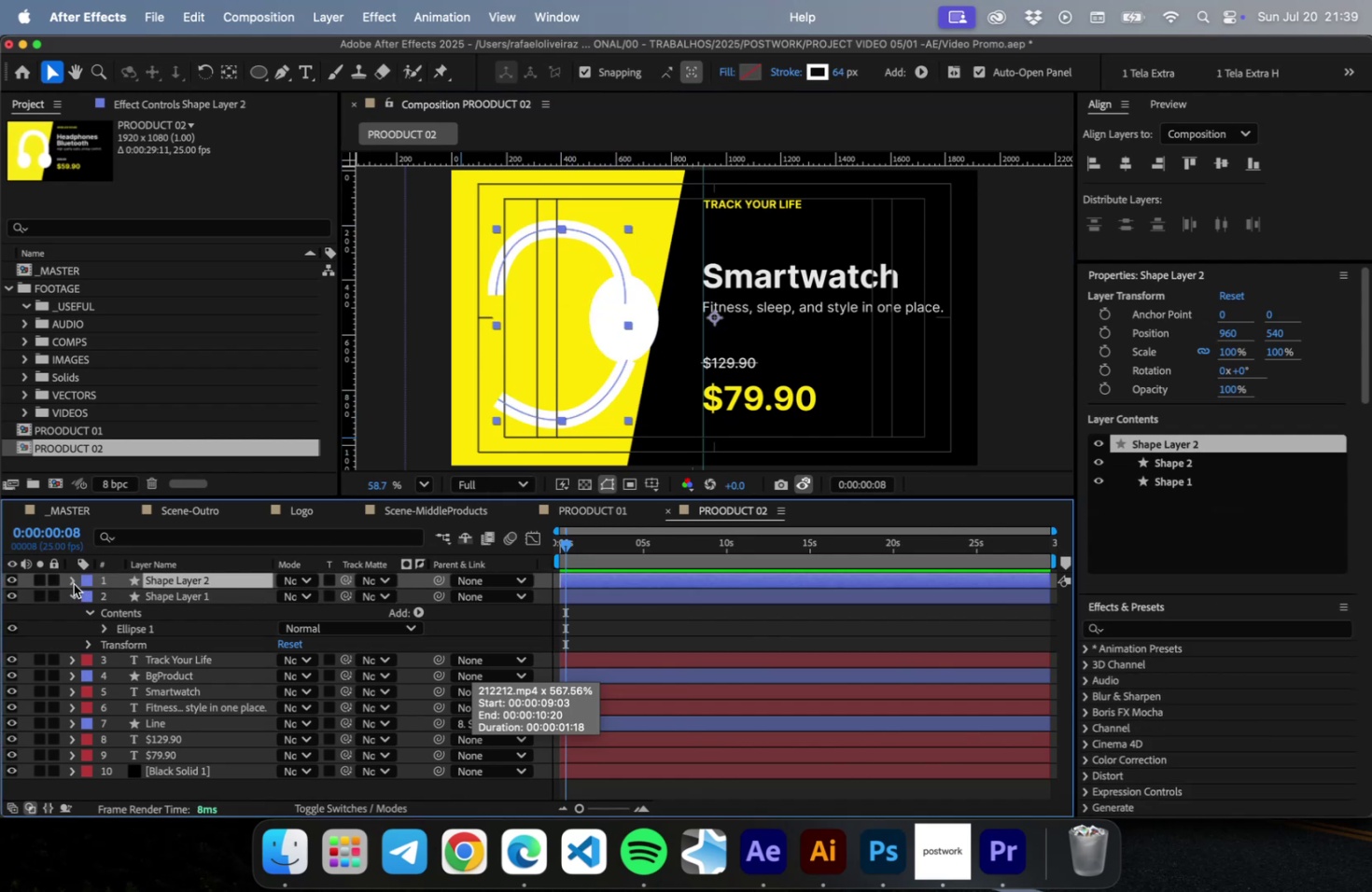 
left_click([74, 583])
 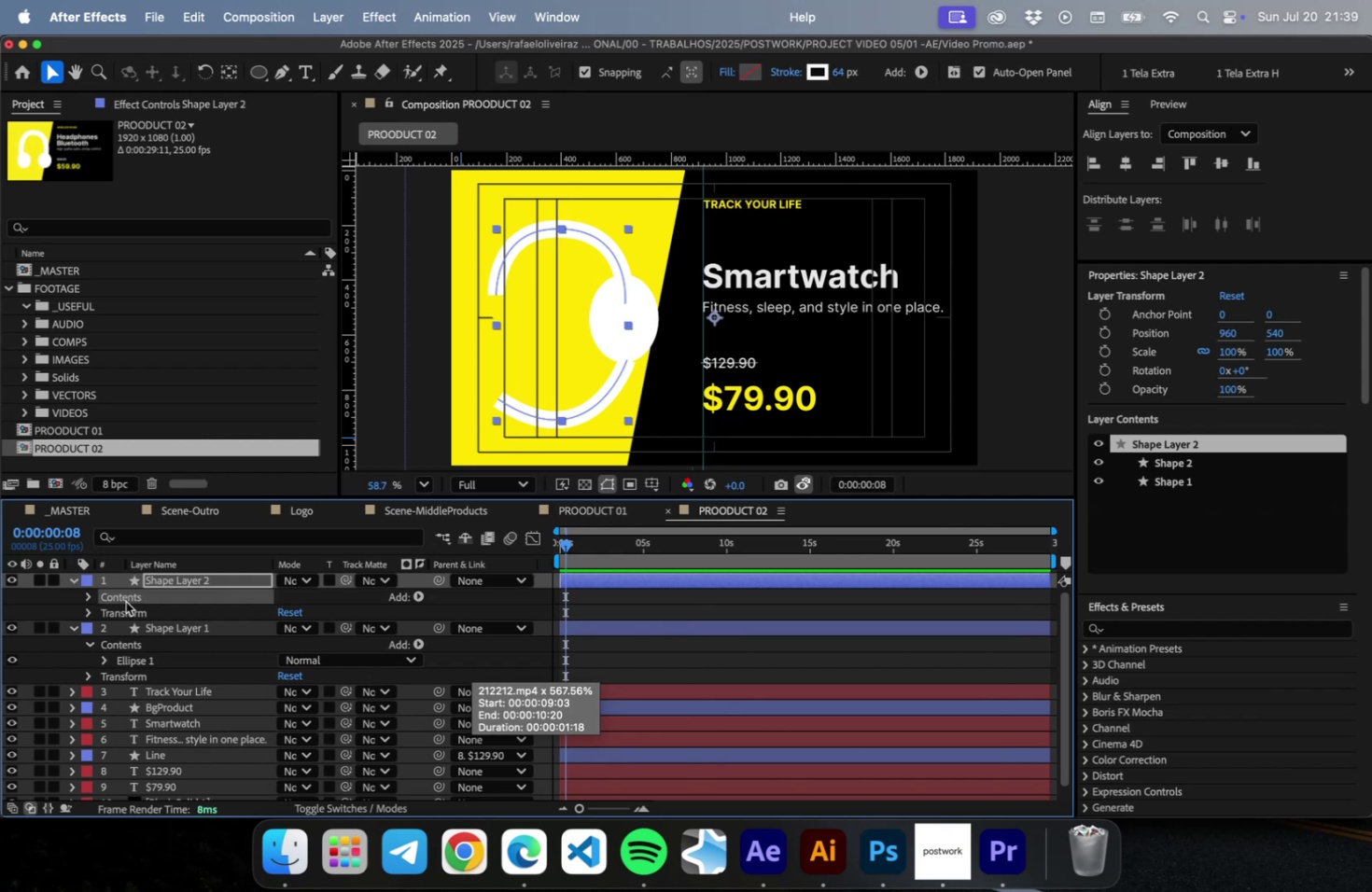 
left_click([126, 601])
 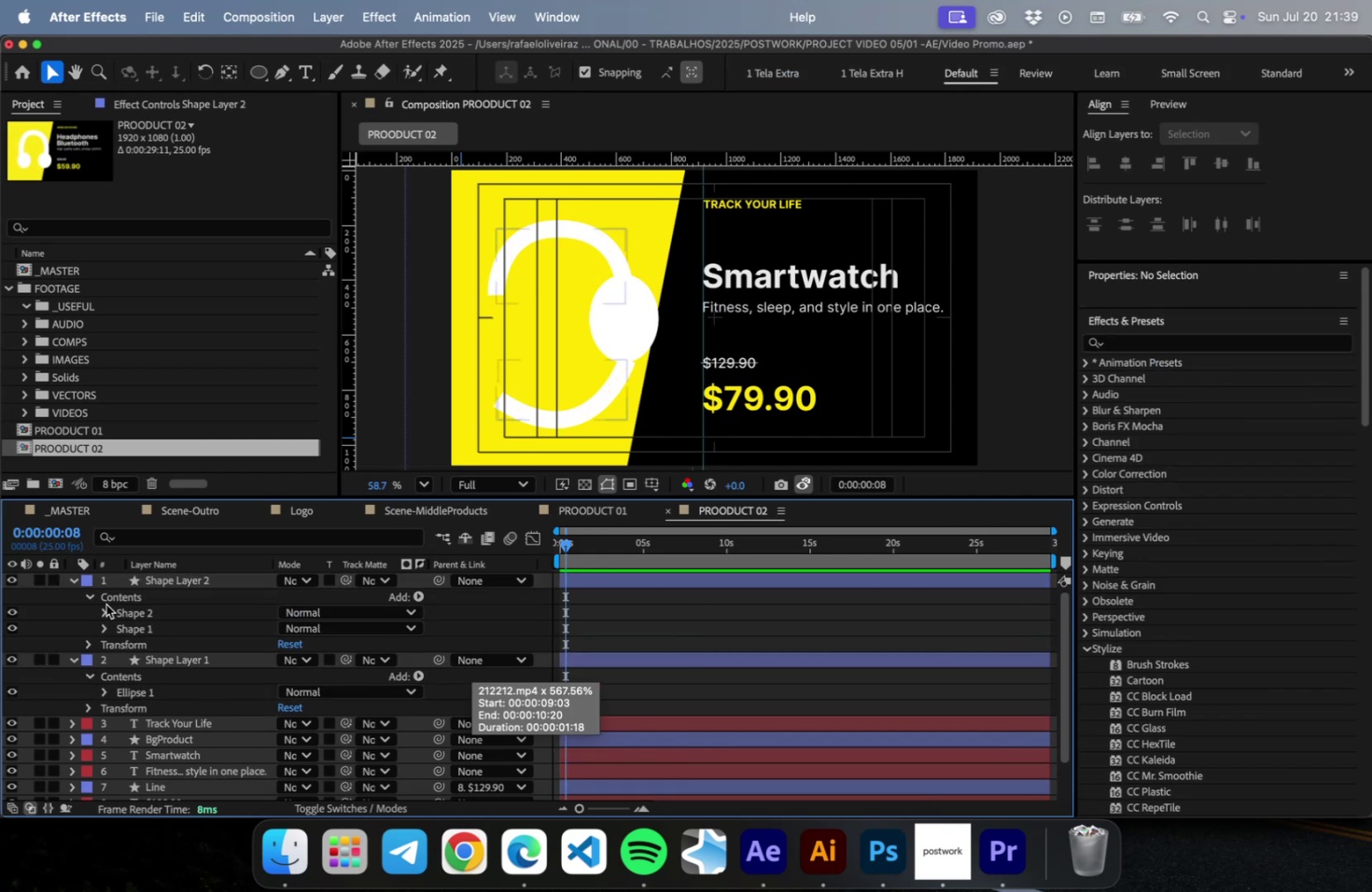 
double_click([154, 607])
 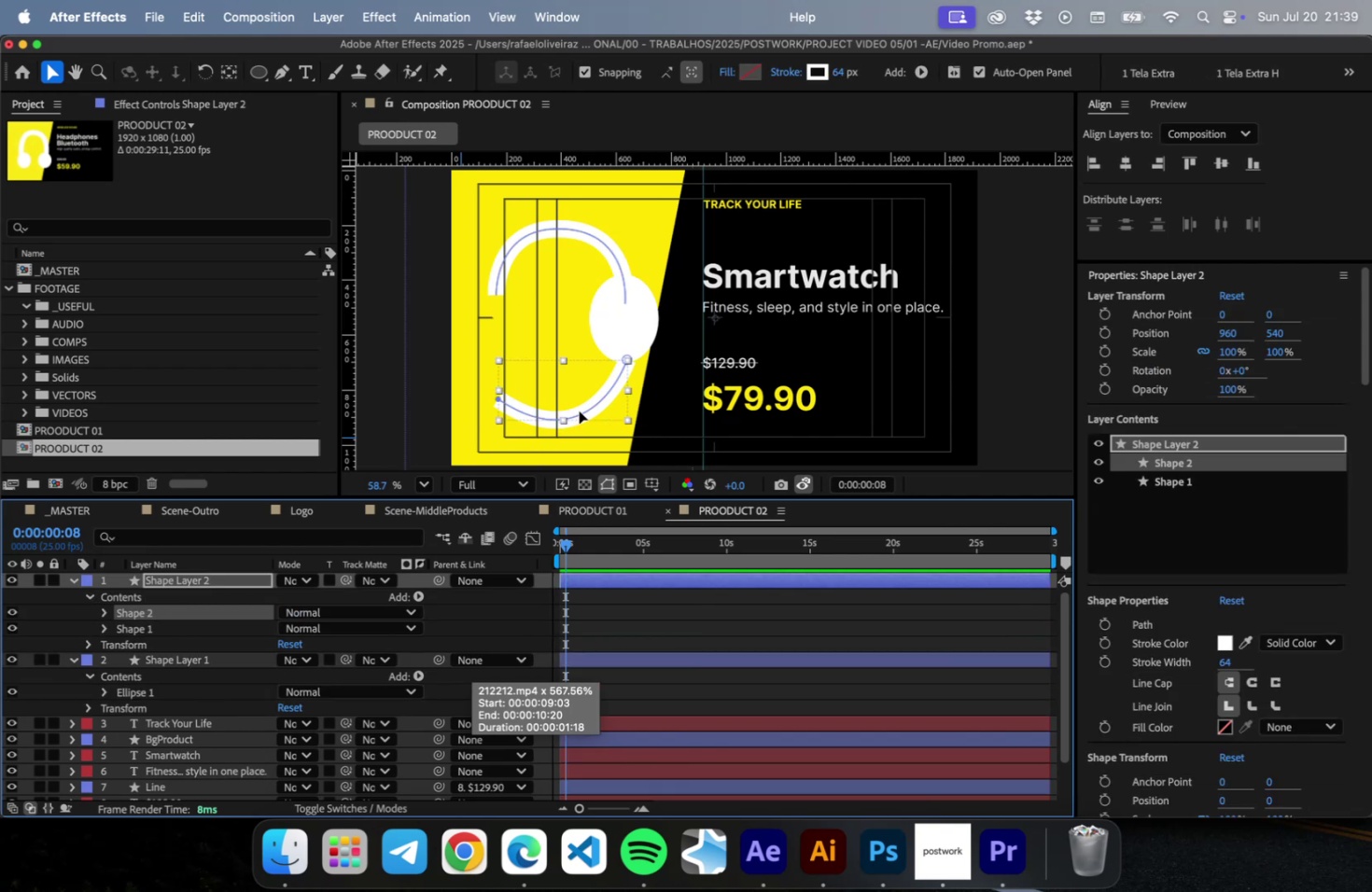 
left_click([579, 411])
 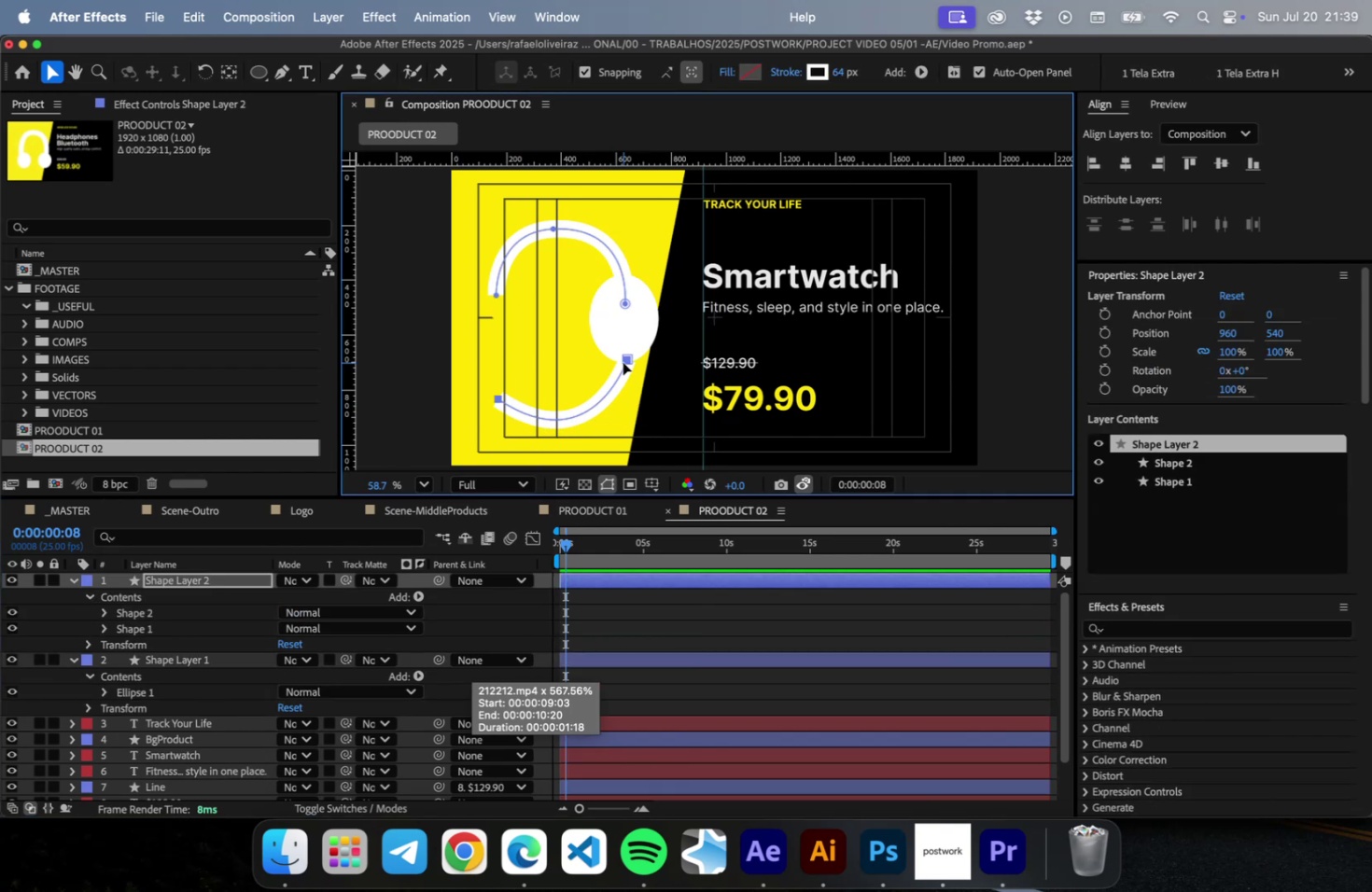 
left_click_drag(start_coordinate=[625, 360], to_coordinate=[626, 330])
 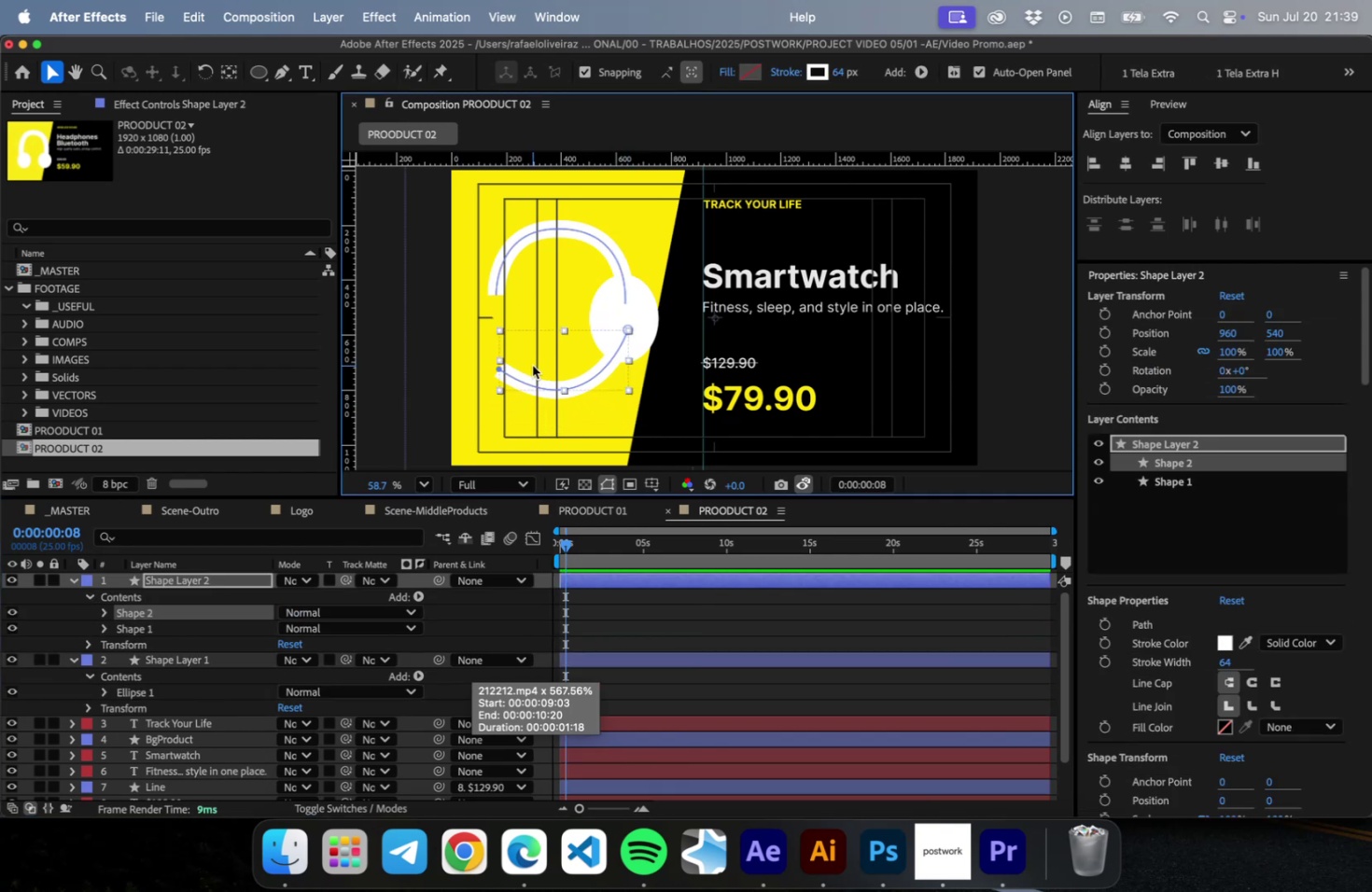 
left_click([532, 365])
 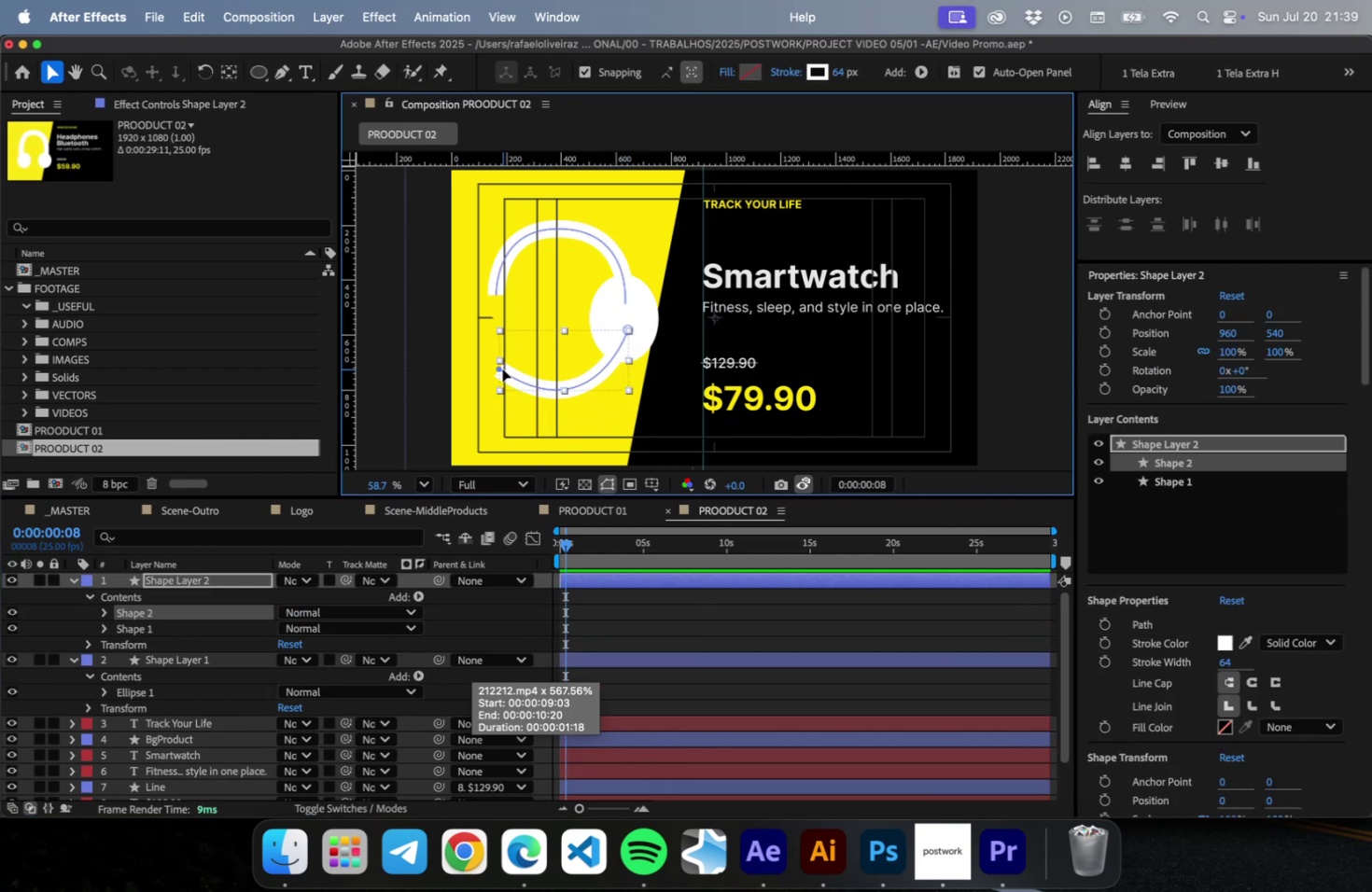 
left_click_drag(start_coordinate=[502, 369], to_coordinate=[519, 369])
 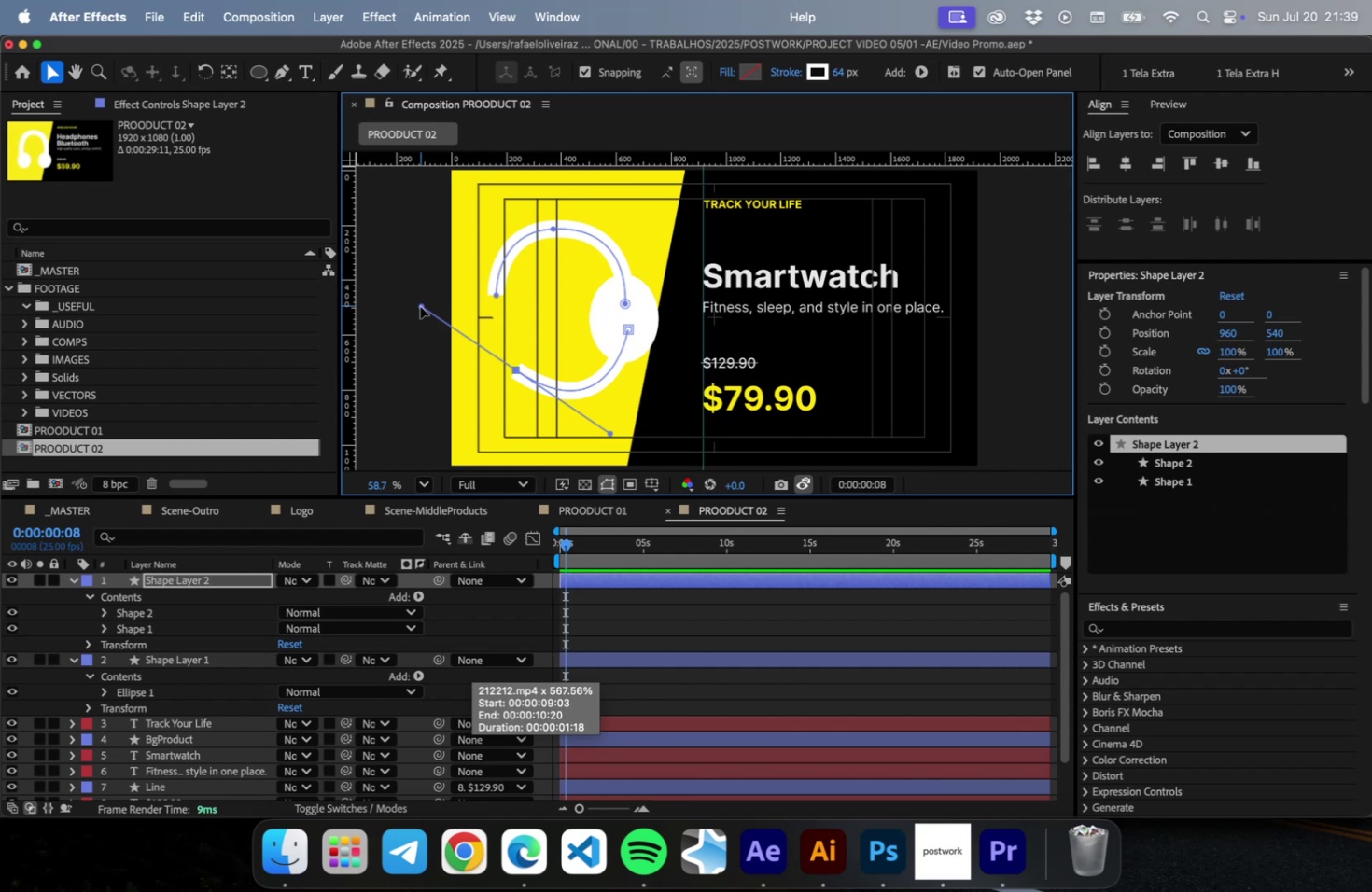 
left_click_drag(start_coordinate=[420, 305], to_coordinate=[457, 321])
 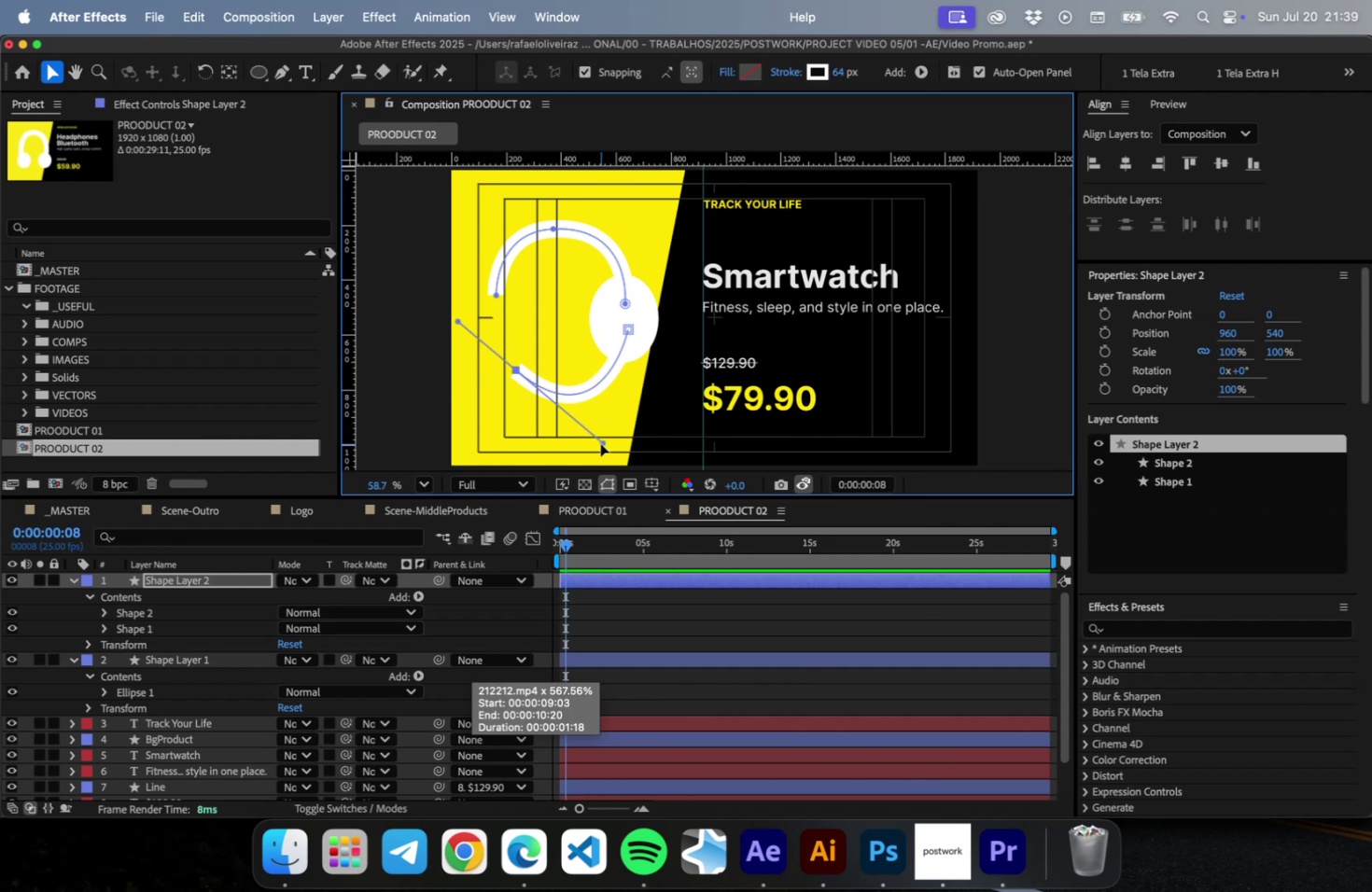 
left_click_drag(start_coordinate=[599, 443], to_coordinate=[588, 435])
 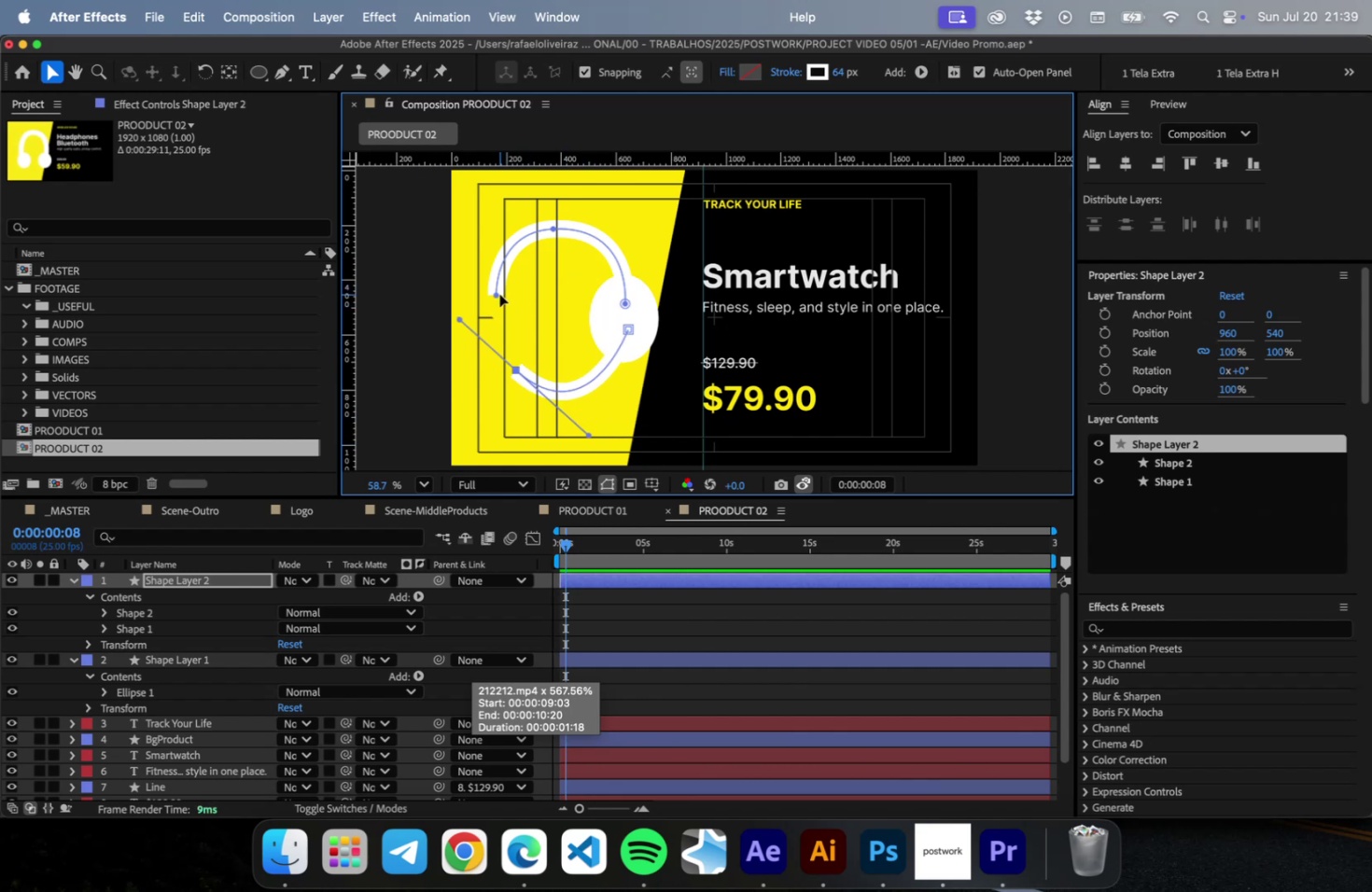 
left_click_drag(start_coordinate=[498, 294], to_coordinate=[509, 293])
 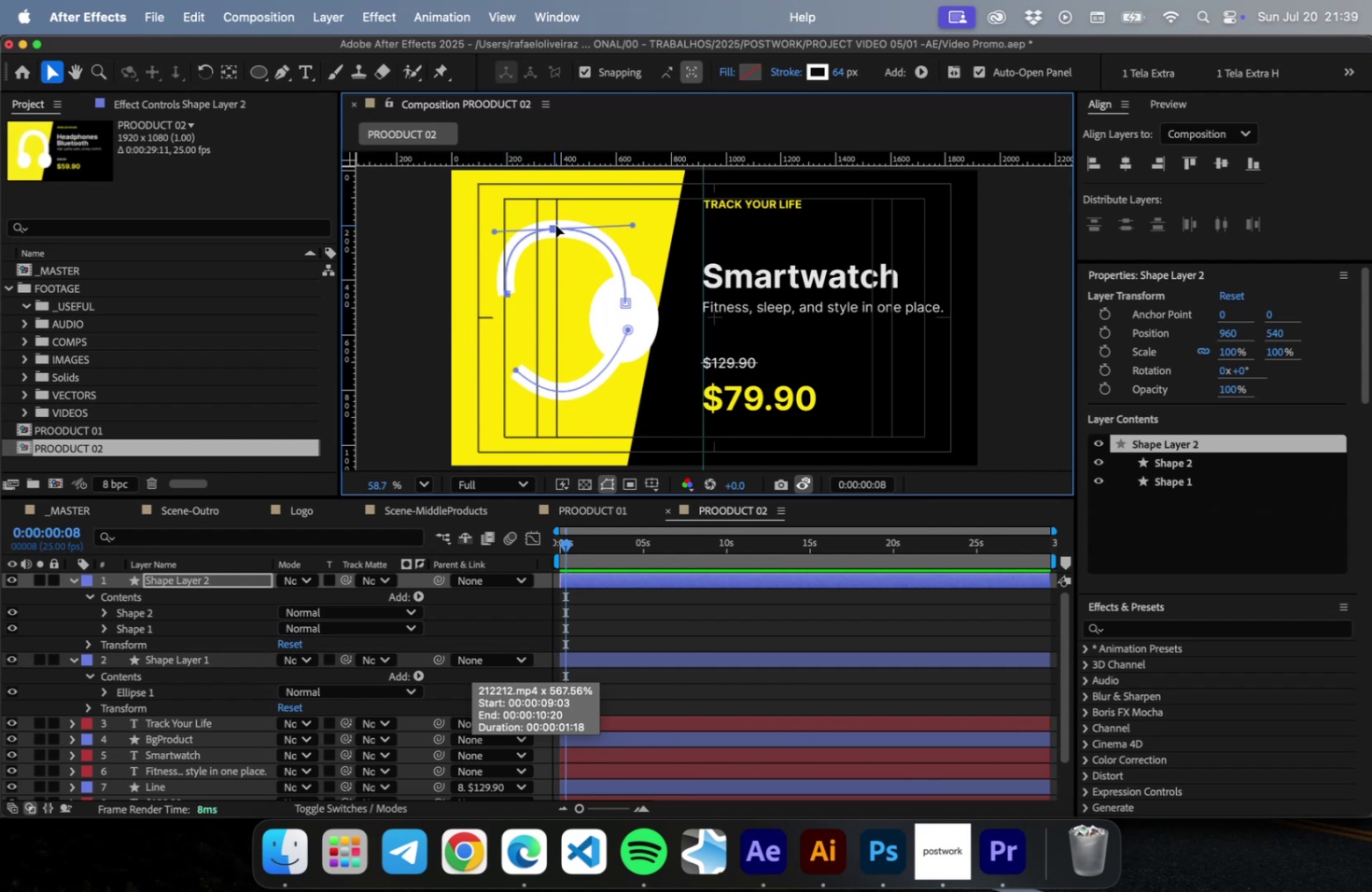 
left_click_drag(start_coordinate=[553, 225], to_coordinate=[560, 226])
 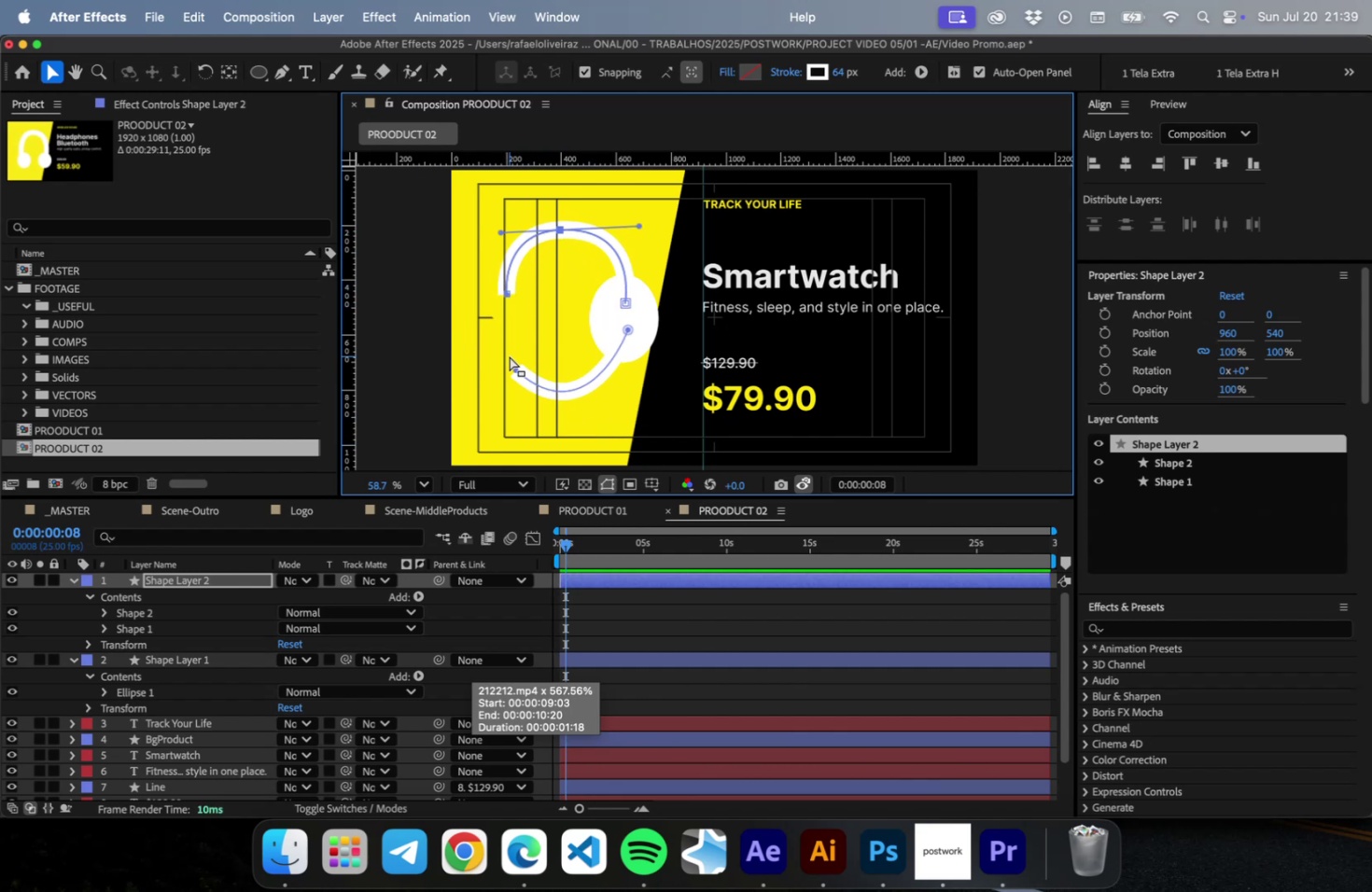 
left_click_drag(start_coordinate=[510, 367], to_coordinate=[508, 350])
 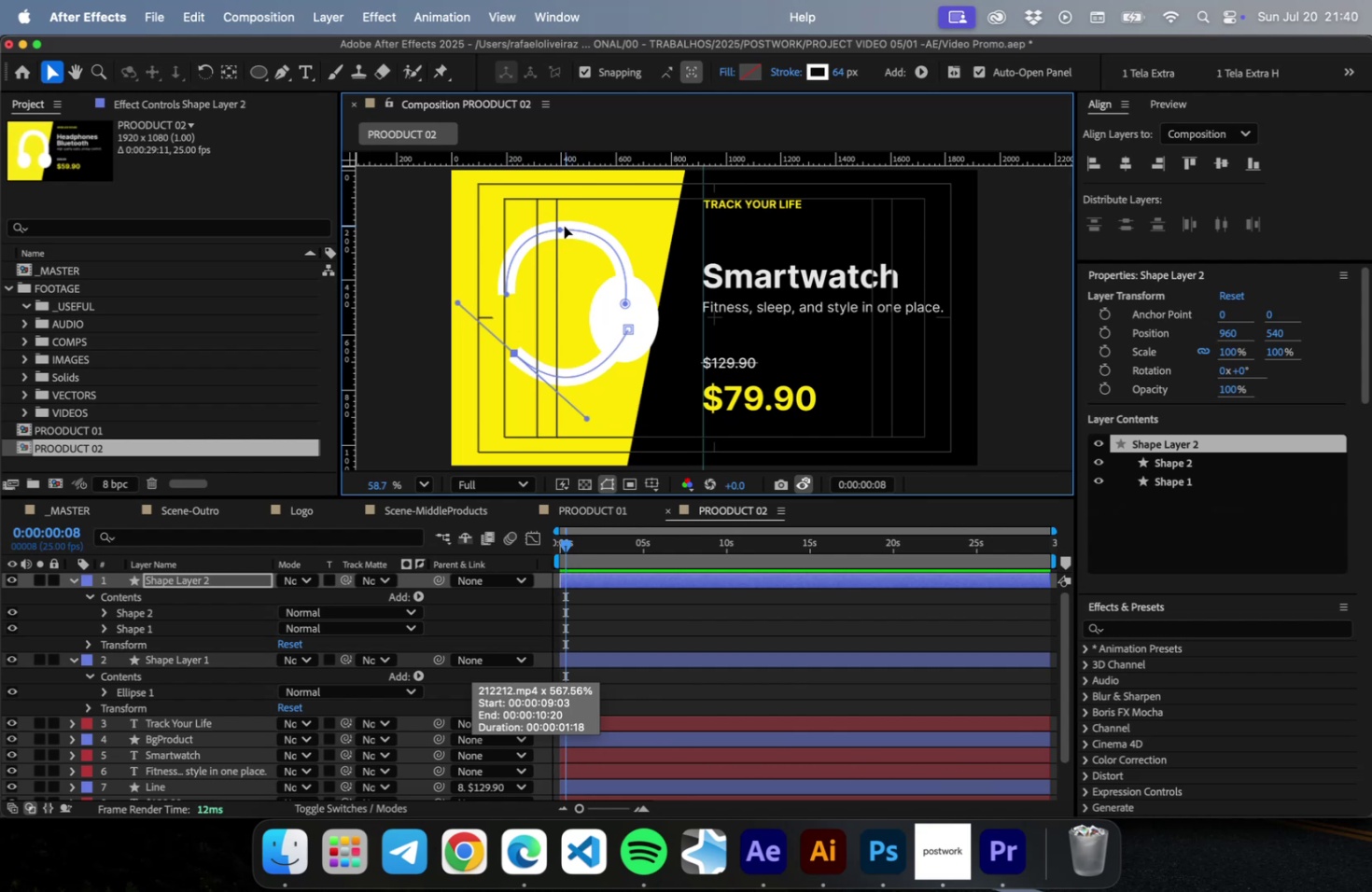 
left_click_drag(start_coordinate=[564, 227], to_coordinate=[564, 234])
 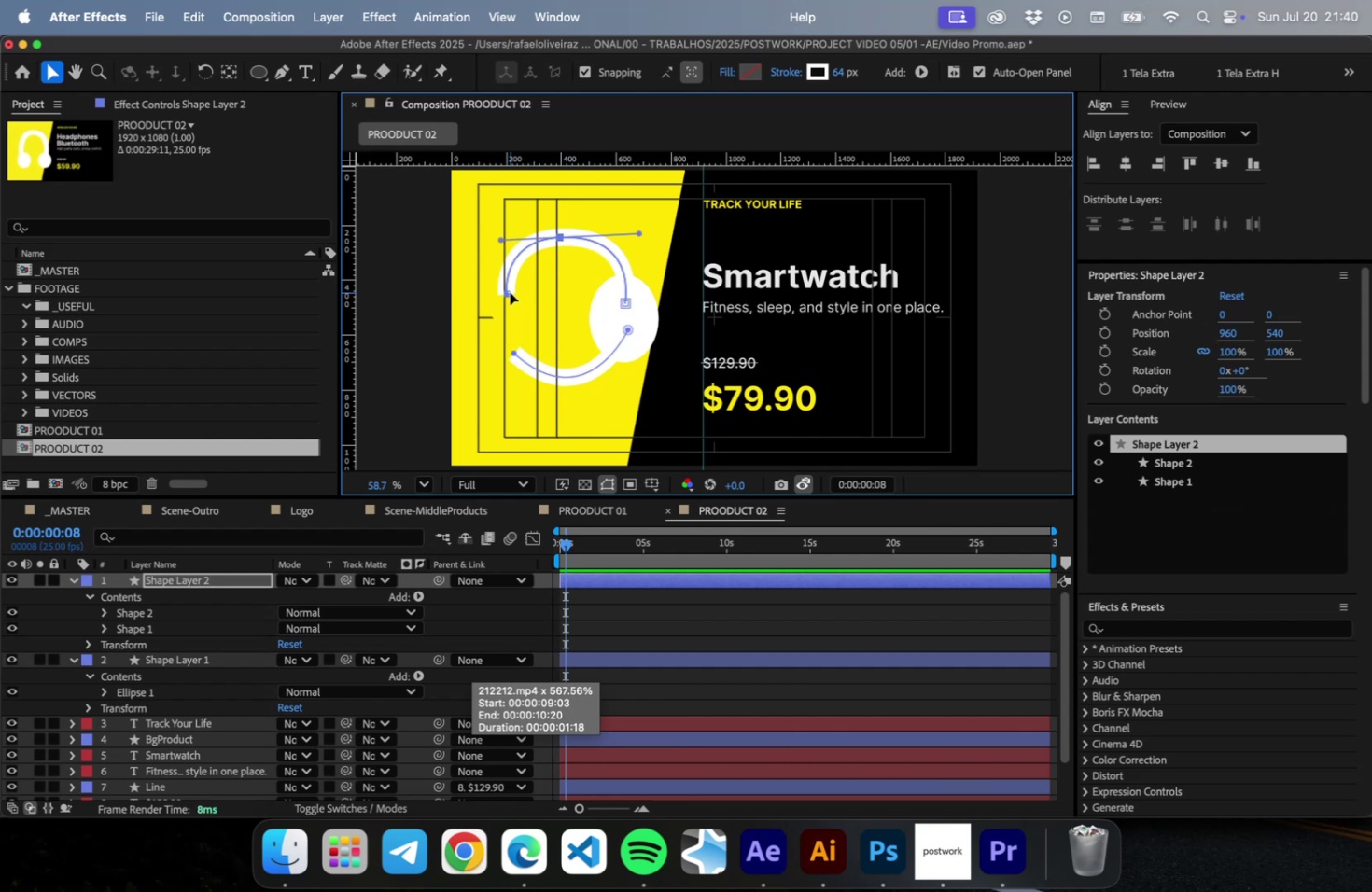 
left_click_drag(start_coordinate=[510, 292], to_coordinate=[510, 306])
 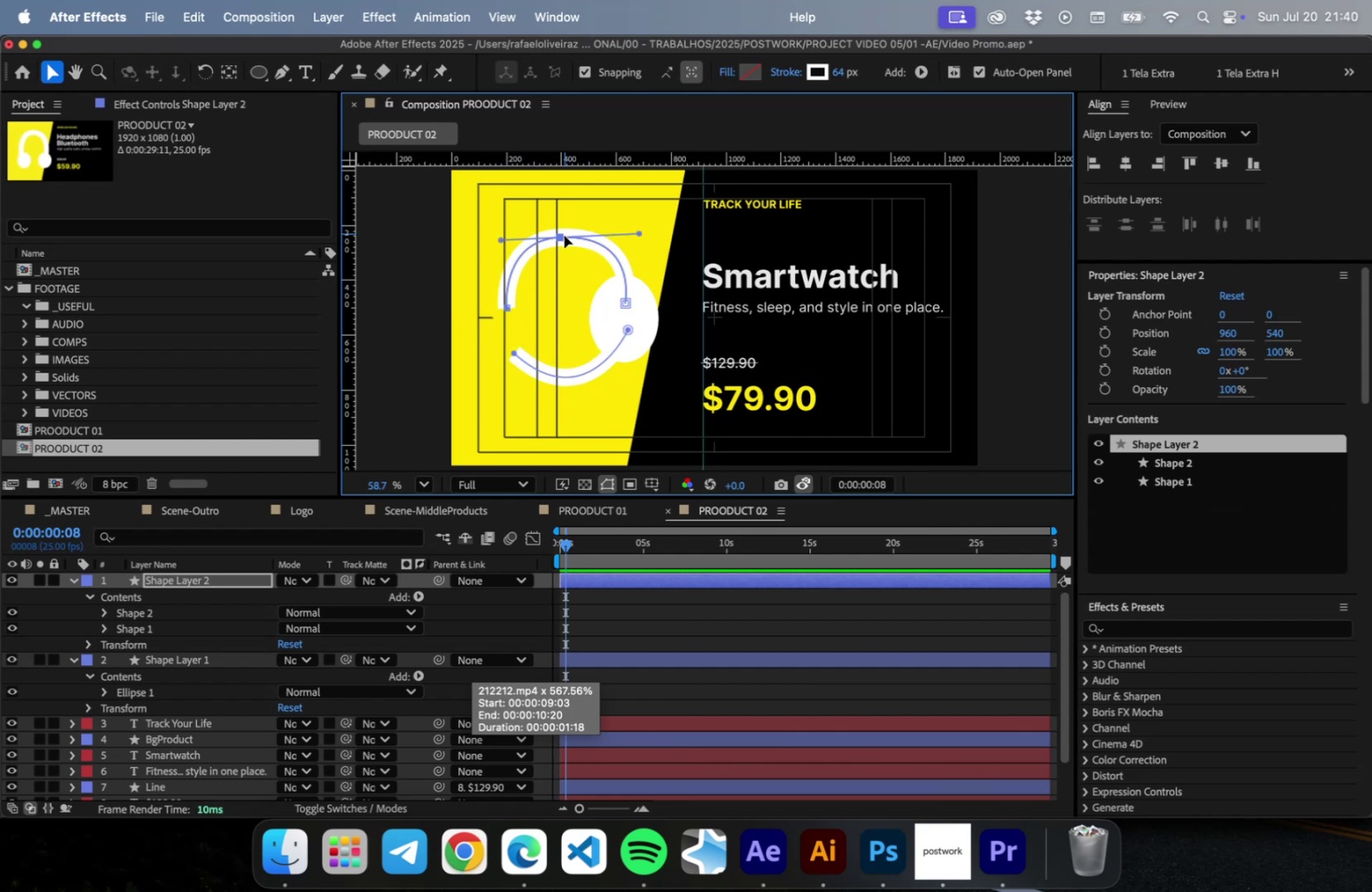 
left_click_drag(start_coordinate=[564, 233], to_coordinate=[564, 240])
 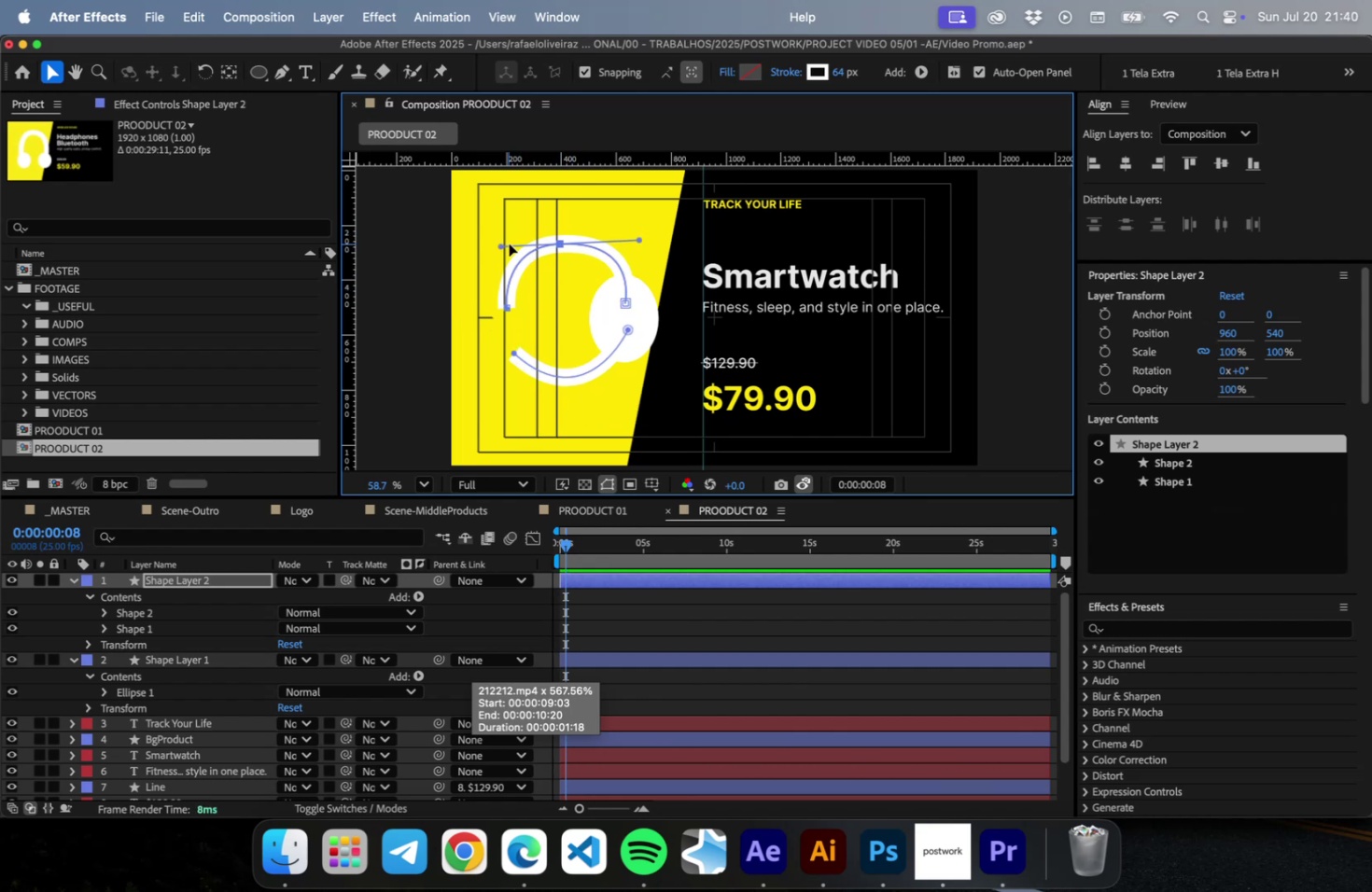 
left_click_drag(start_coordinate=[509, 244], to_coordinate=[515, 244])
 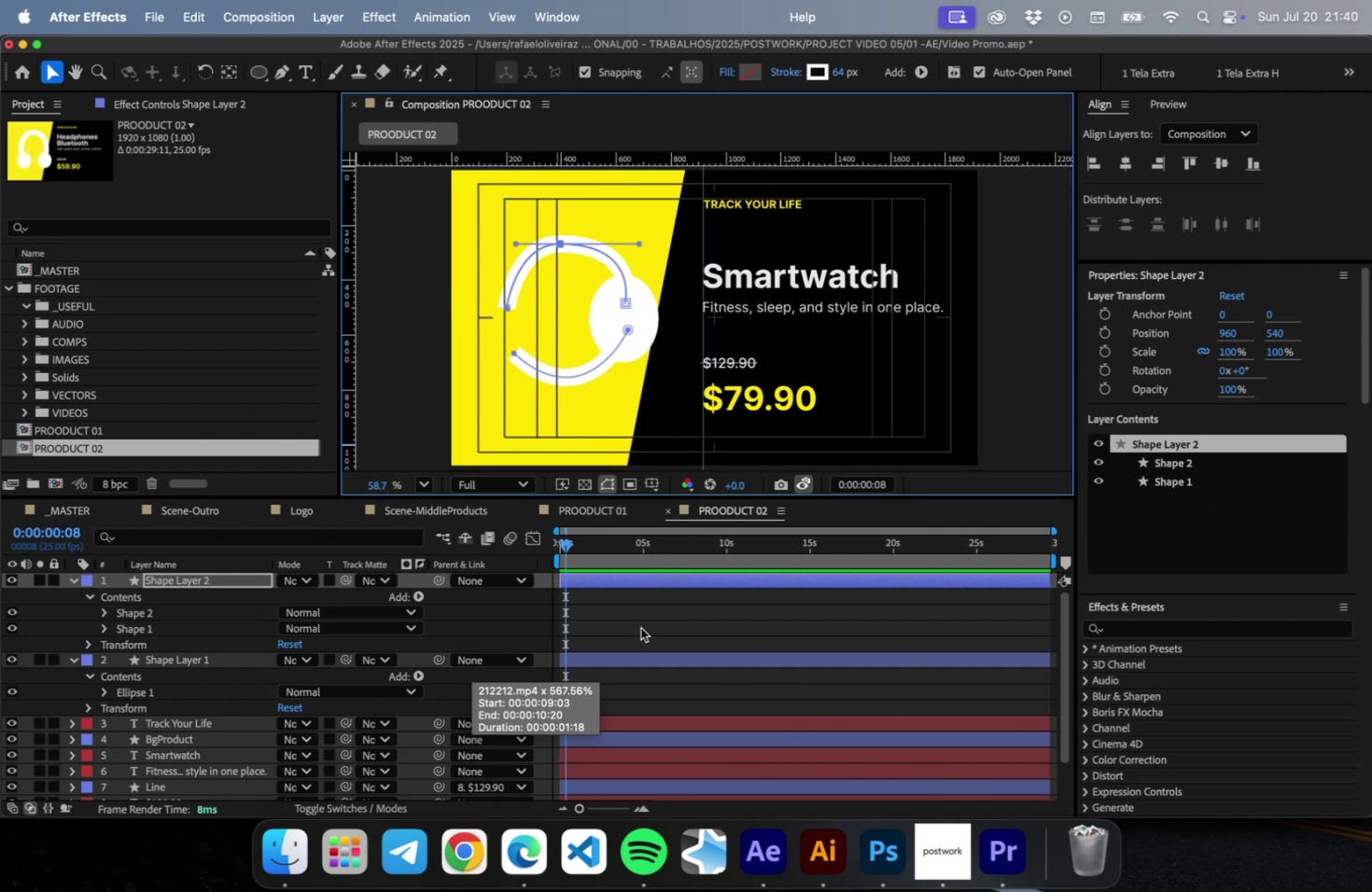 
left_click([640, 627])
 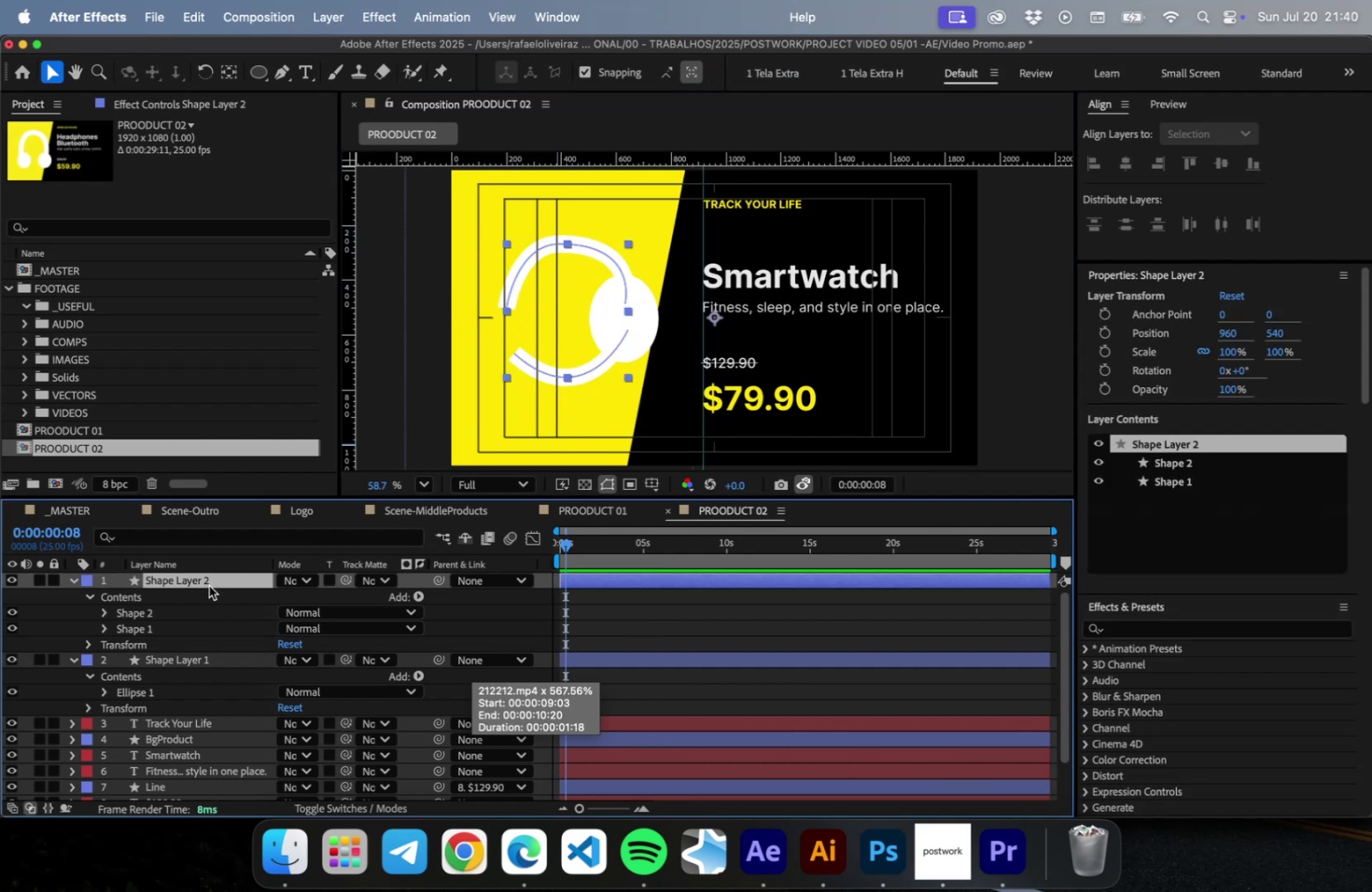 
left_click([209, 585])
 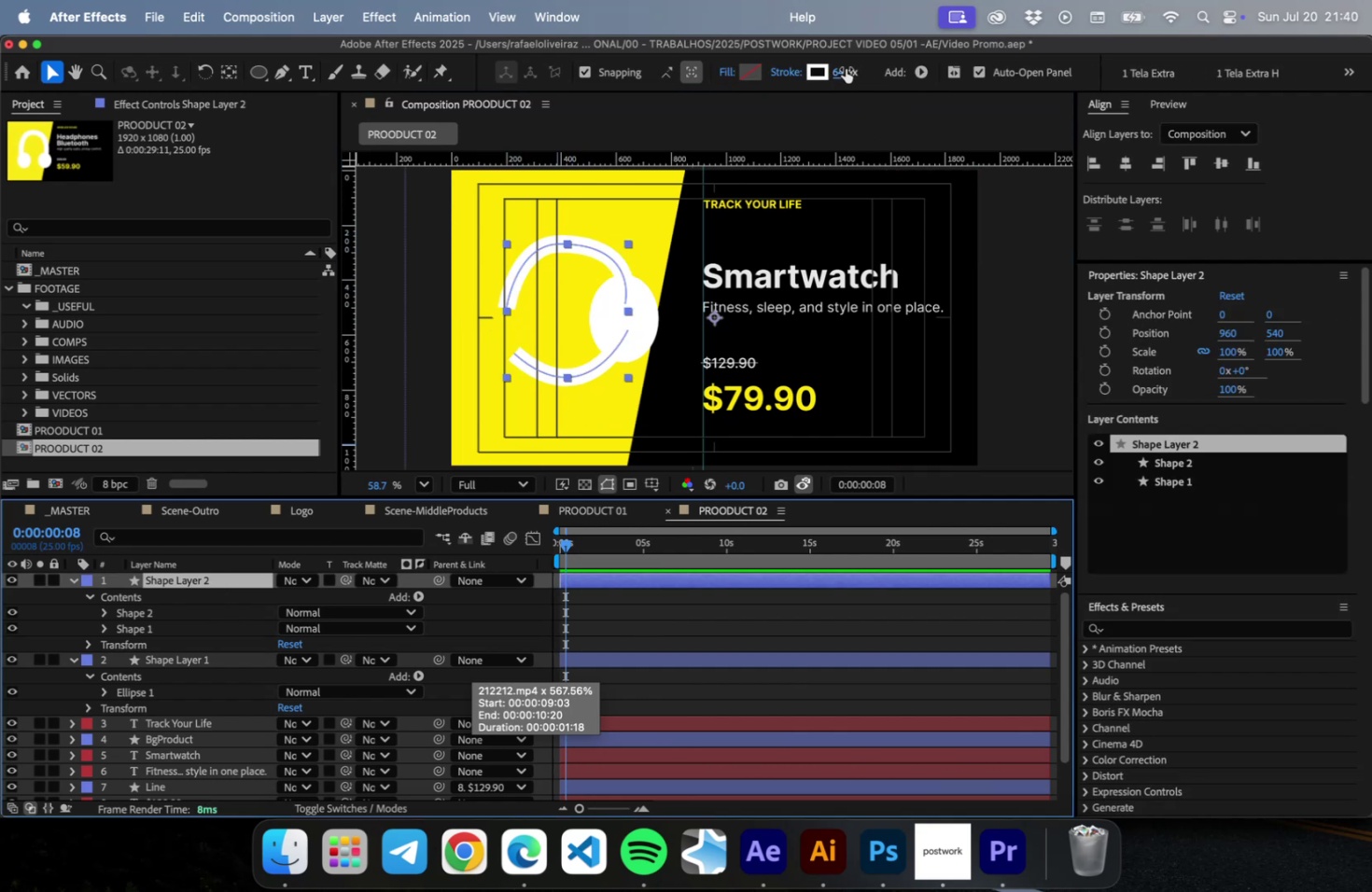 
left_click_drag(start_coordinate=[845, 69], to_coordinate=[867, 76])
 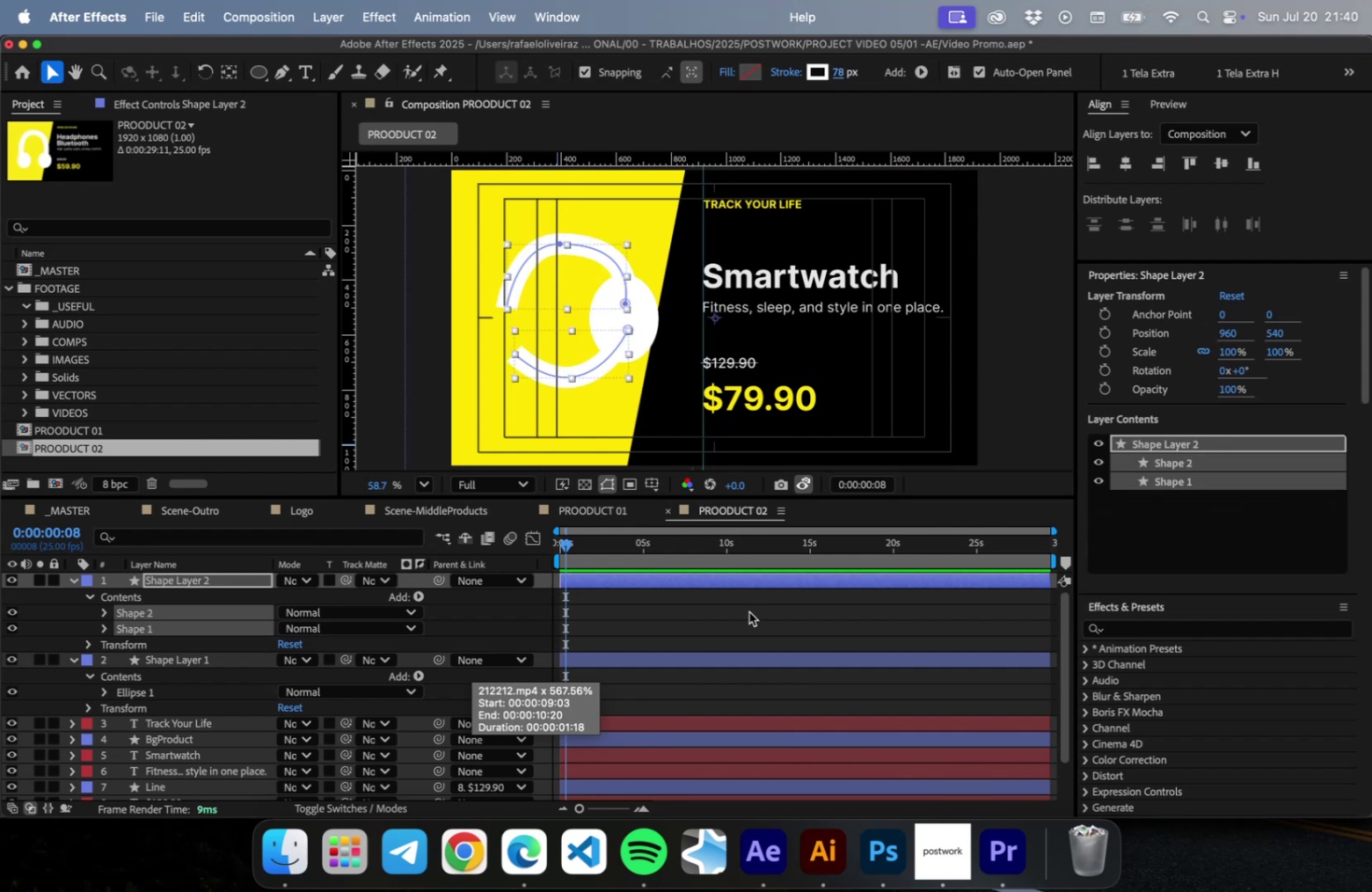 
left_click([749, 611])
 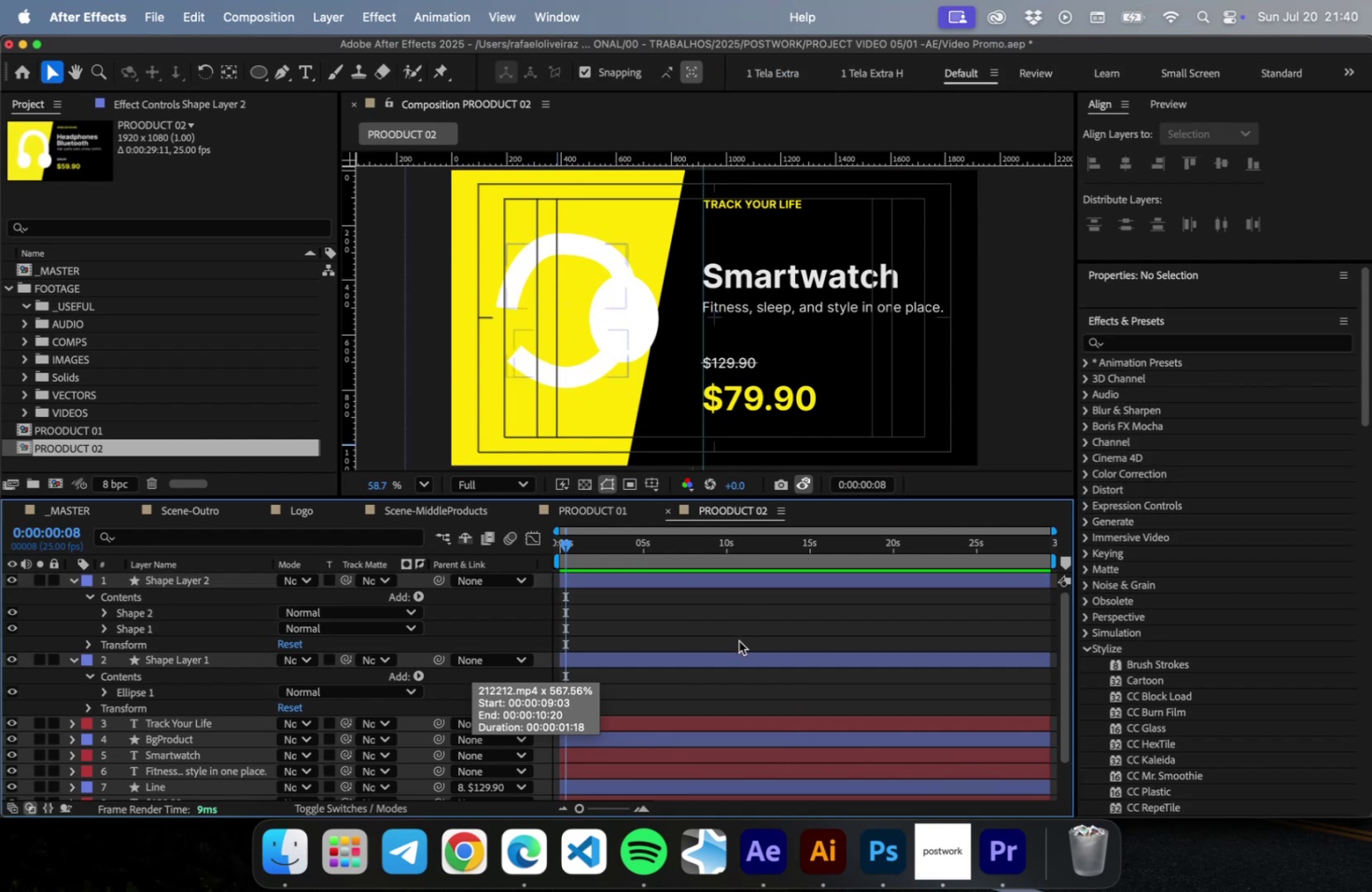 
key(Meta+CommandLeft)
 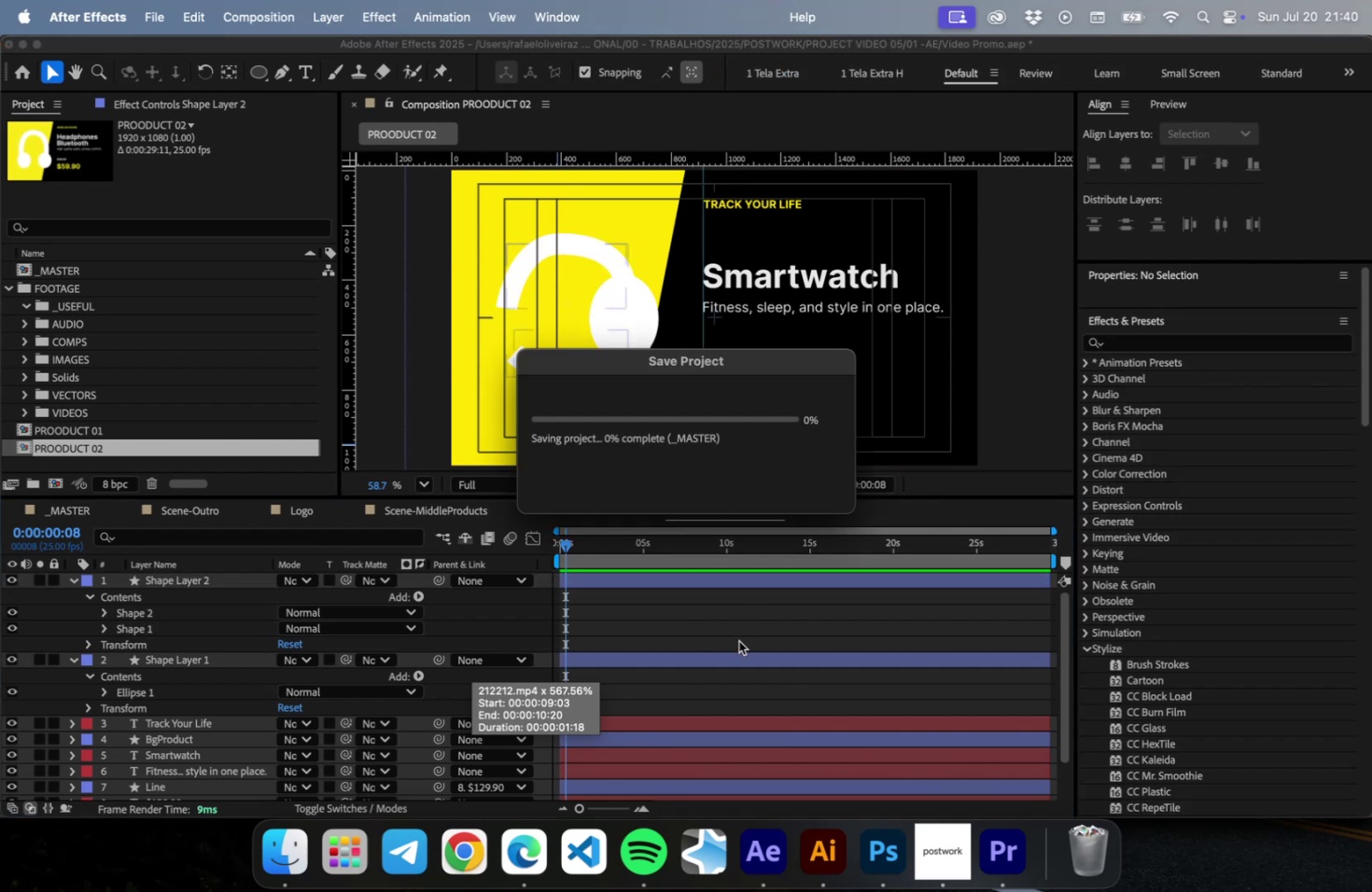 
key(Meta+S)
 